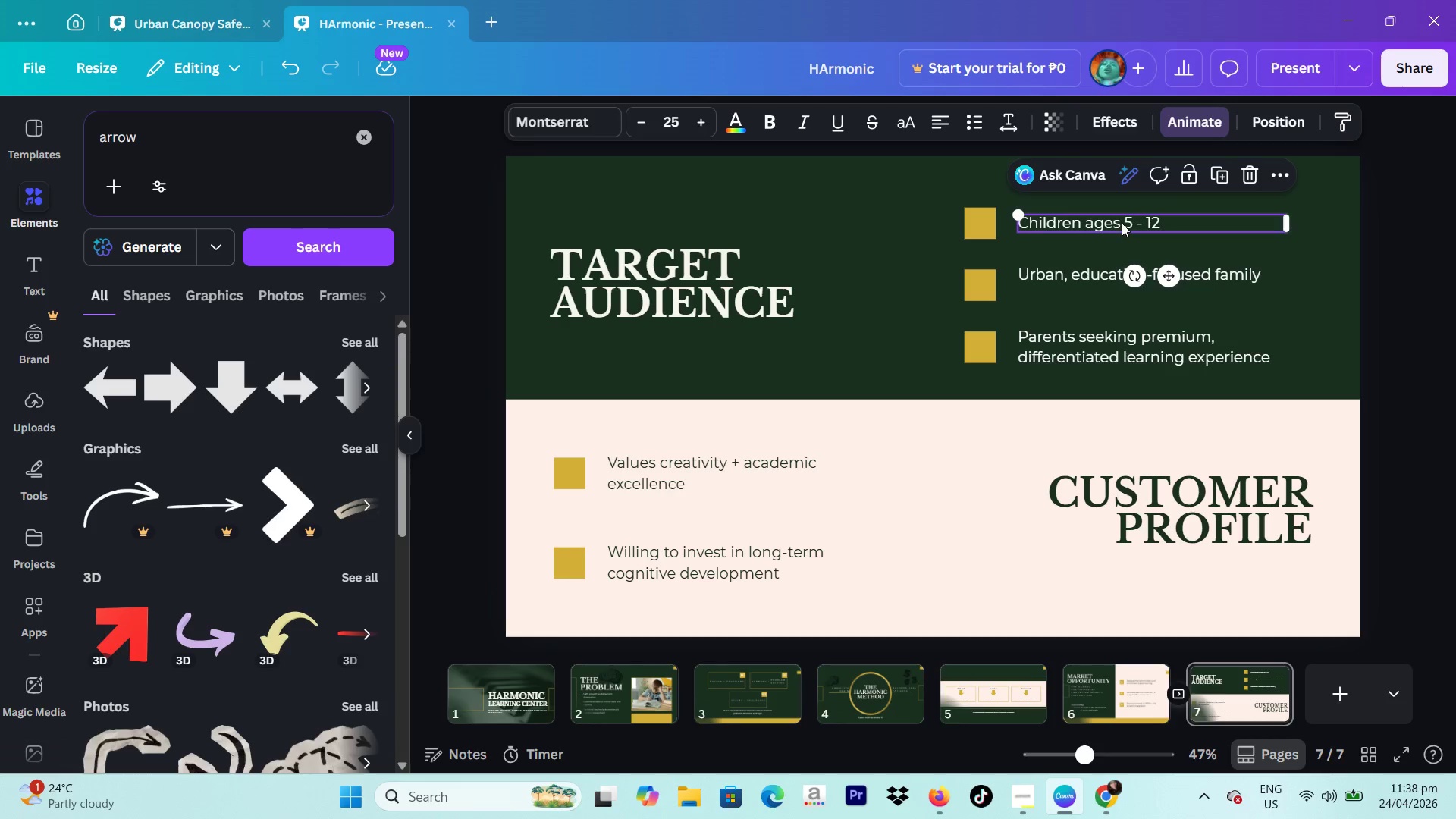 
left_click([1392, 312])
 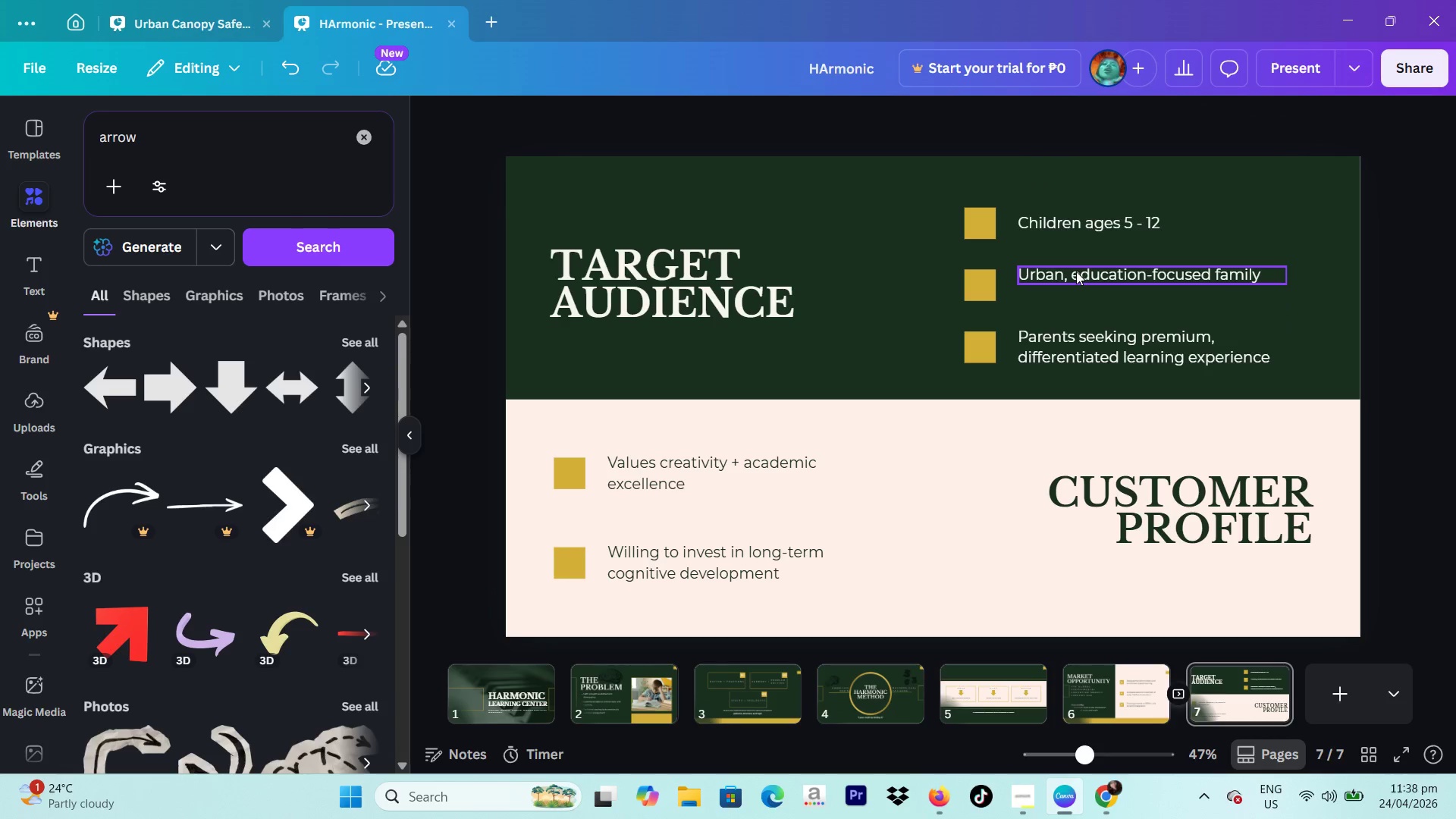 
left_click_drag(start_coordinate=[1076, 271], to_coordinate=[1072, 282])
 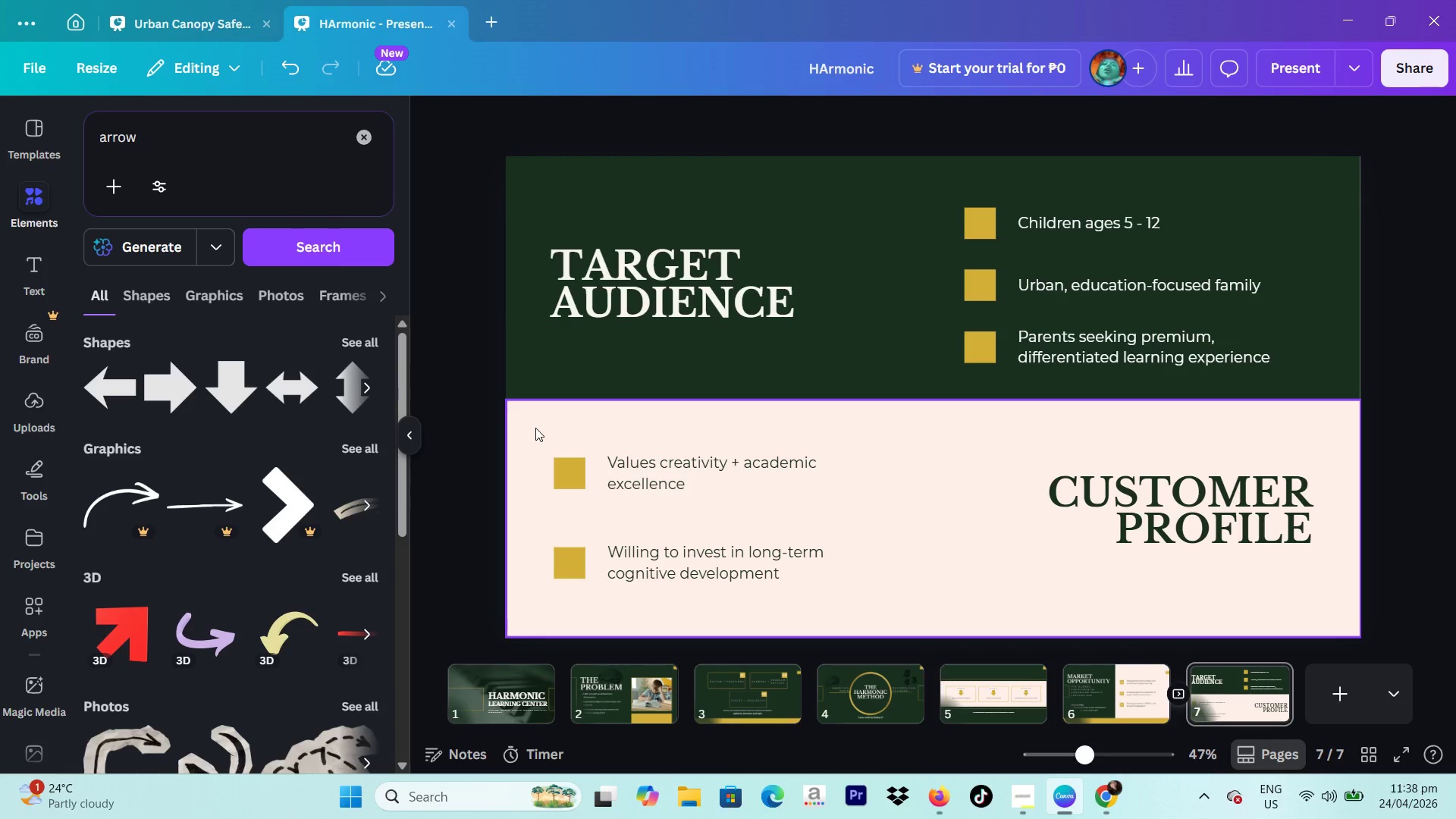 
wait(5.77)
 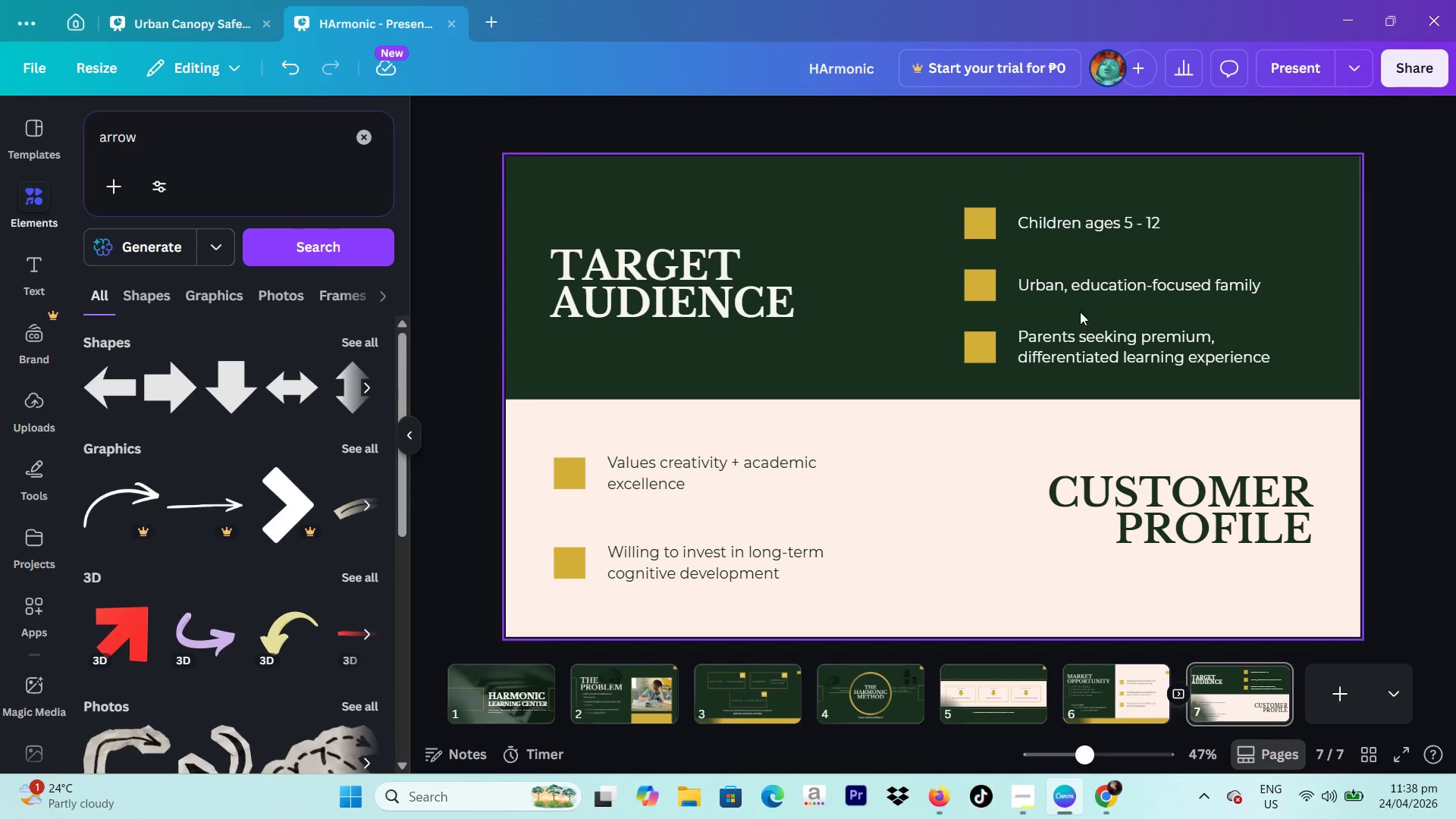 
left_click_drag(start_coordinate=[538, 221], to_coordinate=[705, 608])
 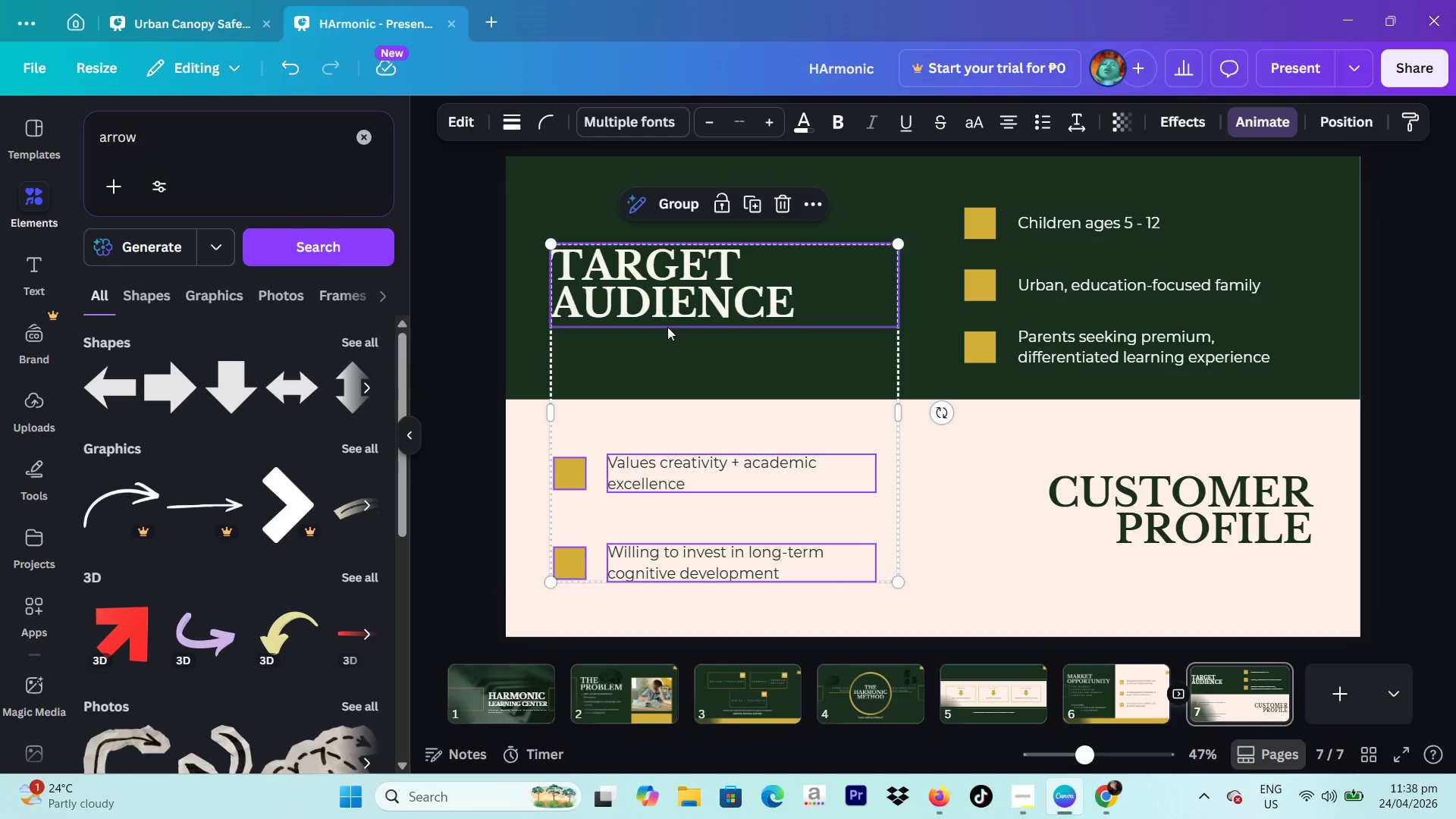 
left_click_drag(start_coordinate=[664, 349], to_coordinate=[701, 358])
 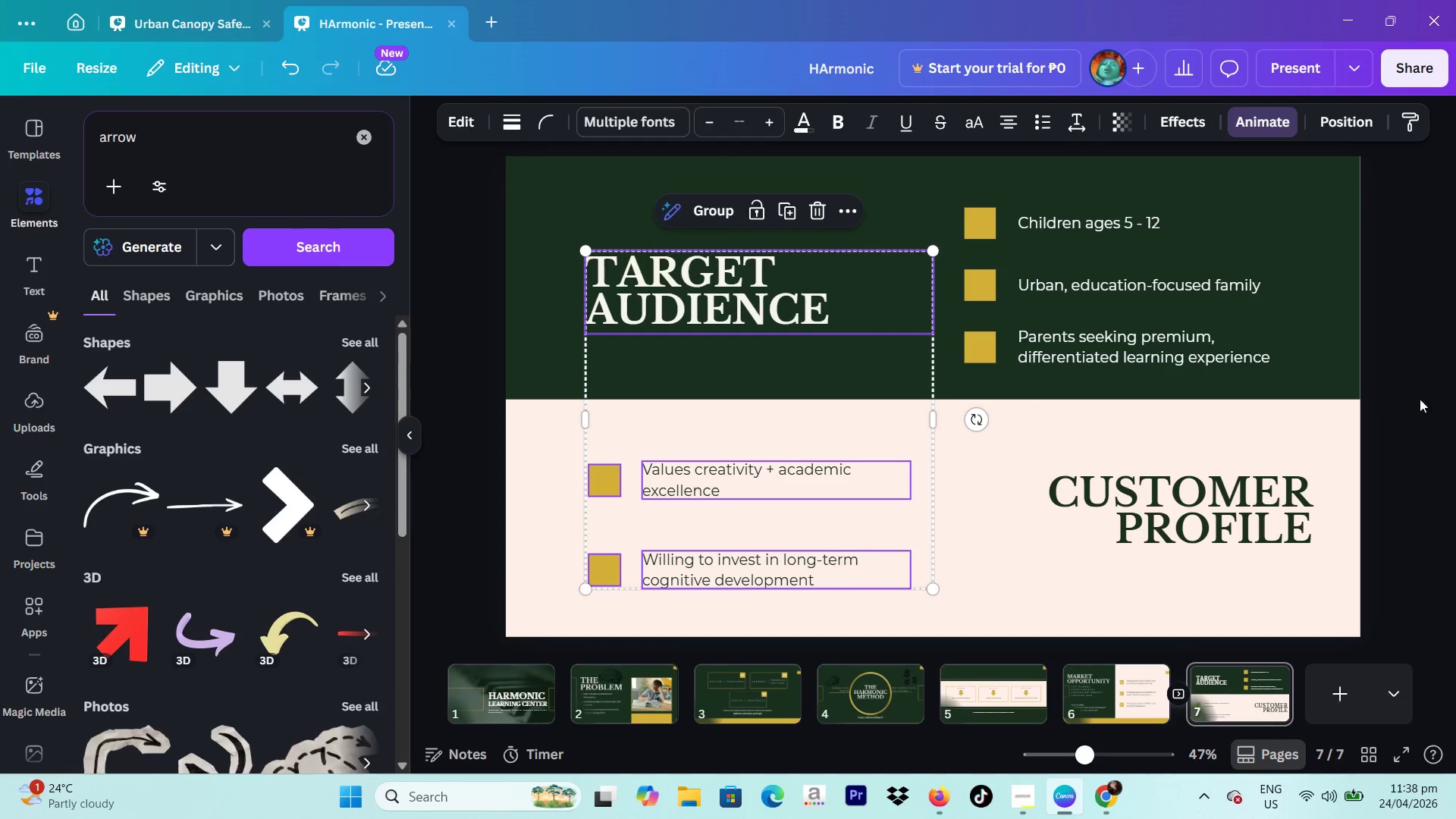 
left_click([1427, 403])
 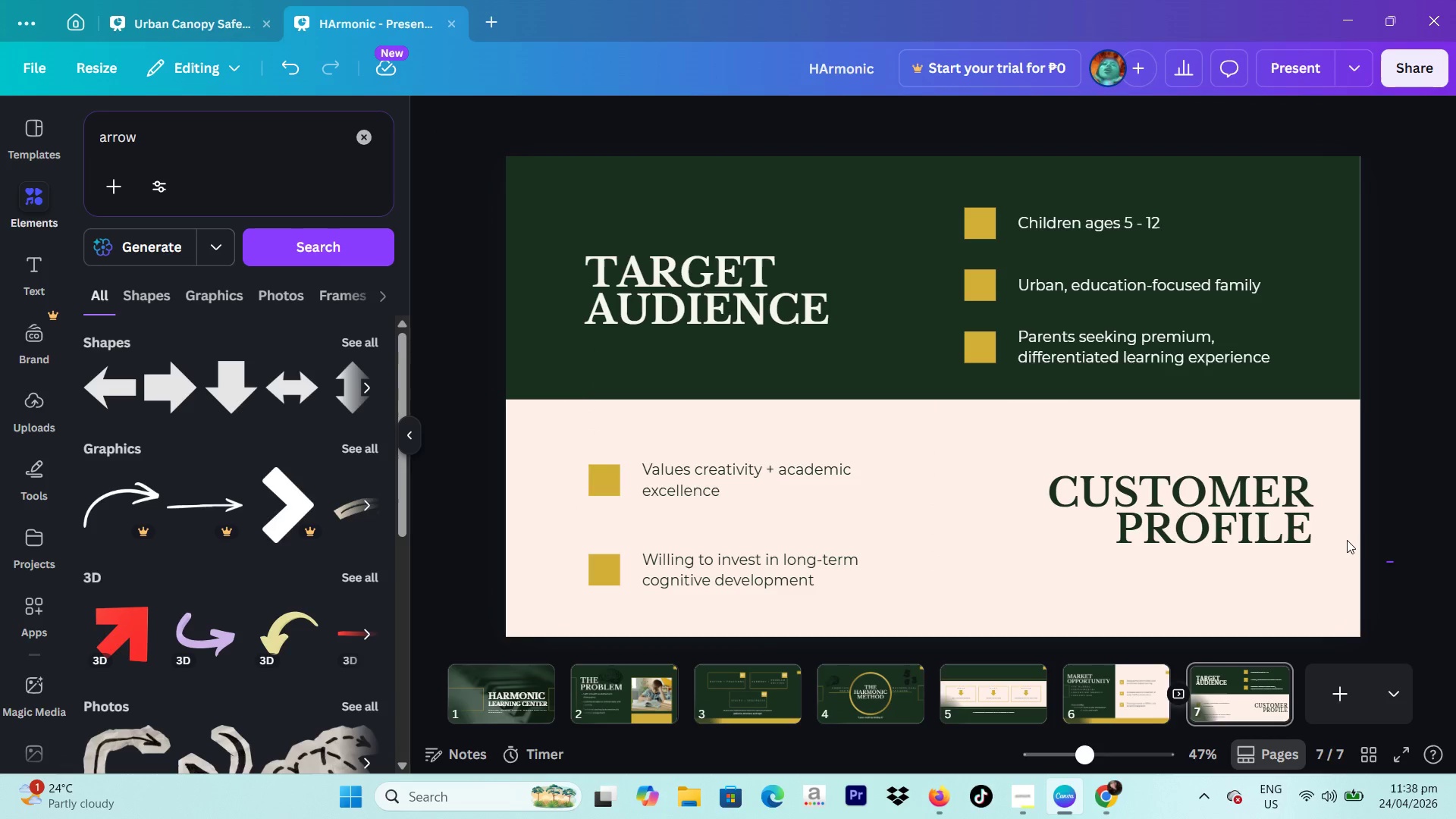 
left_click_drag(start_coordinate=[1394, 563], to_coordinate=[965, 209])
 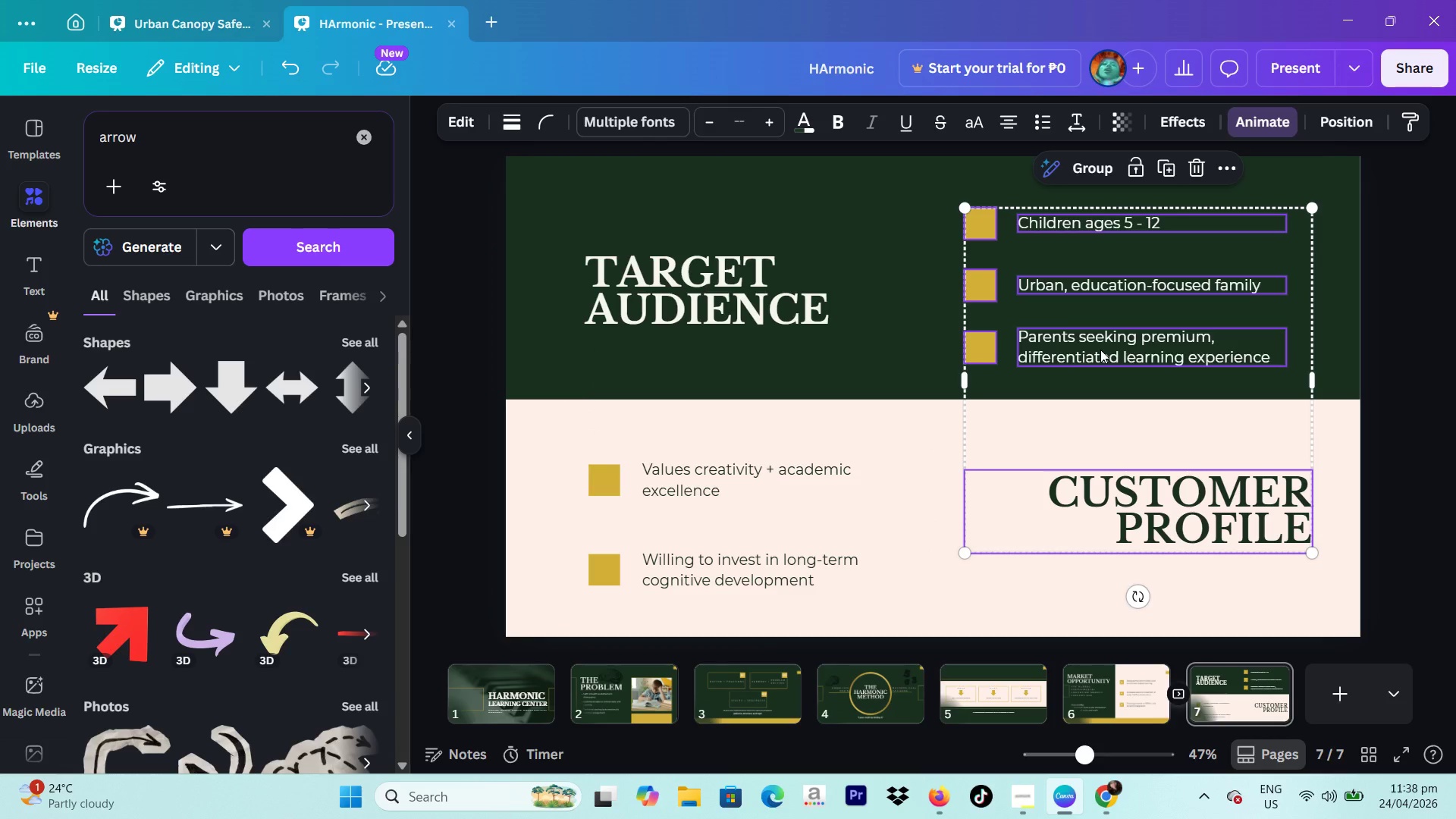 
left_click_drag(start_coordinate=[1100, 350], to_coordinate=[1084, 347])
 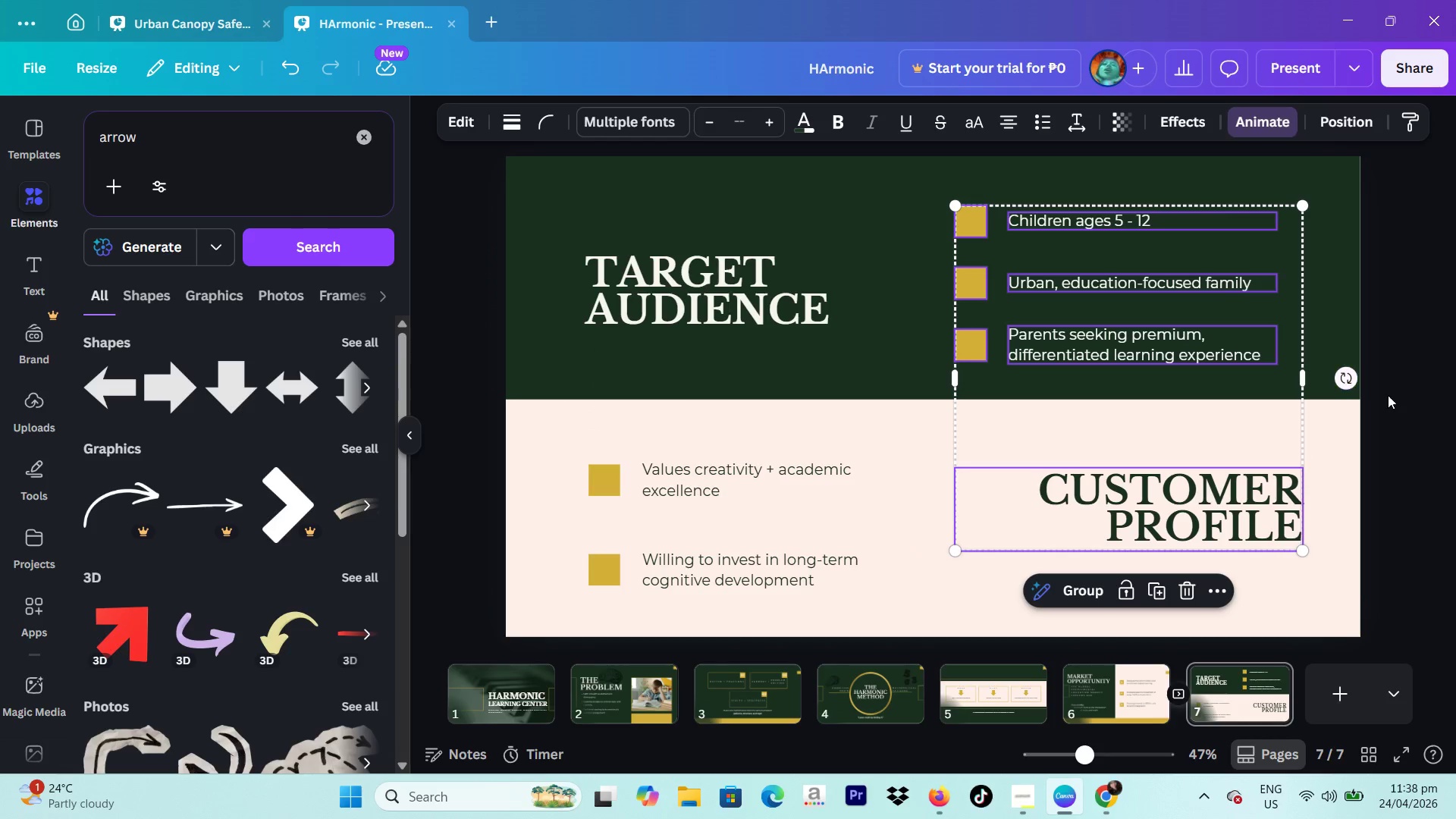 
left_click([1389, 395])
 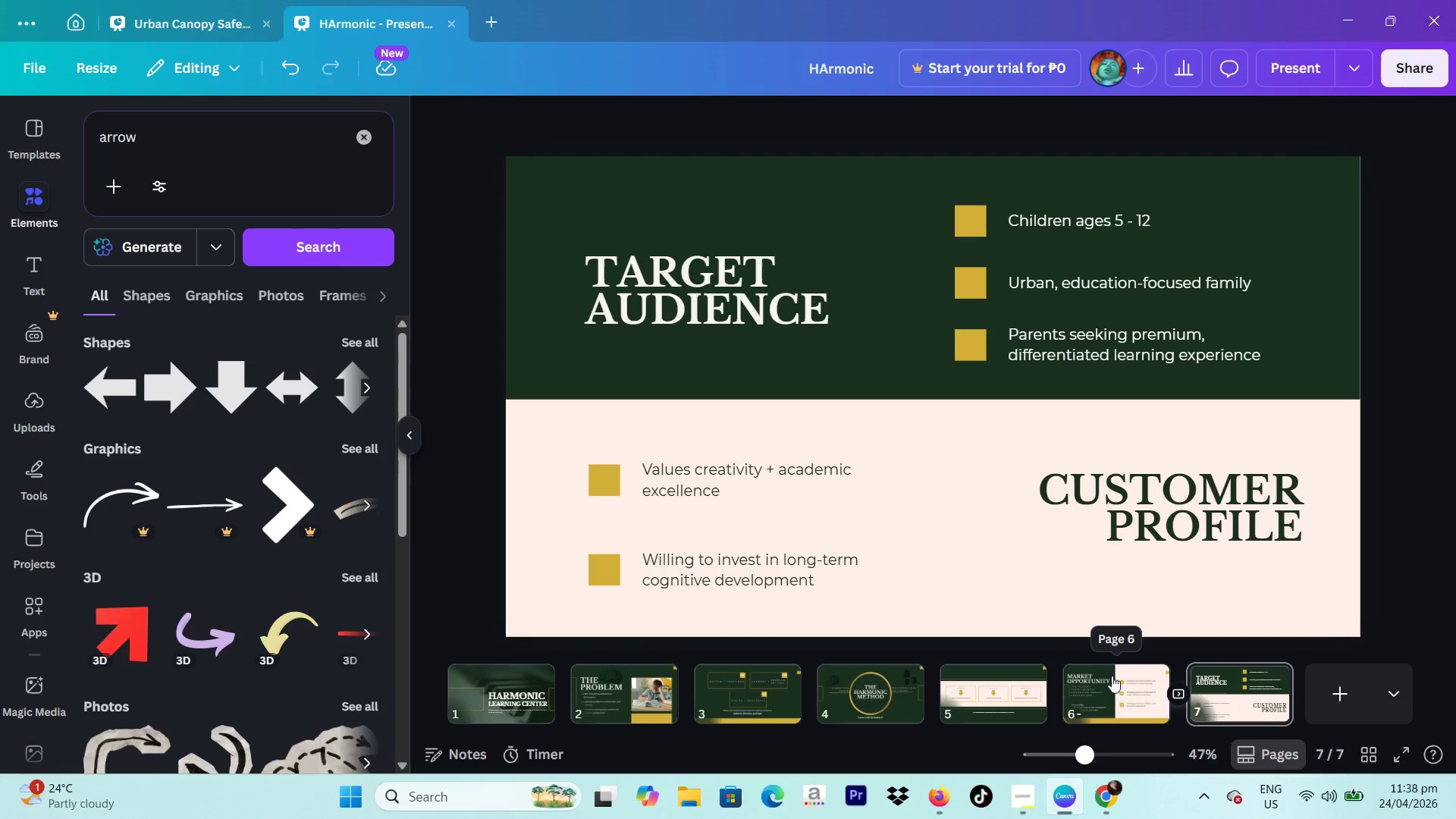 
left_click([1093, 689])
 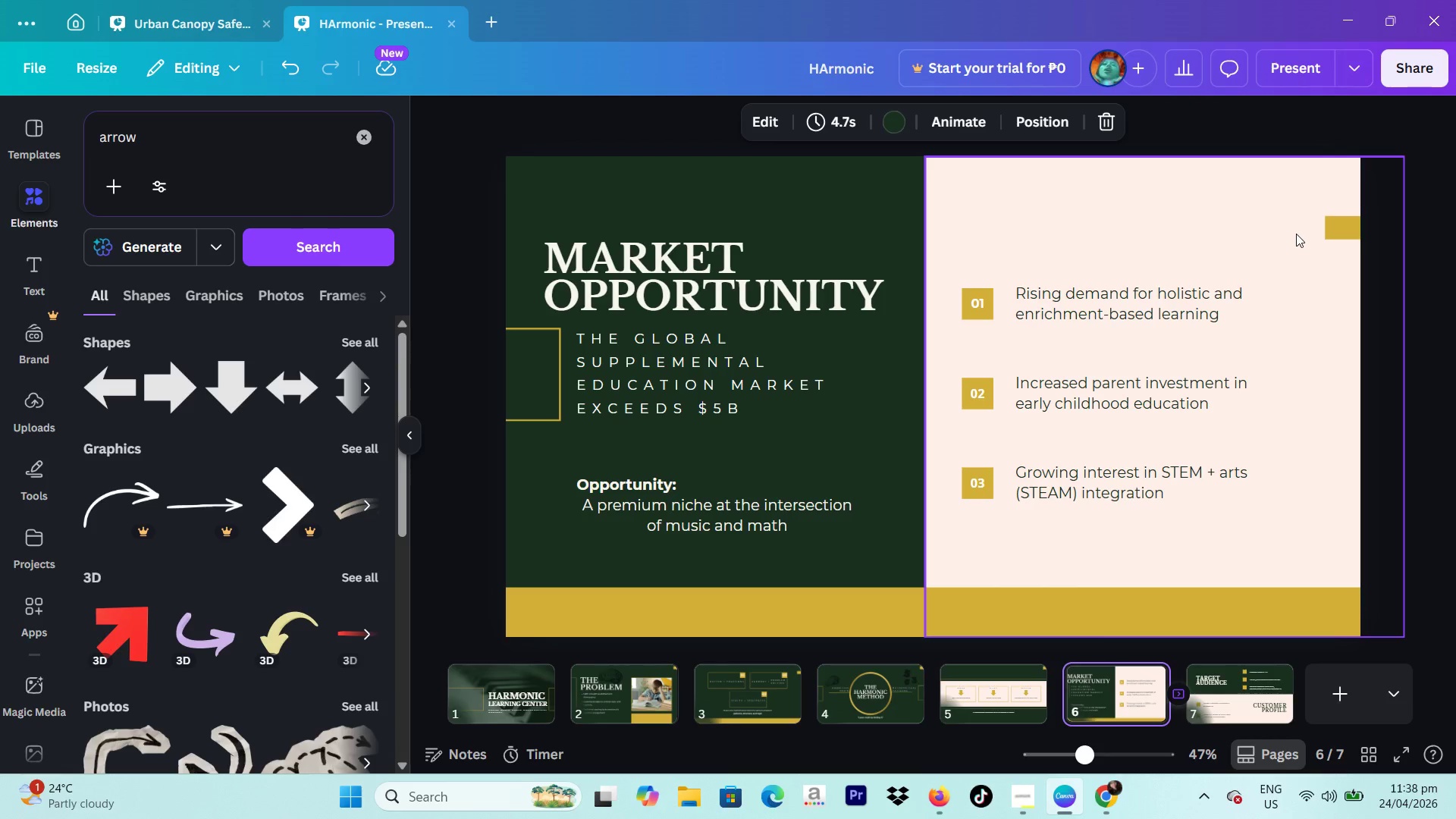 
left_click([1325, 225])
 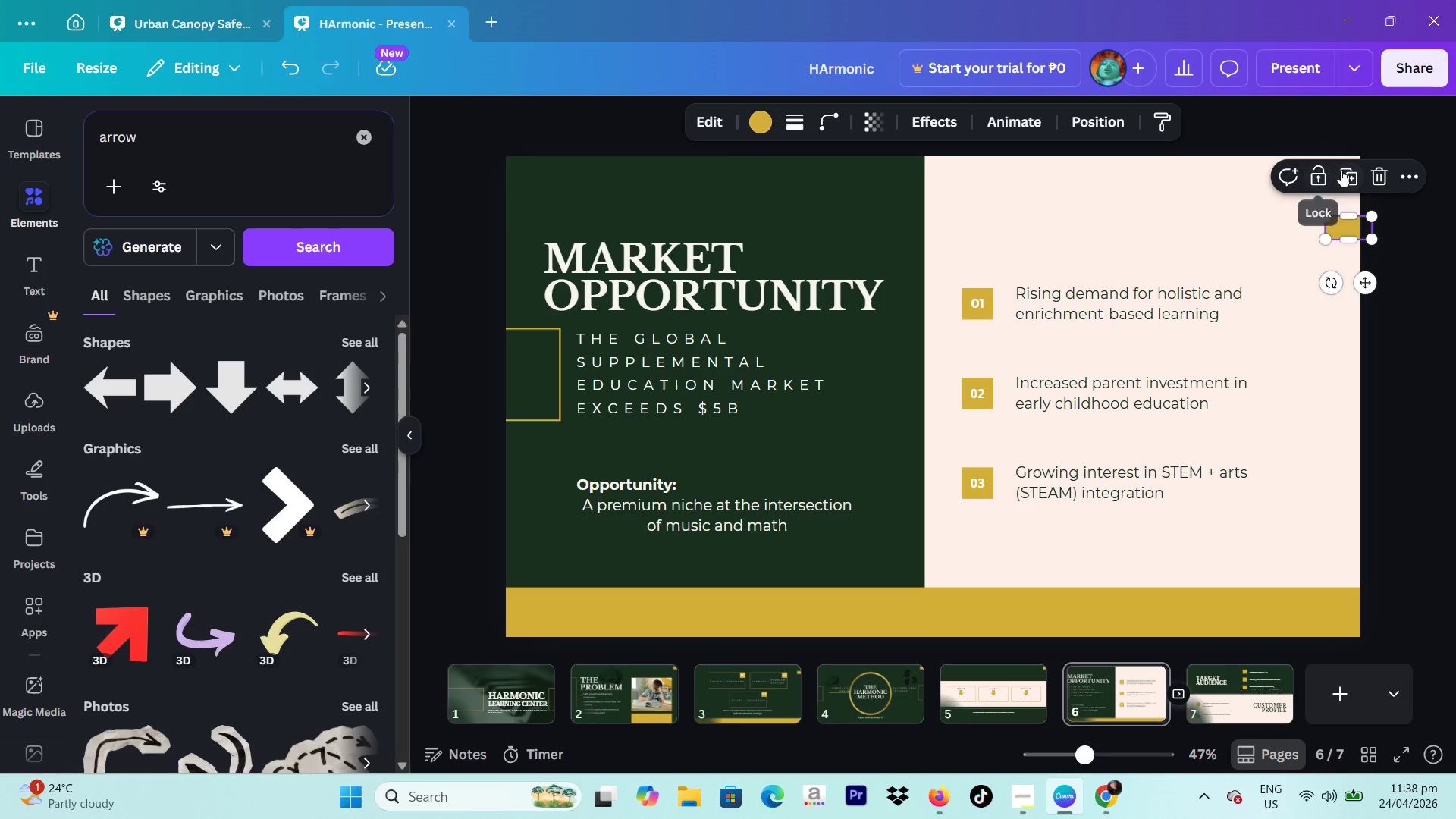 
left_click([1341, 170])
 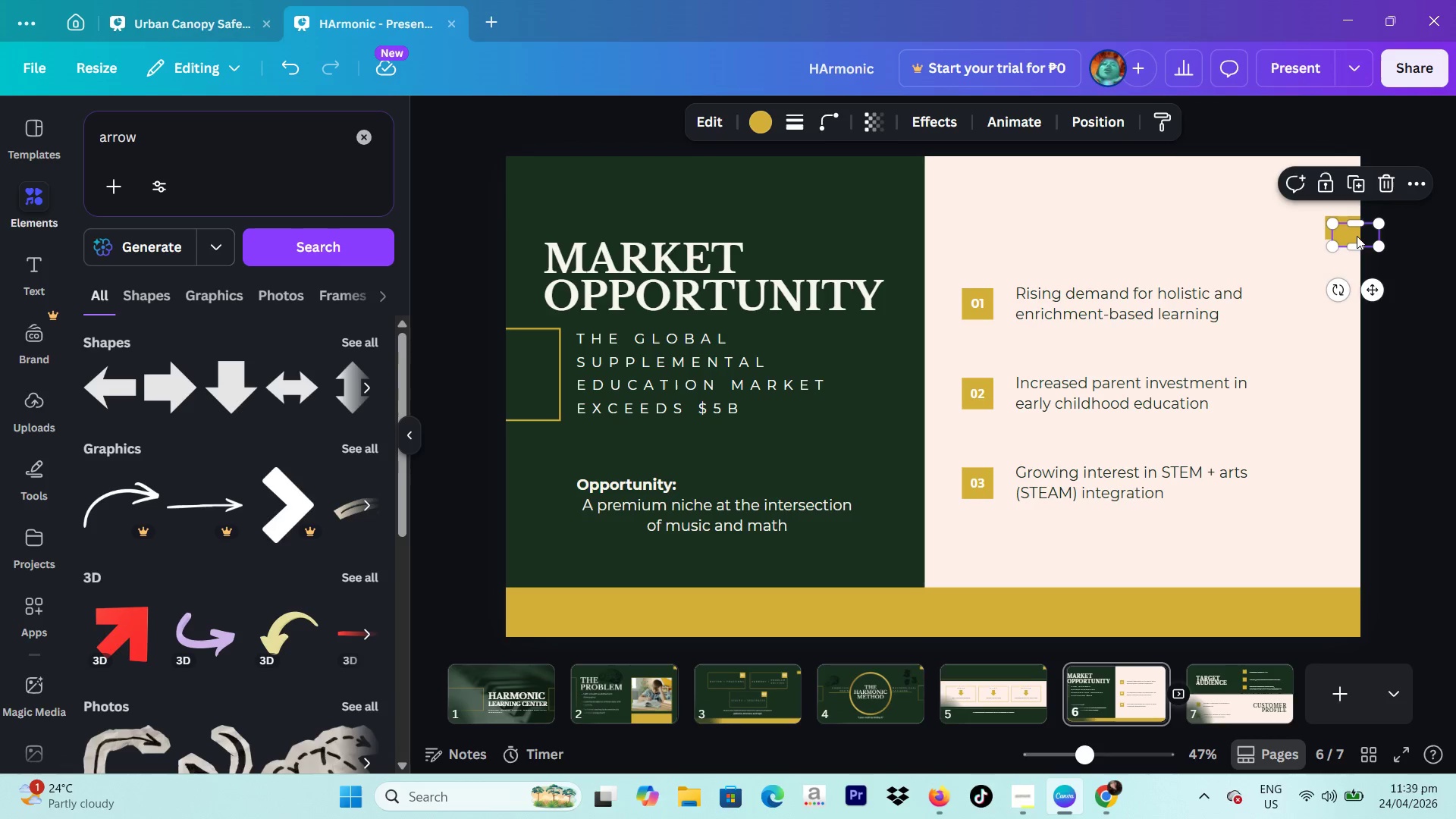 
left_click_drag(start_coordinate=[1356, 236], to_coordinate=[1346, 231])
 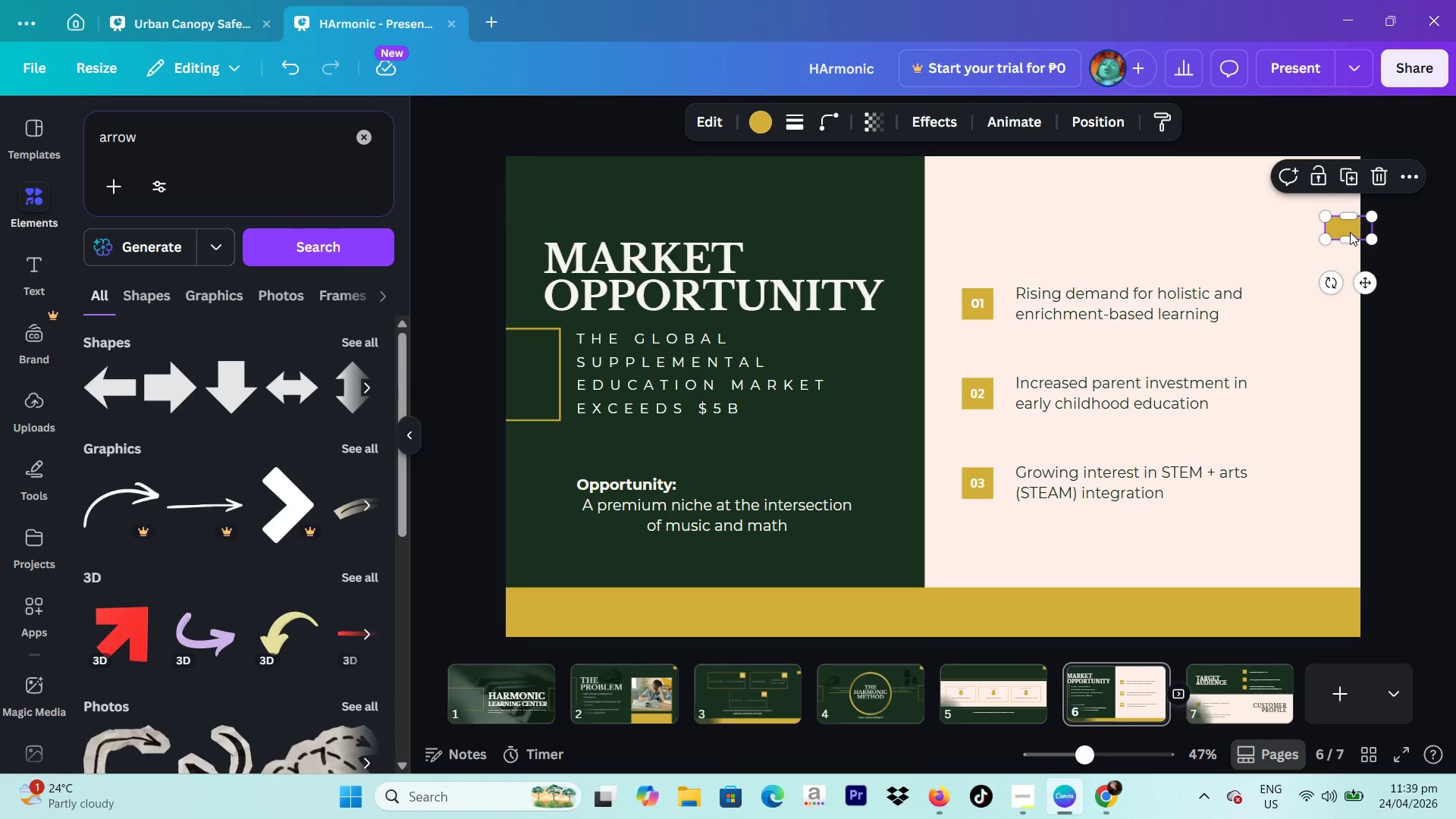 
left_click_drag(start_coordinate=[1350, 232], to_coordinate=[1234, 656])
 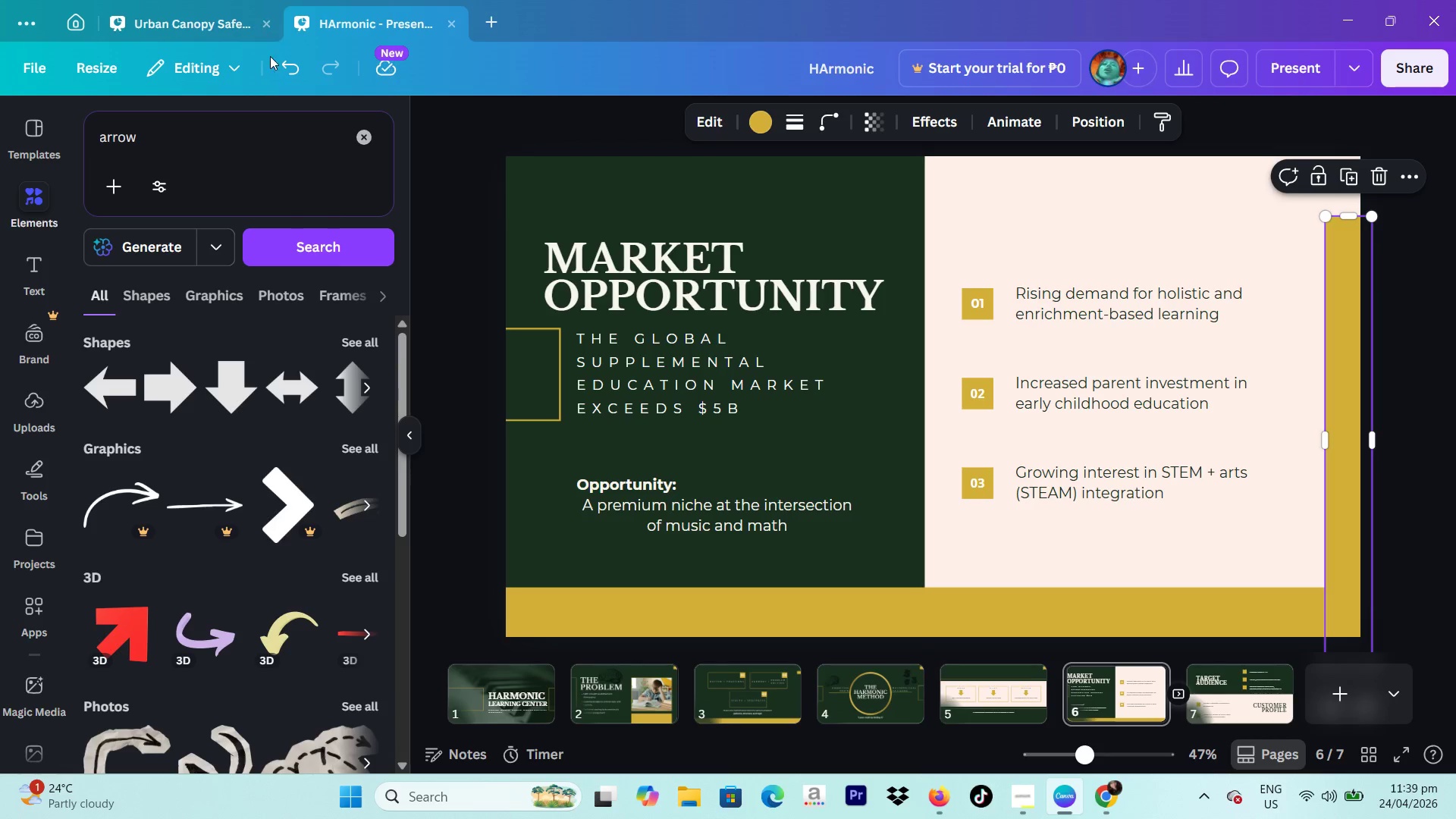 
left_click([284, 62])
 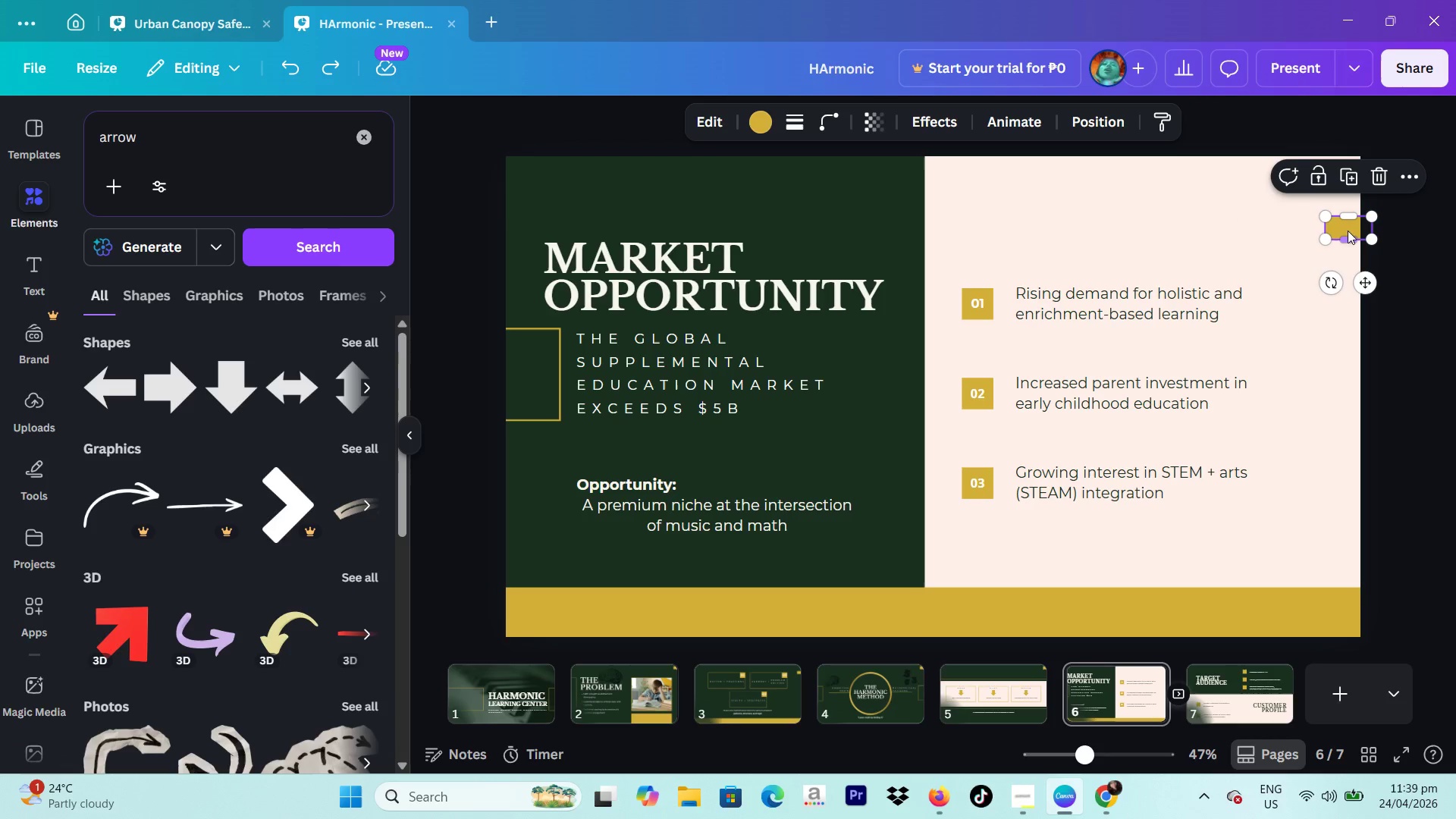 
left_click_drag(start_coordinate=[1337, 226], to_coordinate=[1238, 701])
 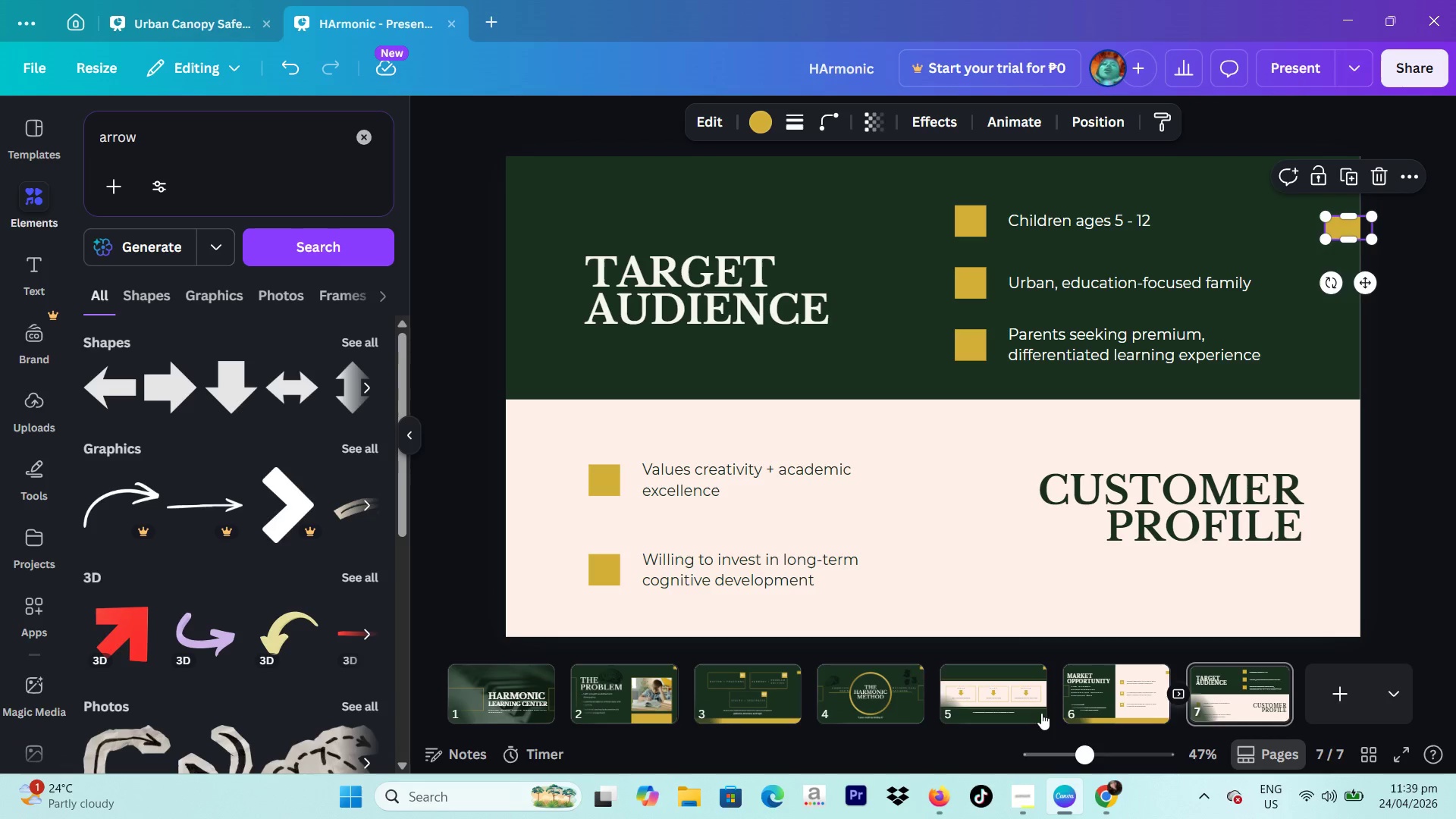 
left_click([1157, 684])
 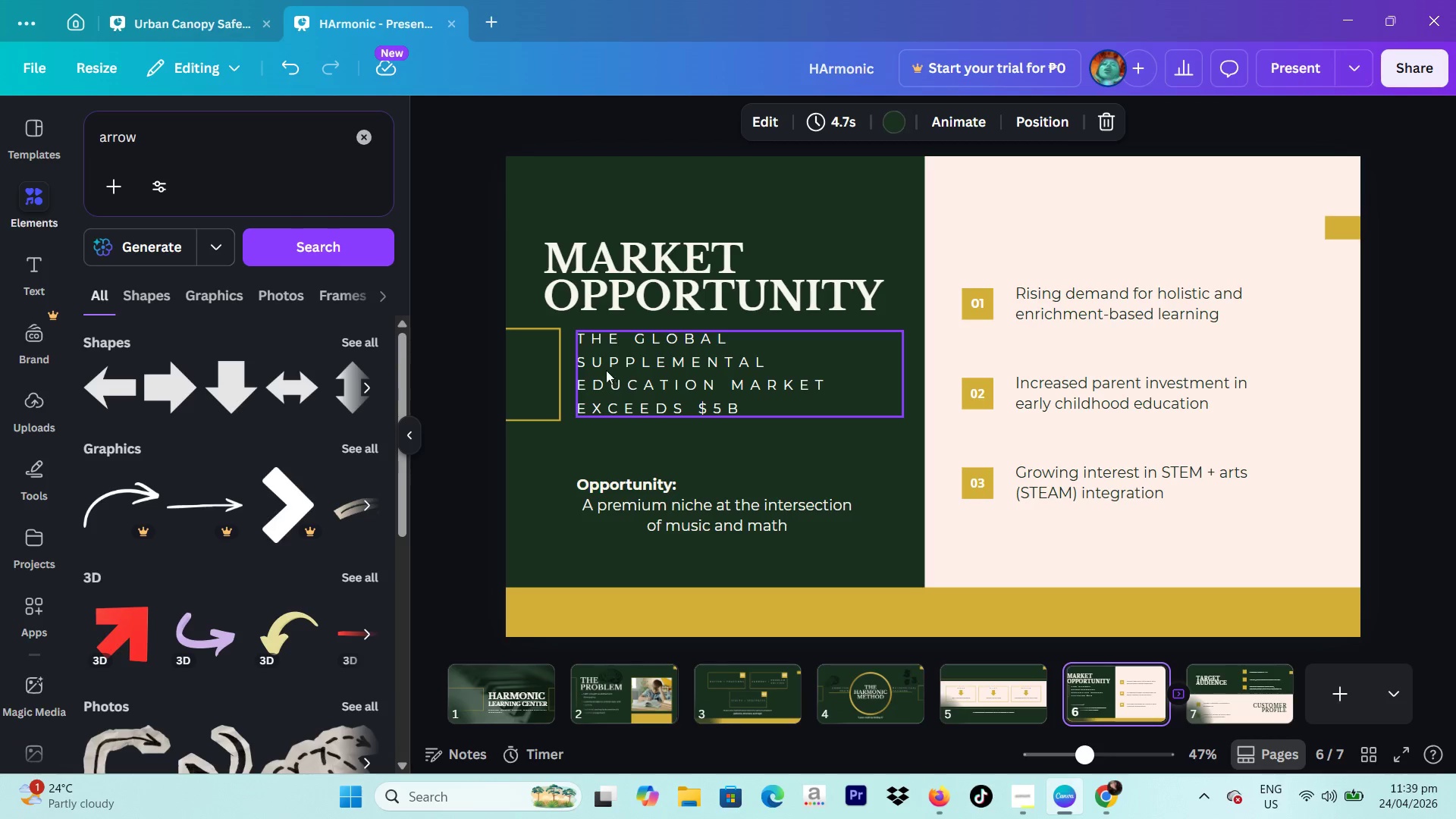 
left_click([551, 370])
 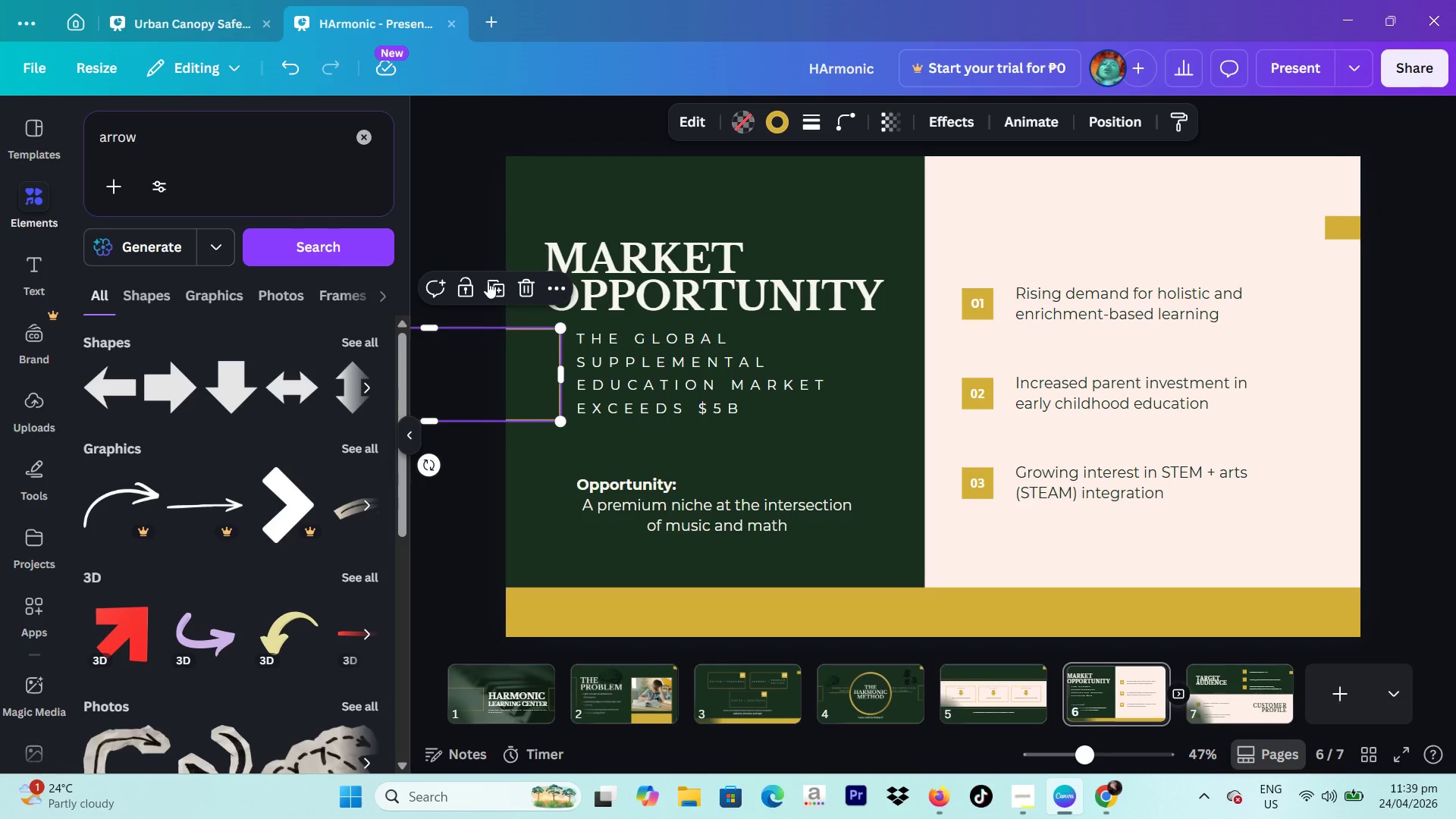 
left_click([487, 281])
 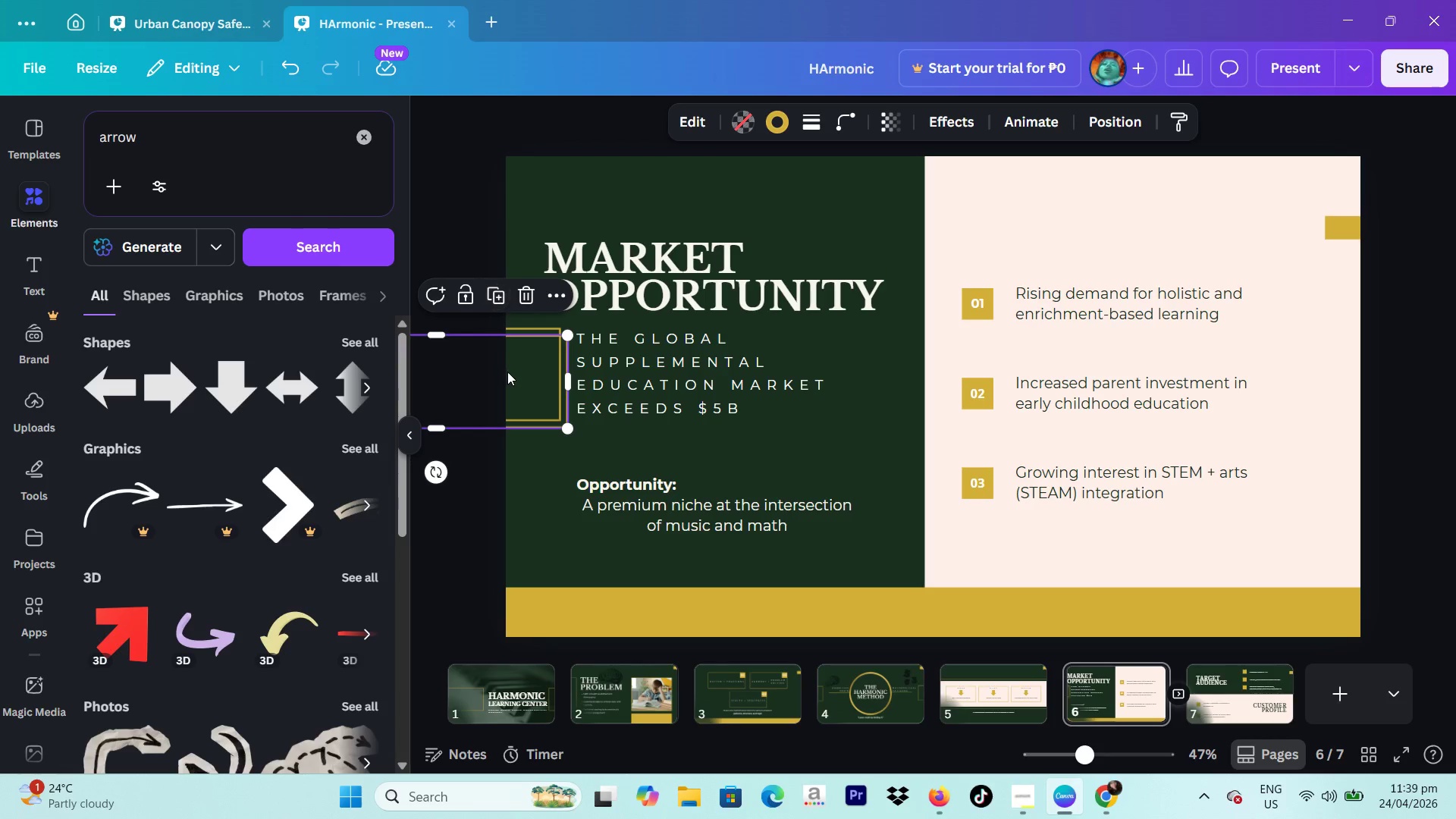 
left_click_drag(start_coordinate=[509, 377], to_coordinate=[1262, 706])
 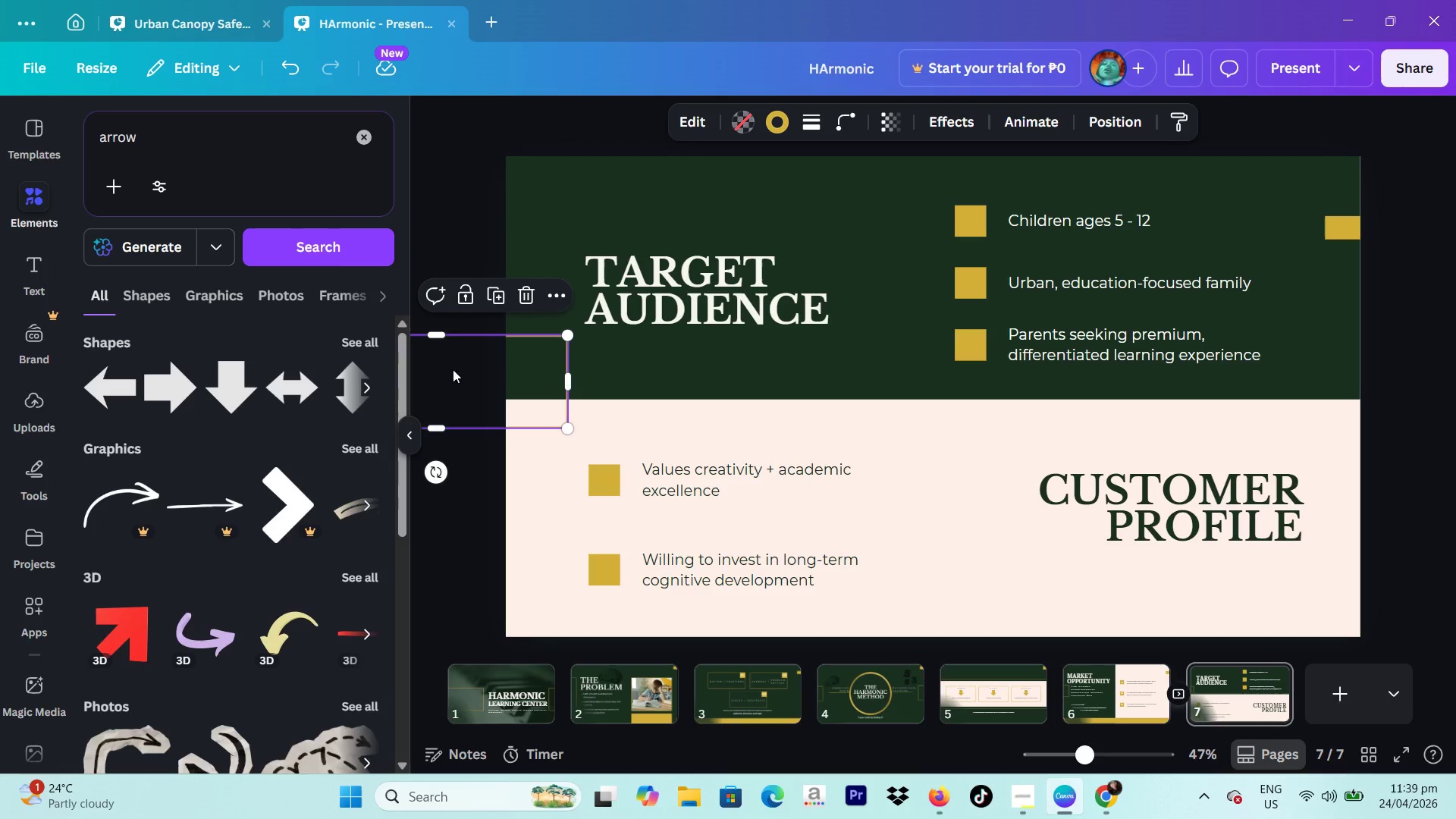 
left_click_drag(start_coordinate=[501, 379], to_coordinate=[577, 243])
 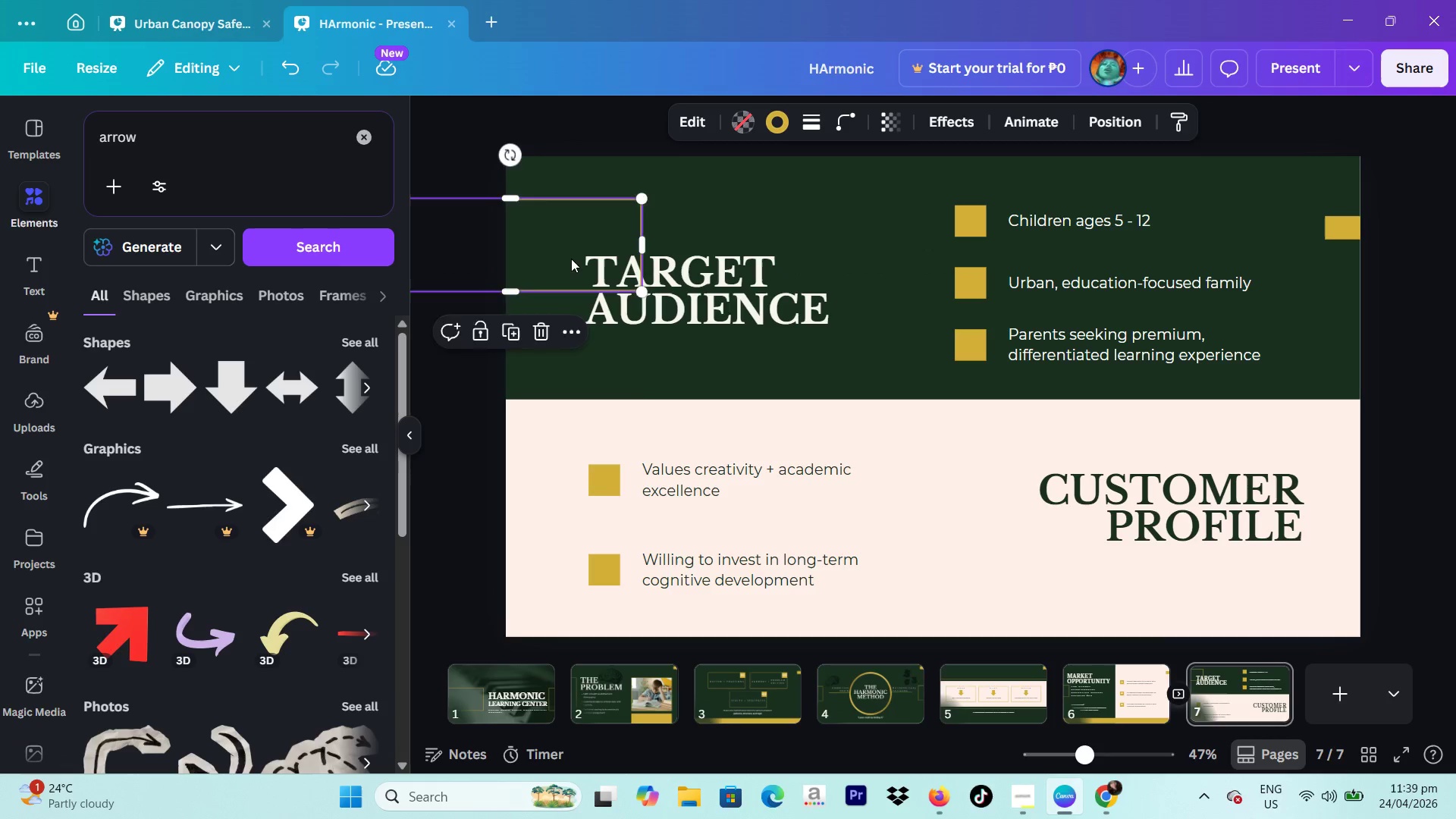 
left_click_drag(start_coordinate=[571, 259], to_coordinate=[768, 304])
 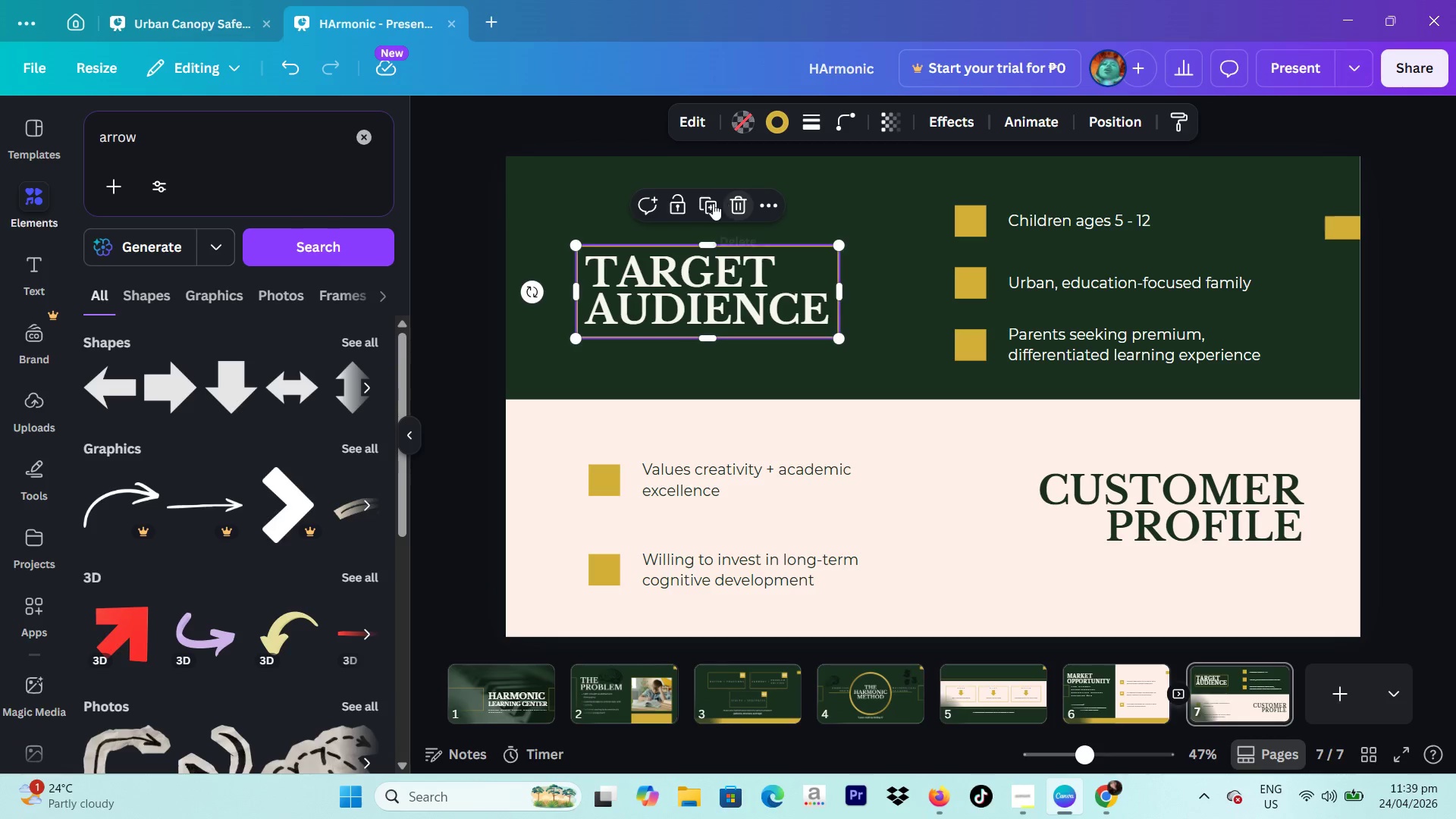 
left_click([711, 203])
 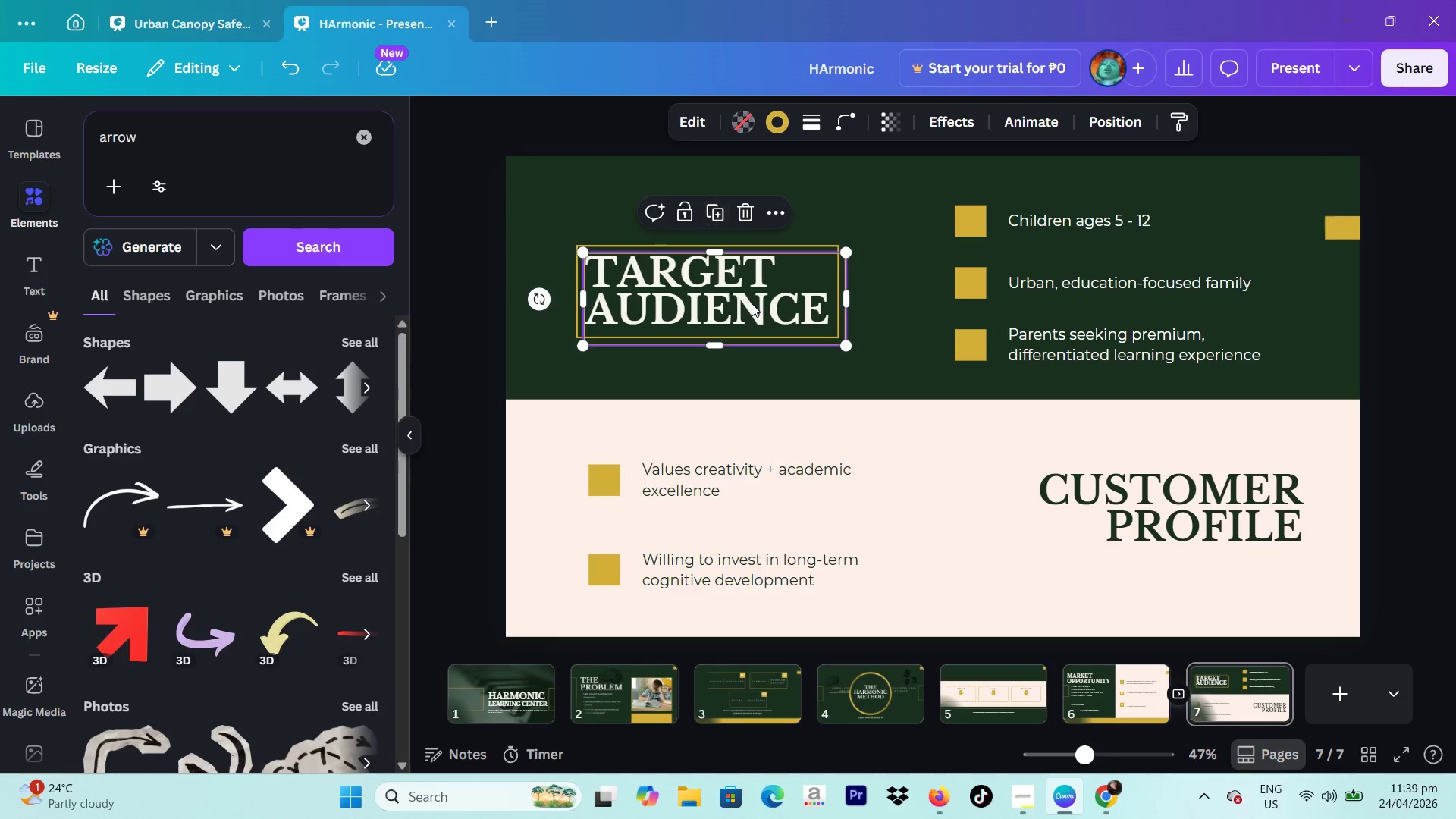 
left_click_drag(start_coordinate=[752, 305], to_coordinate=[1455, 515])
 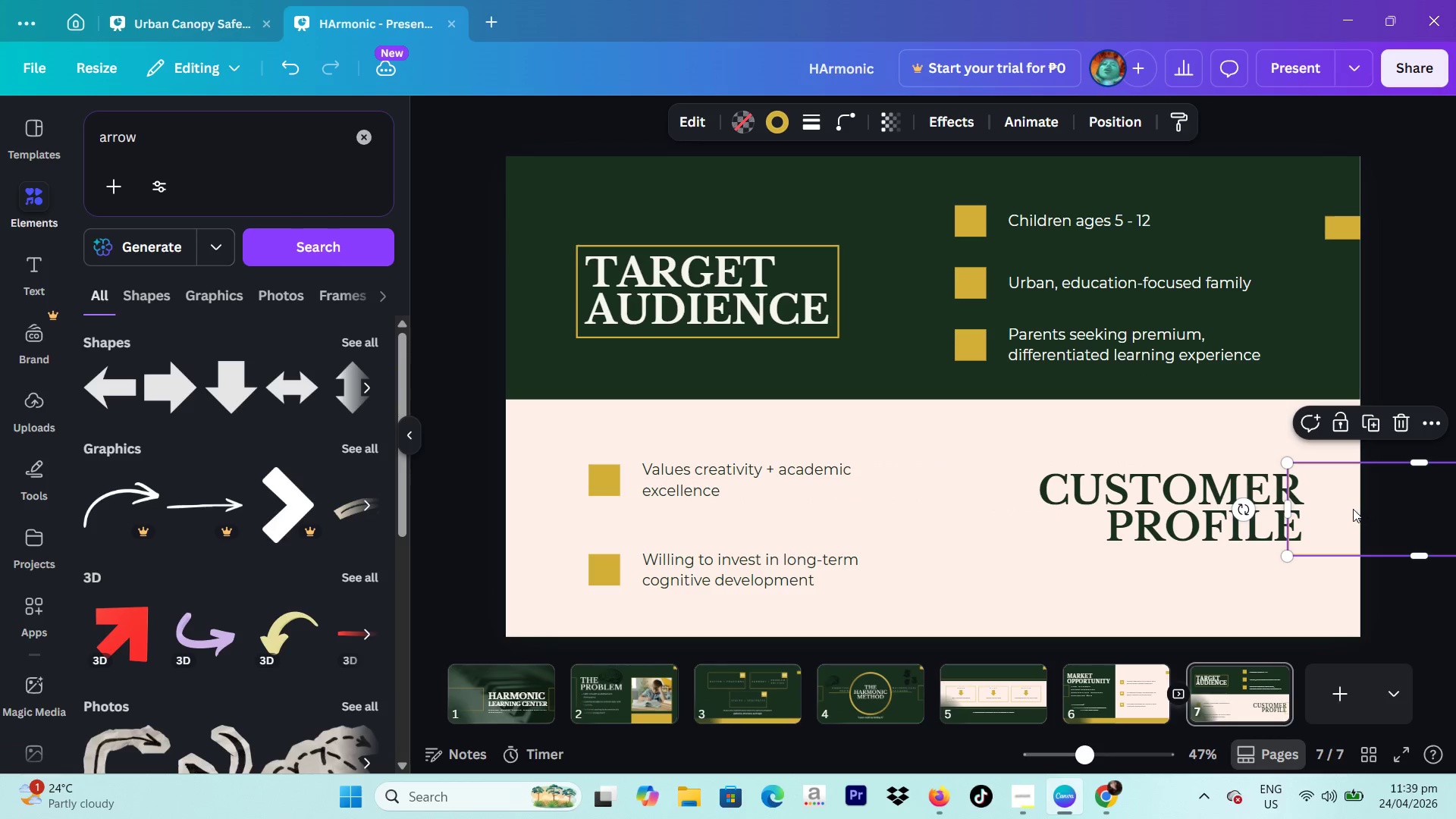 
left_click_drag(start_coordinate=[1353, 509], to_coordinate=[1376, 506])
 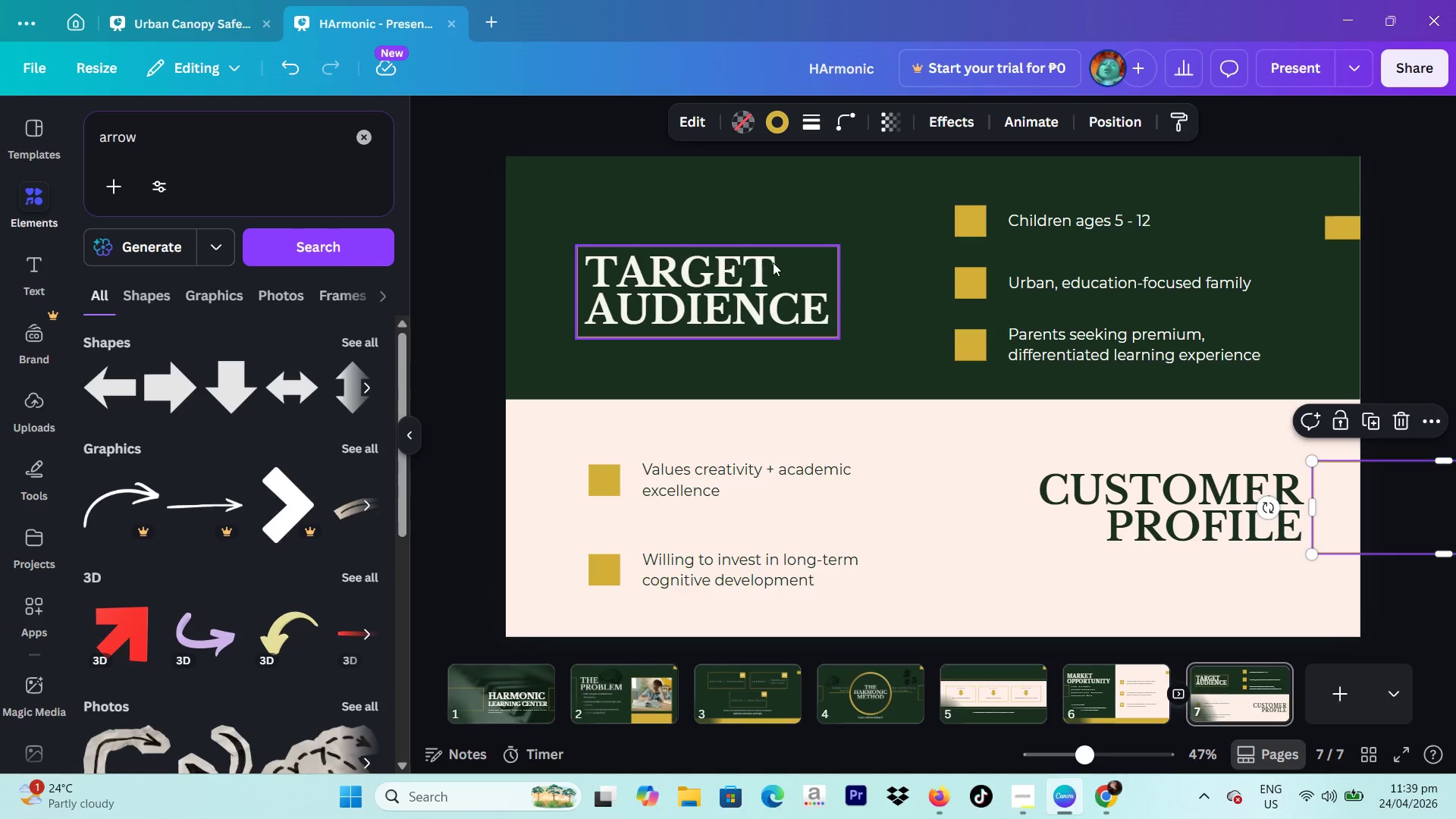 
left_click_drag(start_coordinate=[773, 262], to_coordinate=[513, 260])
 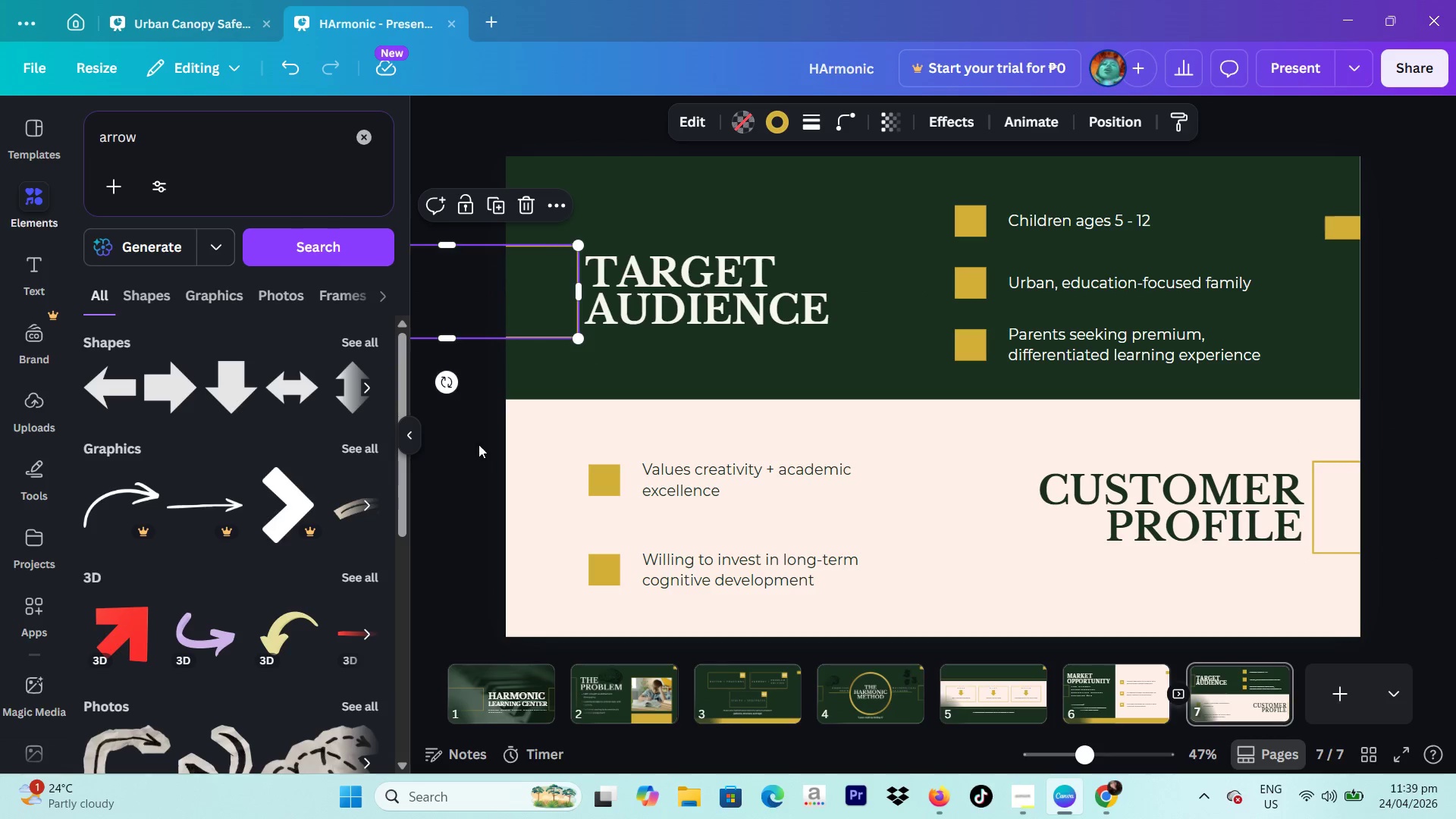 
left_click([479, 444])
 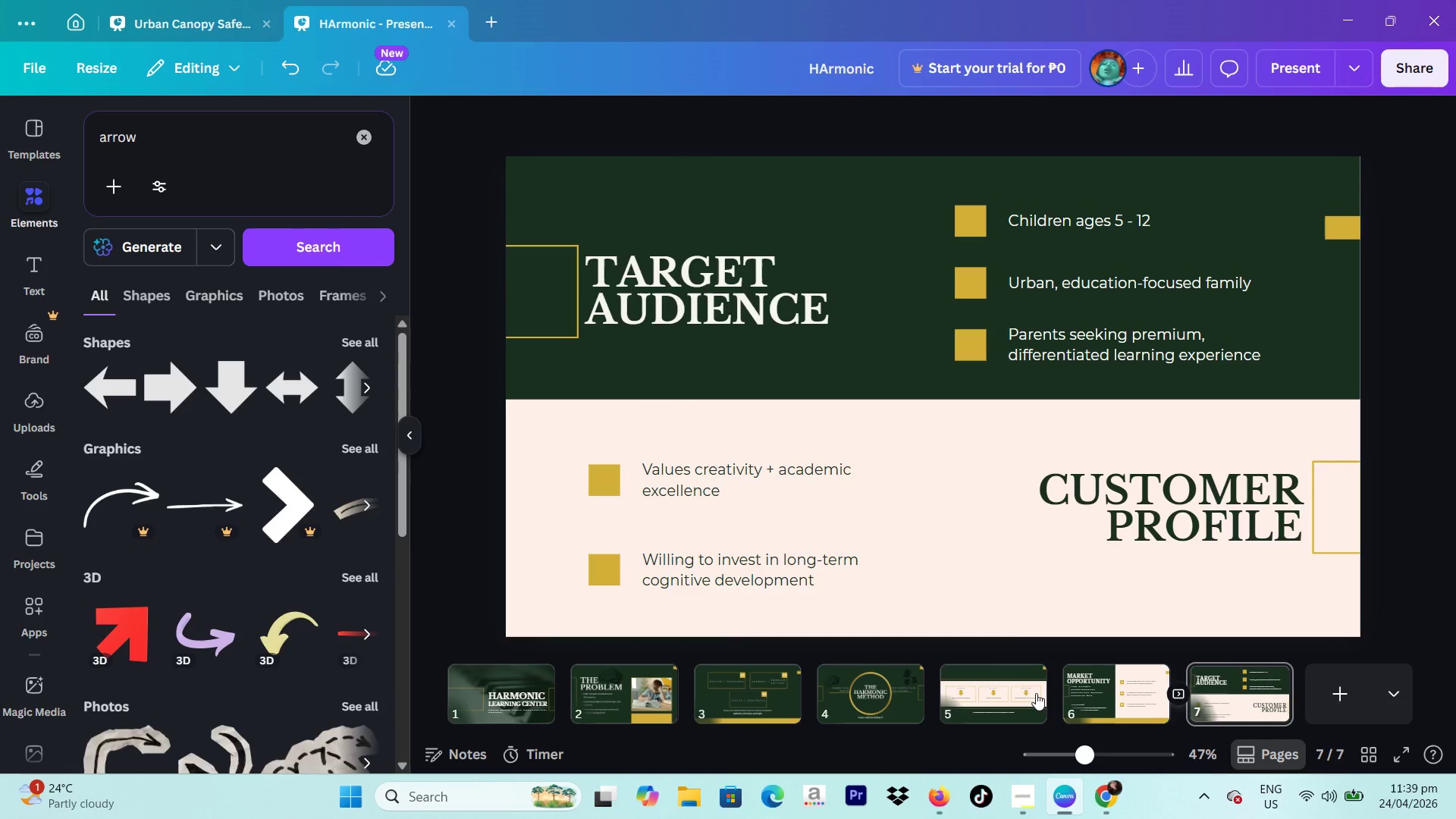 
left_click([1068, 687])
 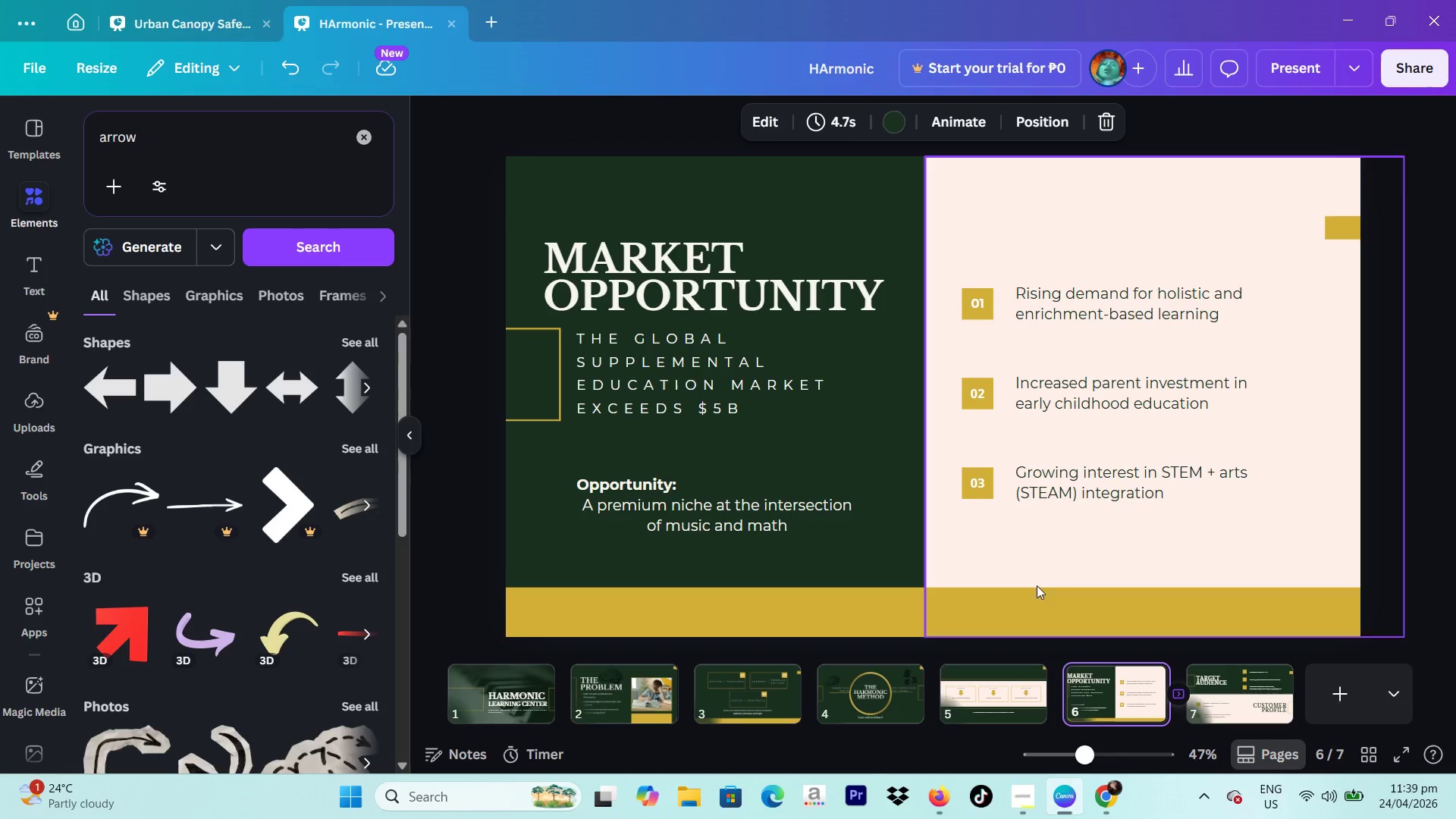 
left_click([1031, 602])
 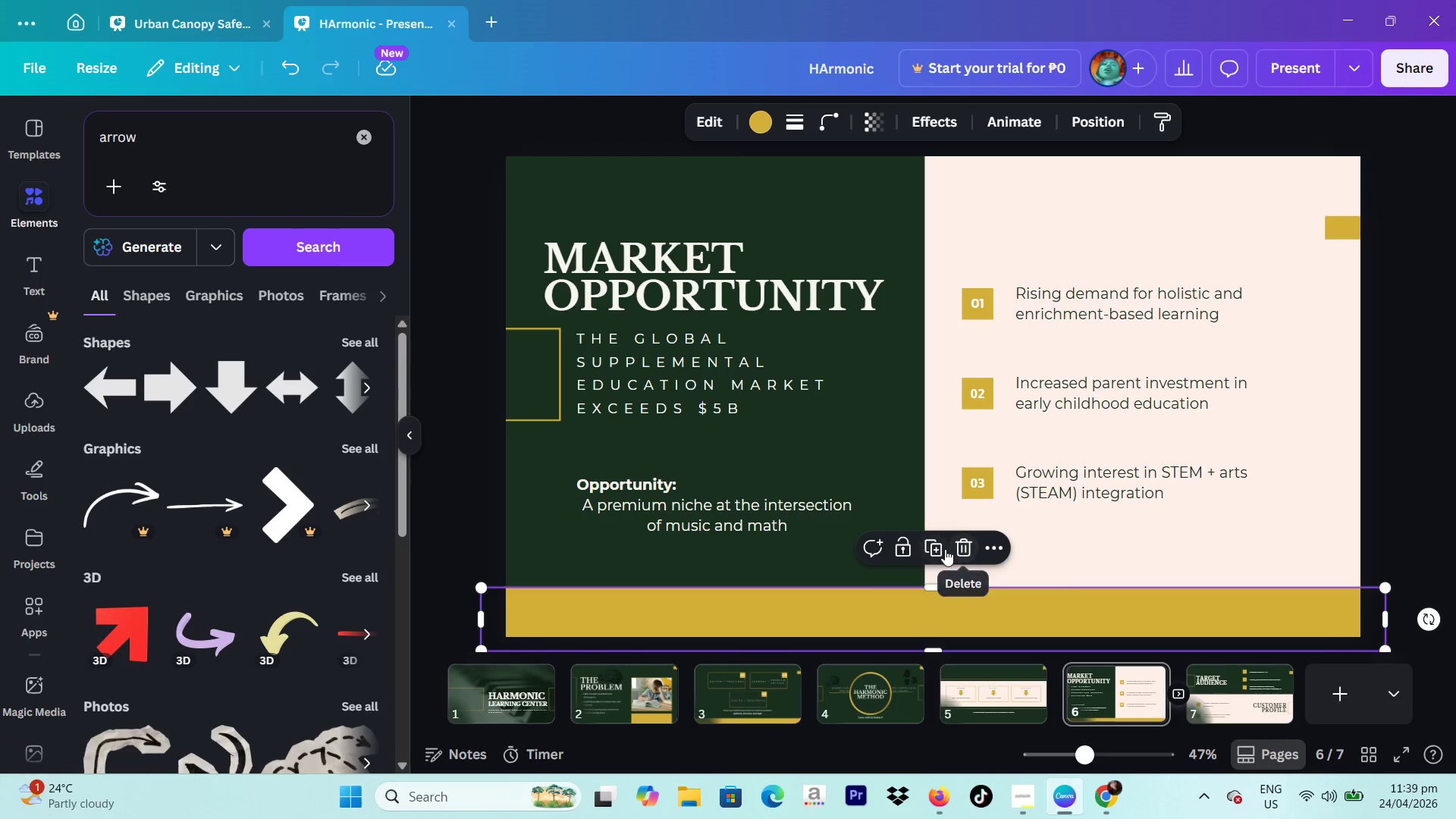 
left_click([945, 549])
 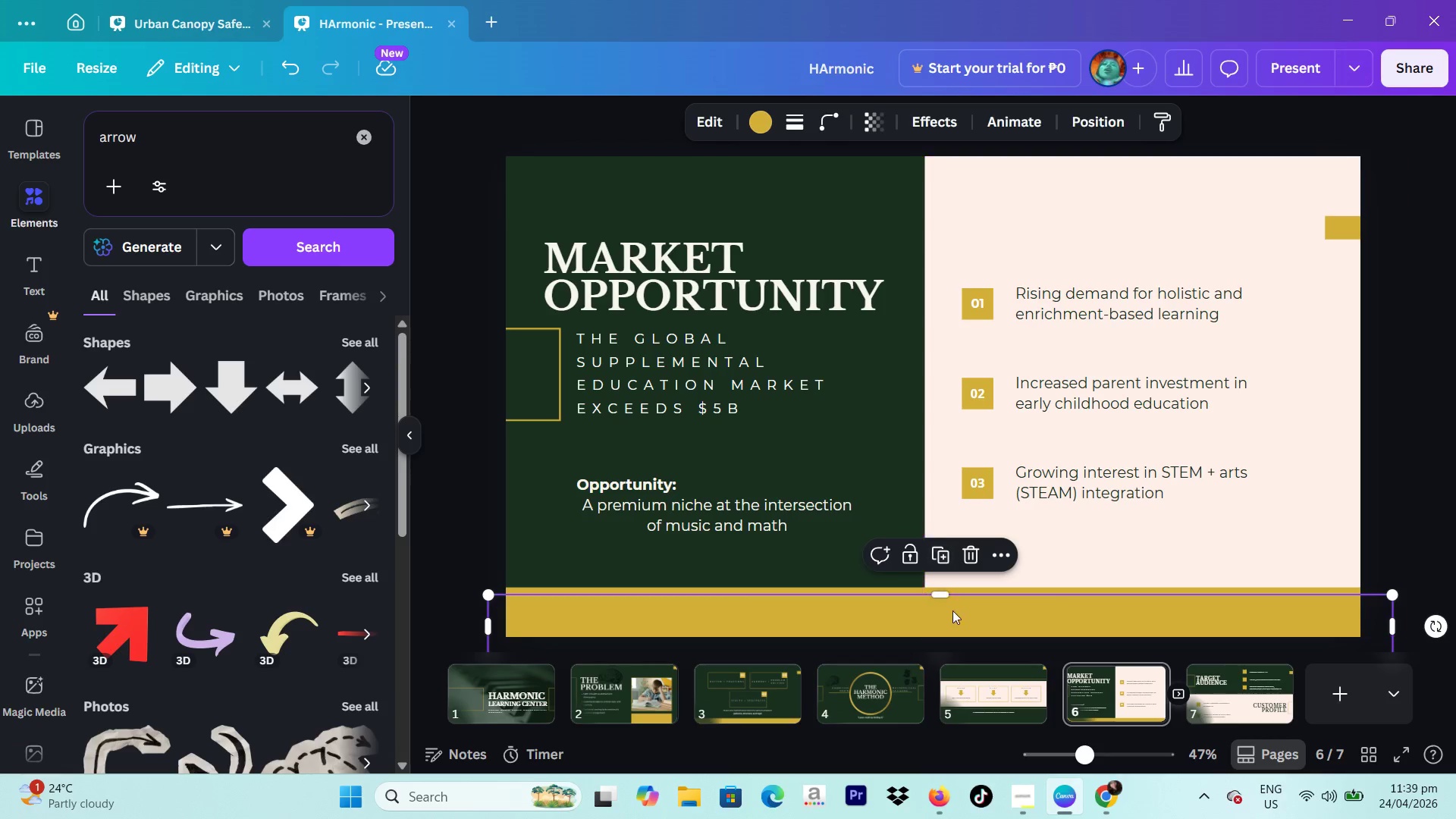 
left_click_drag(start_coordinate=[959, 623], to_coordinate=[1263, 693])
 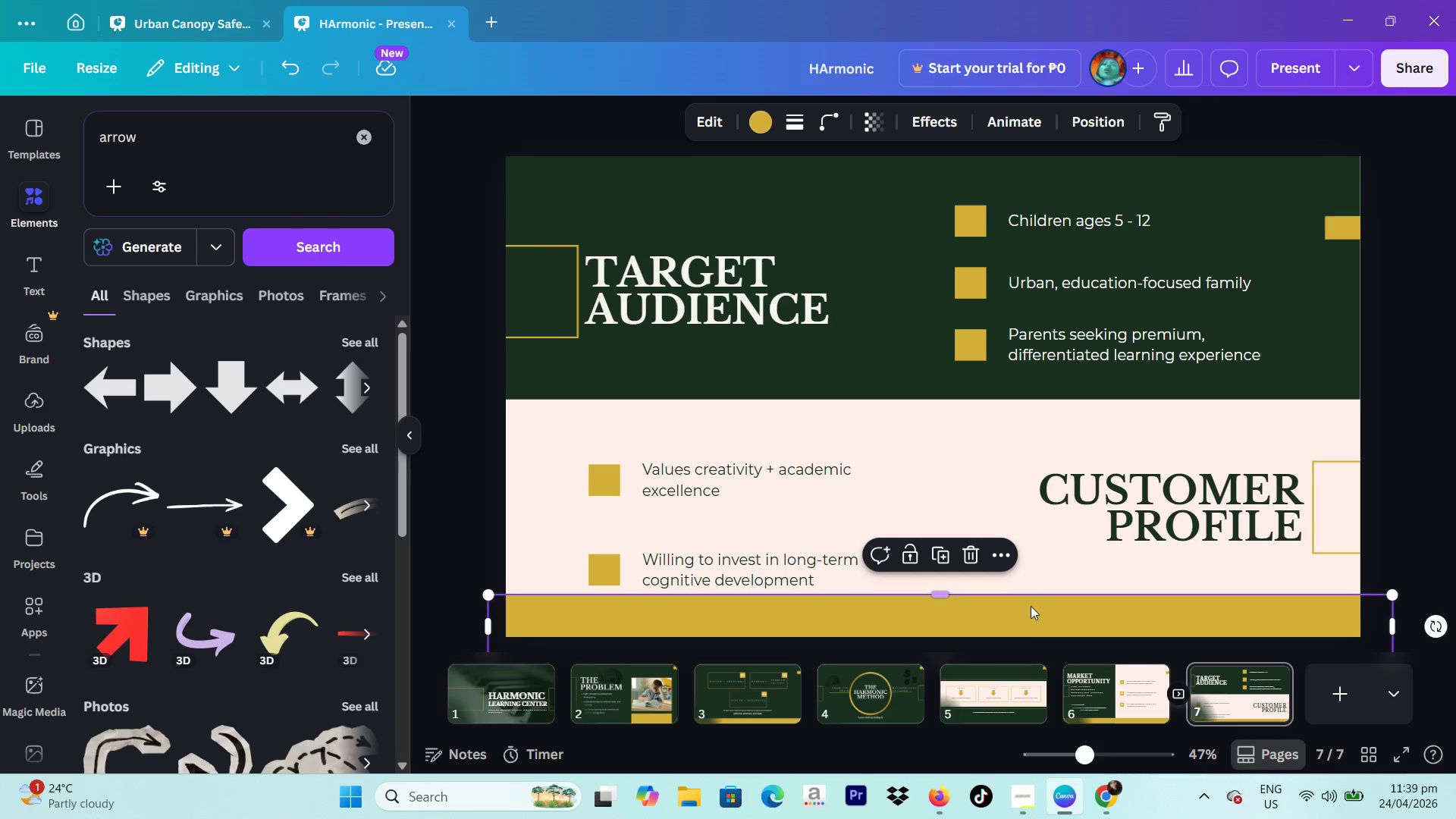 
left_click_drag(start_coordinate=[1031, 626], to_coordinate=[1001, 413])
 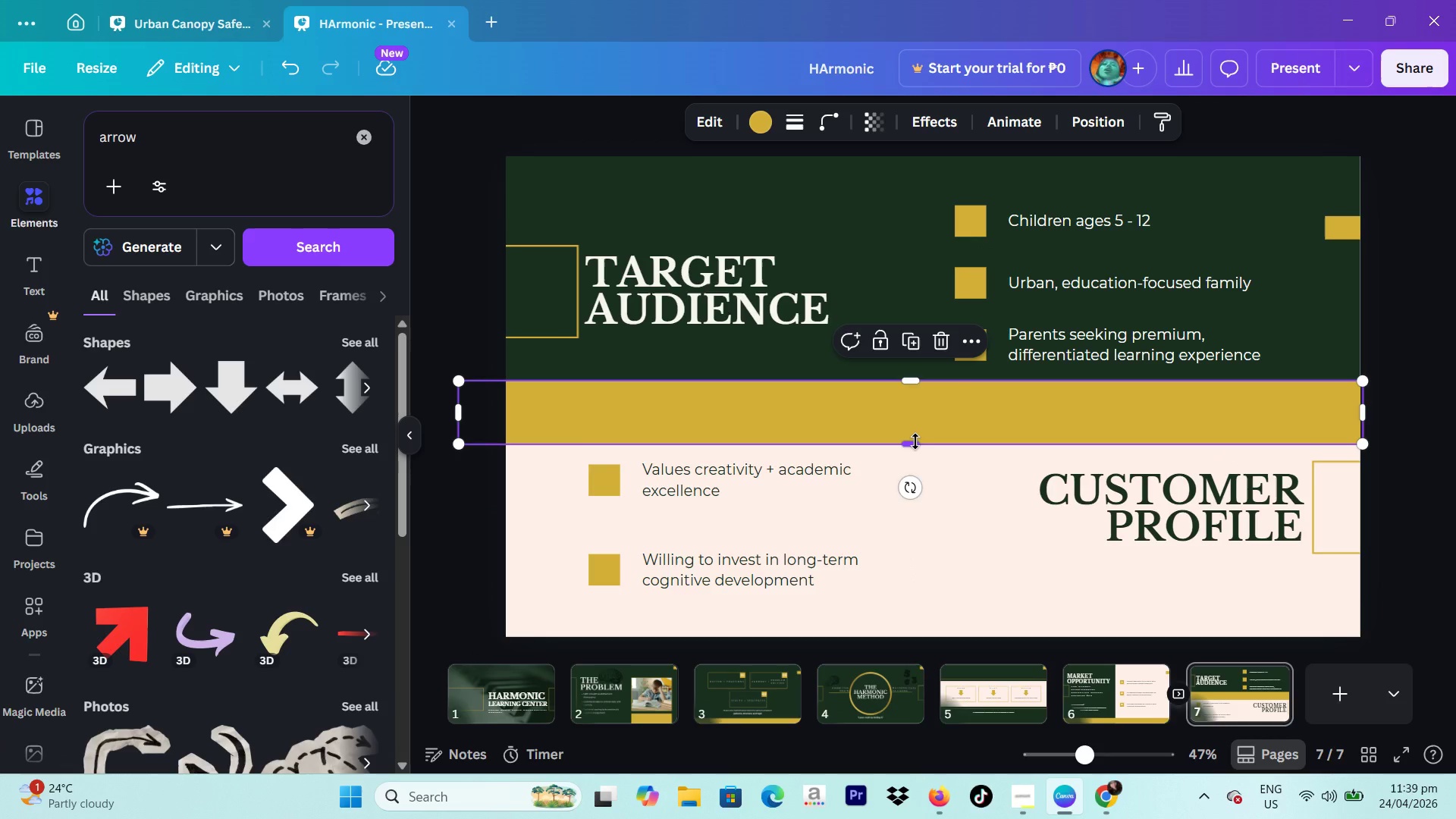 
left_click_drag(start_coordinate=[915, 441], to_coordinate=[915, 430])
 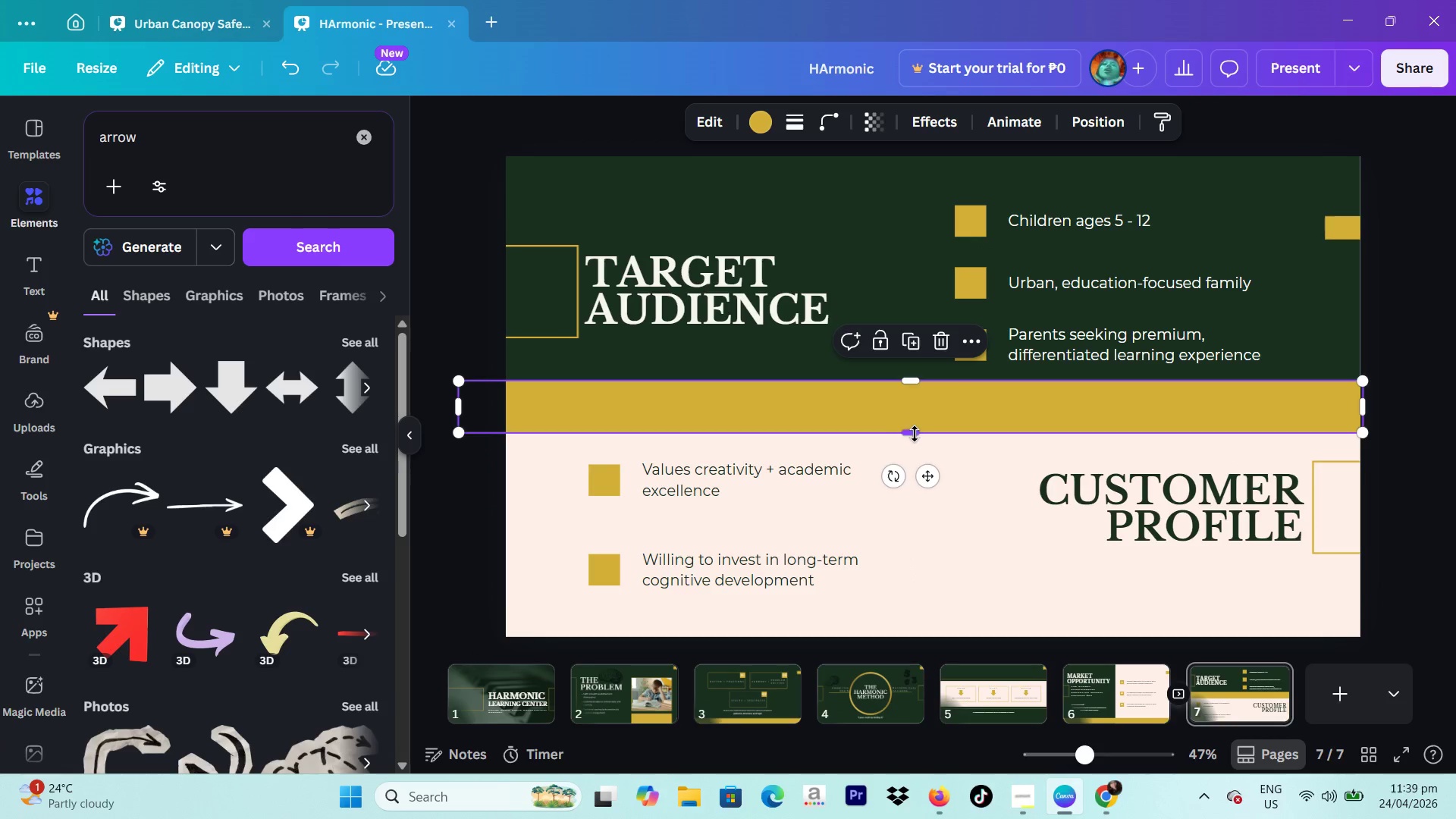 
left_click_drag(start_coordinate=[915, 434], to_coordinate=[915, 413])
 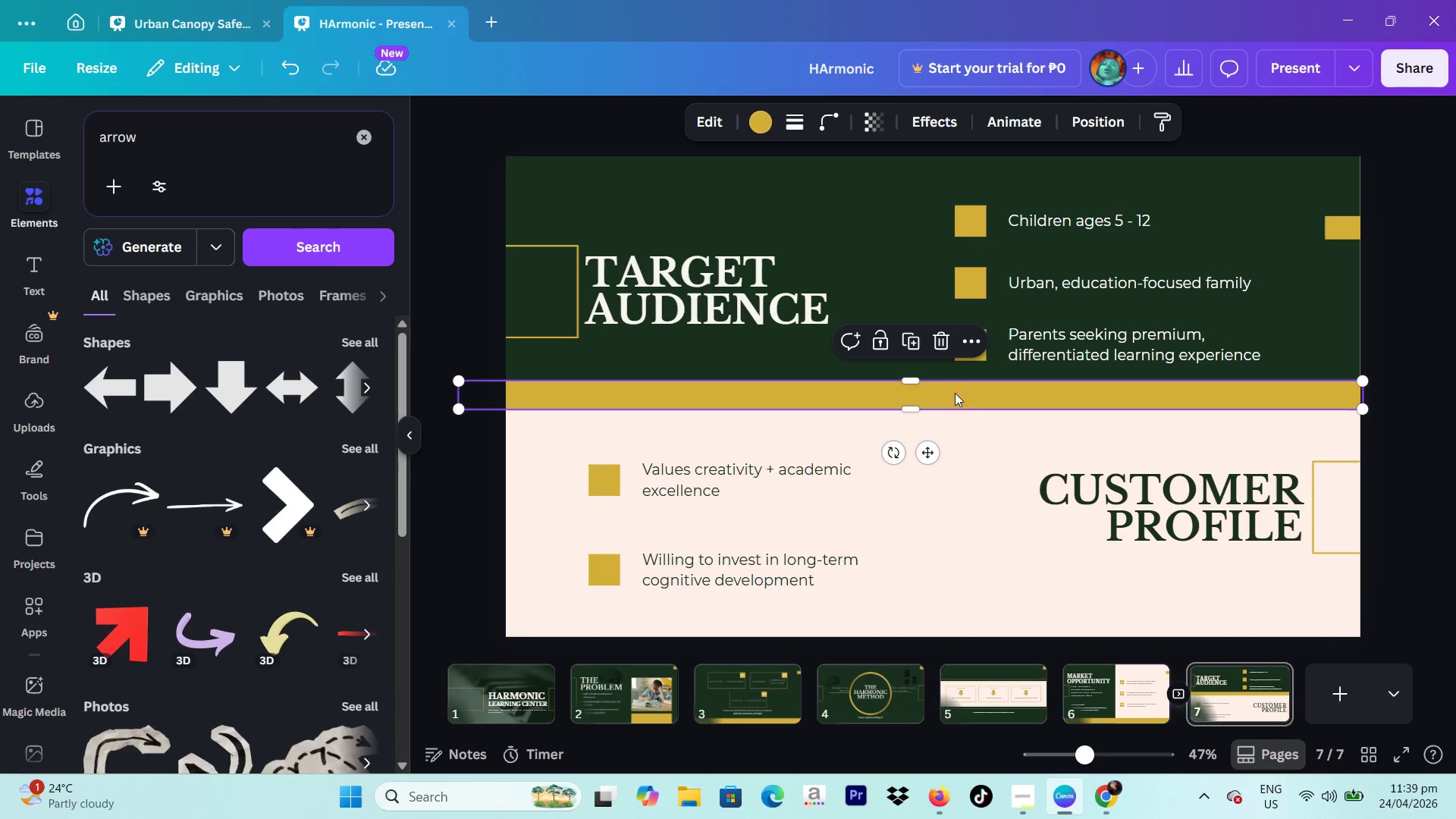 
left_click_drag(start_coordinate=[955, 393], to_coordinate=[955, 398])
 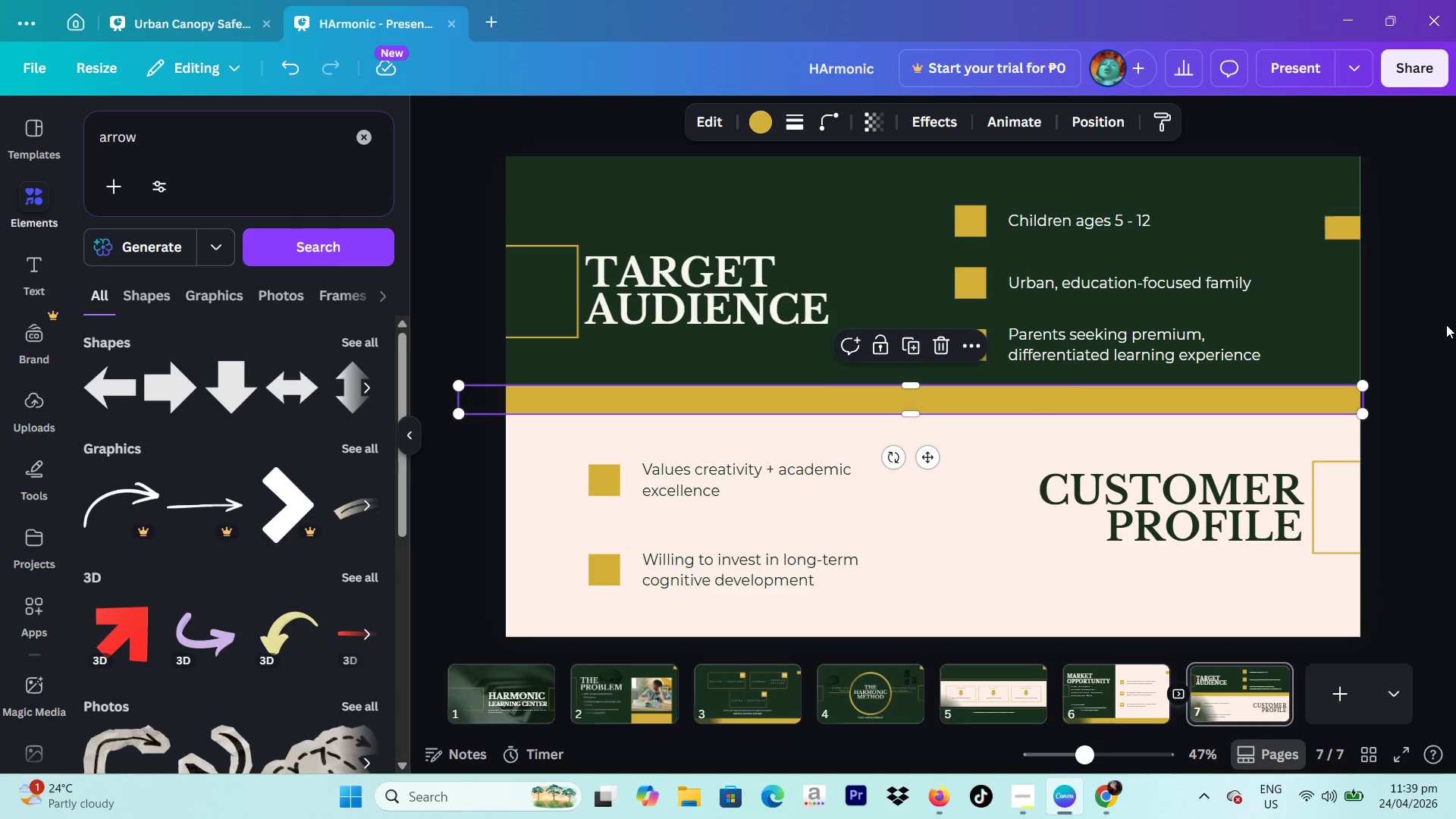 
left_click([1446, 325])
 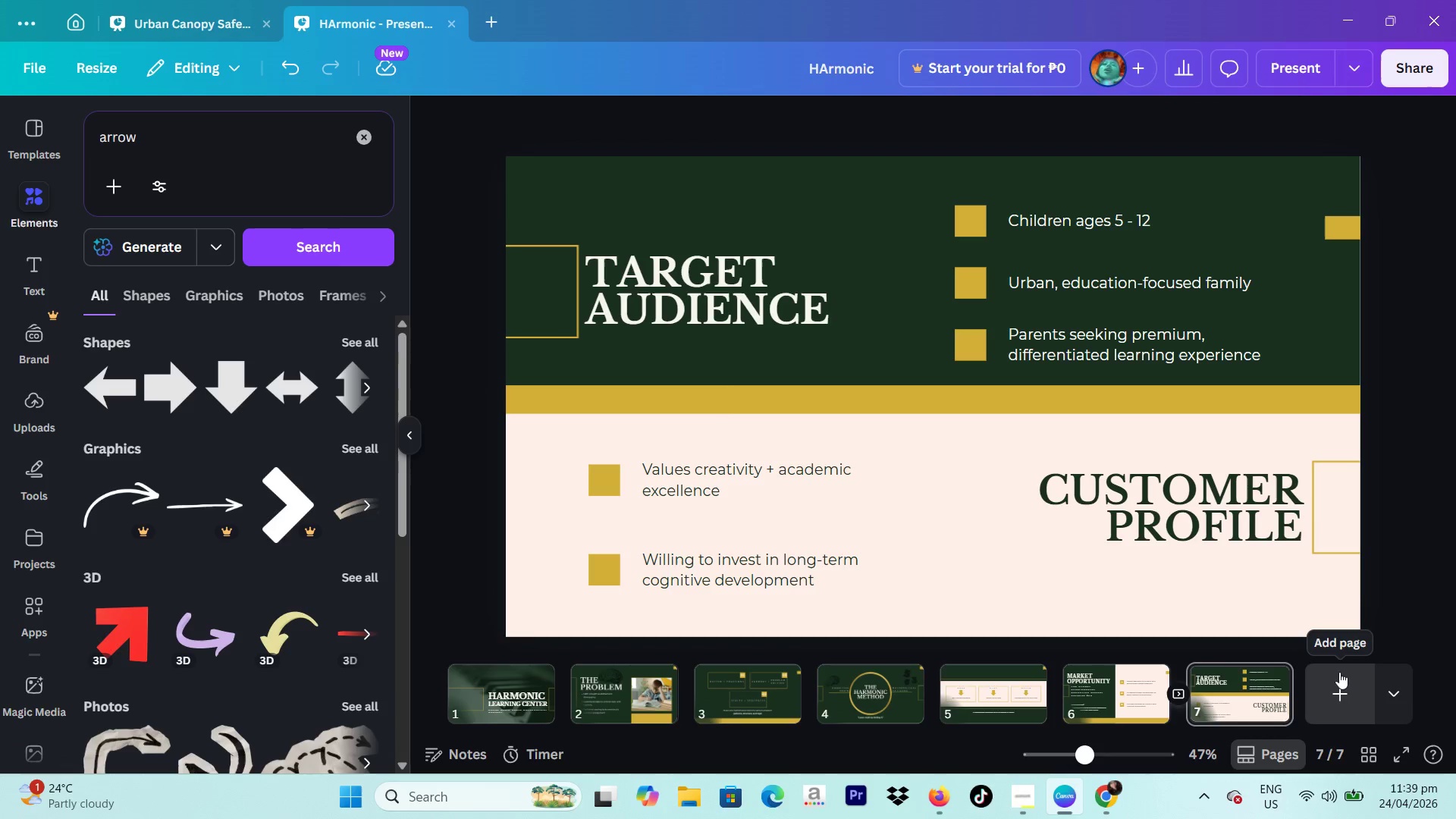 
mouse_move([1154, 686])
 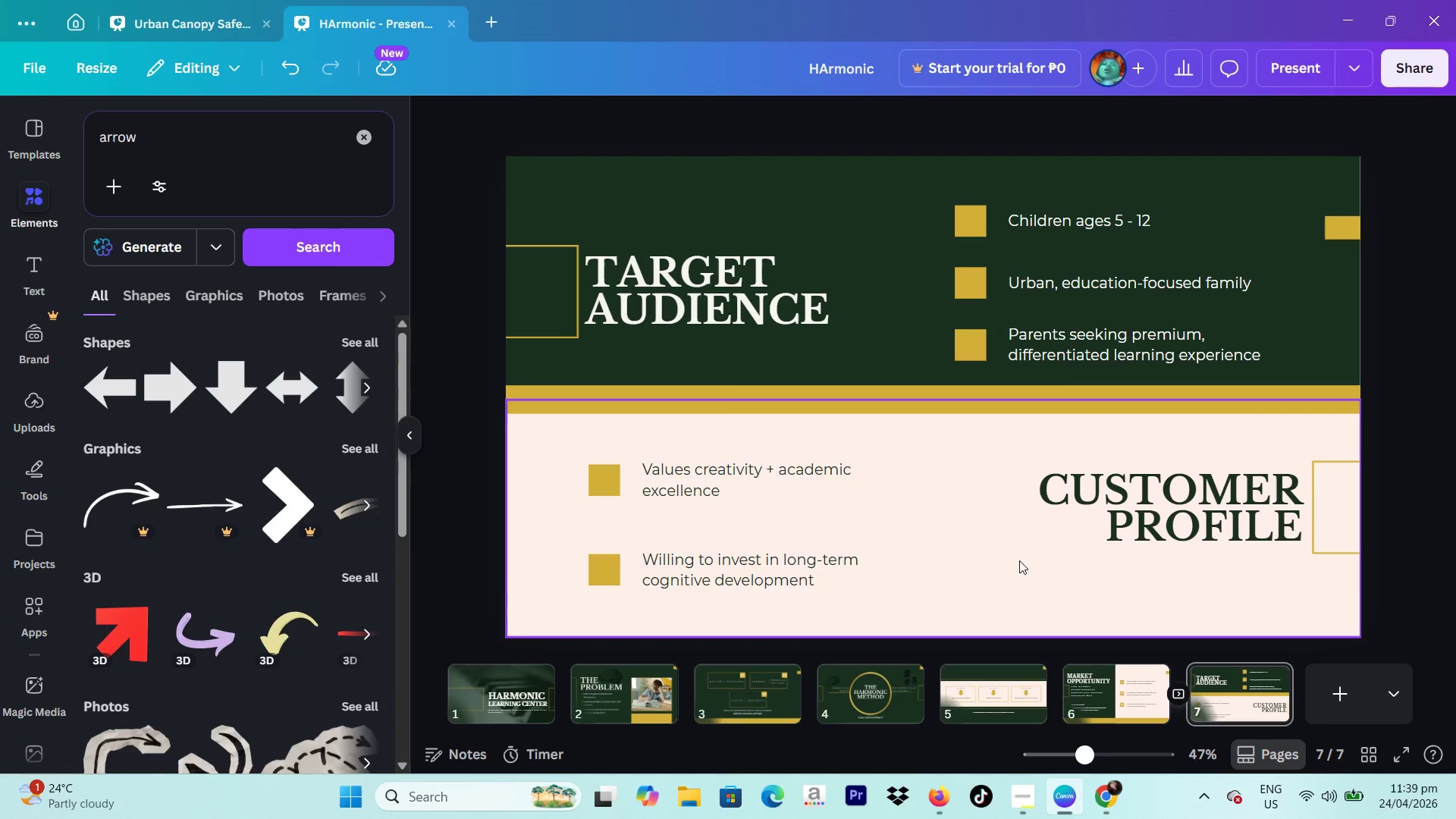 
wait(5.8)
 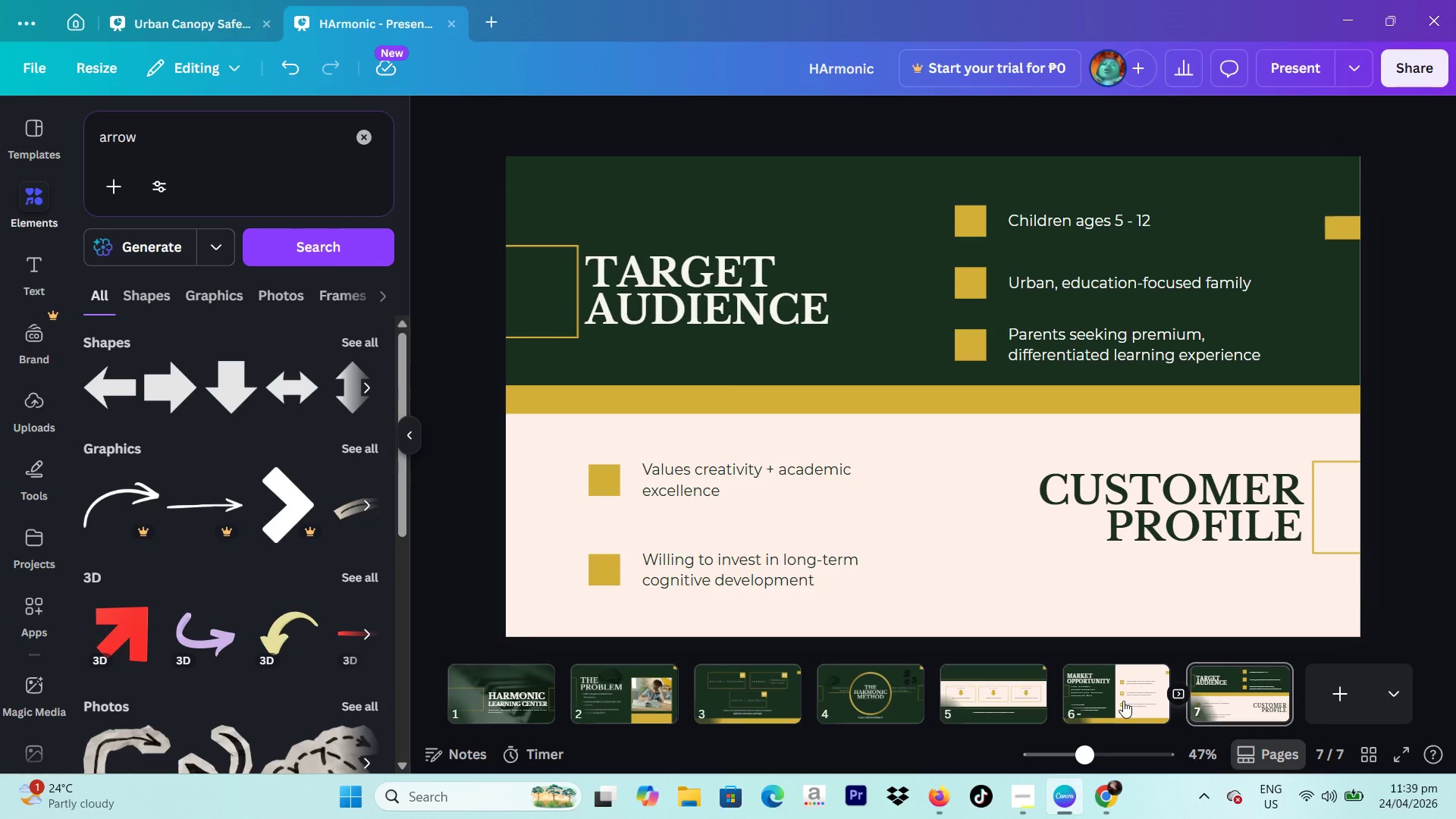 
left_click([1117, 682])
 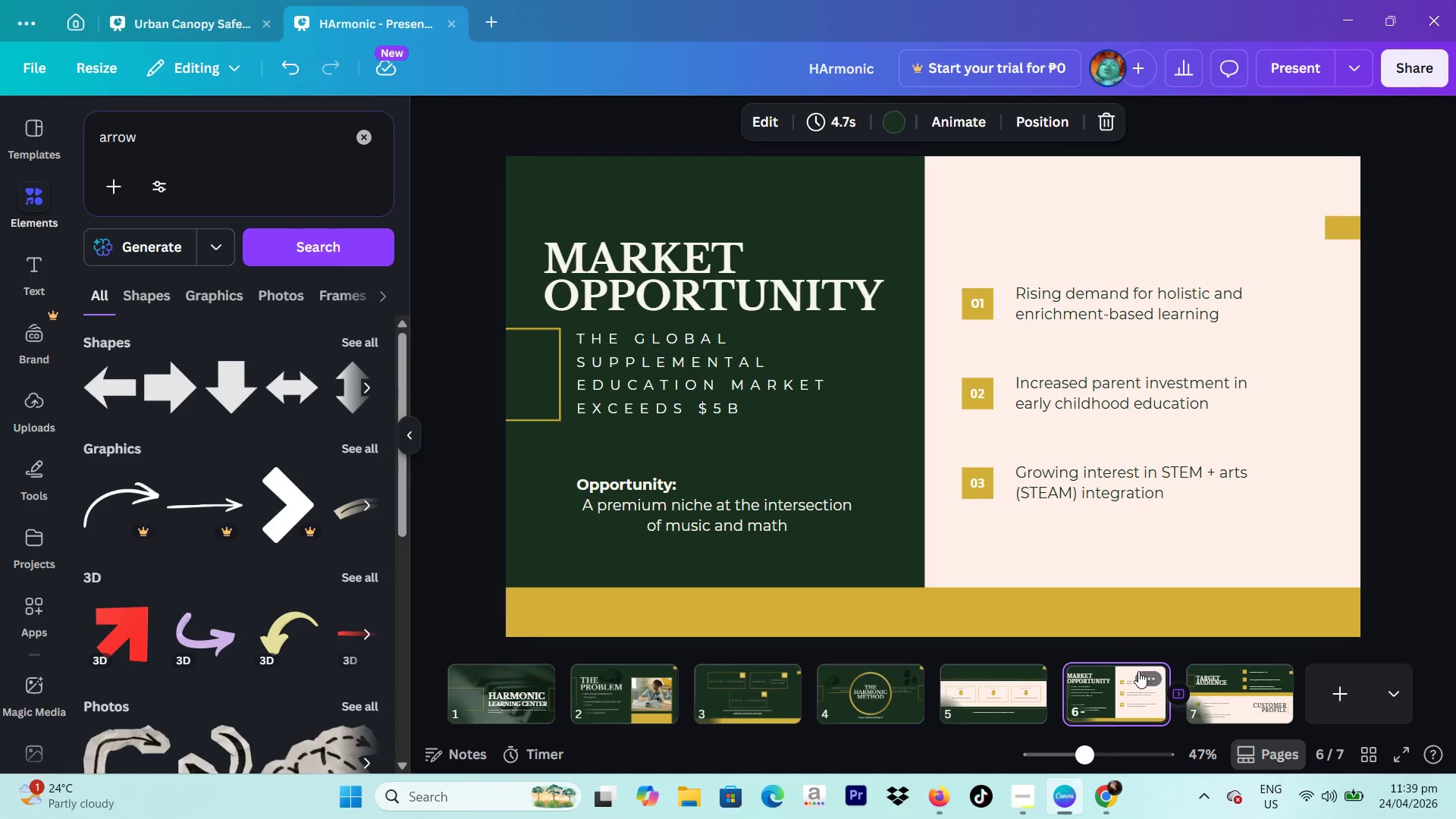 
left_click([1139, 671])
 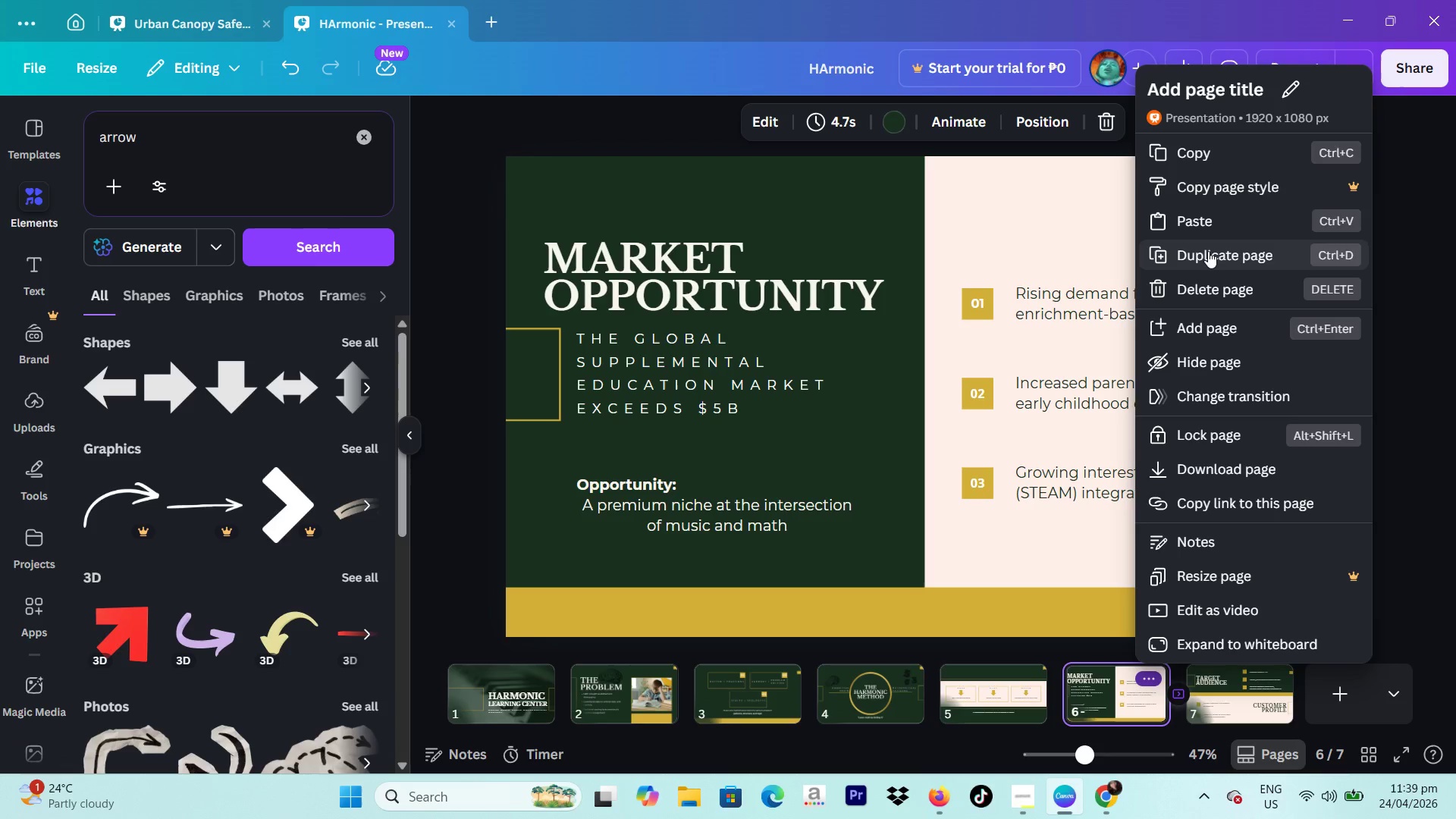 
left_click([1208, 253])
 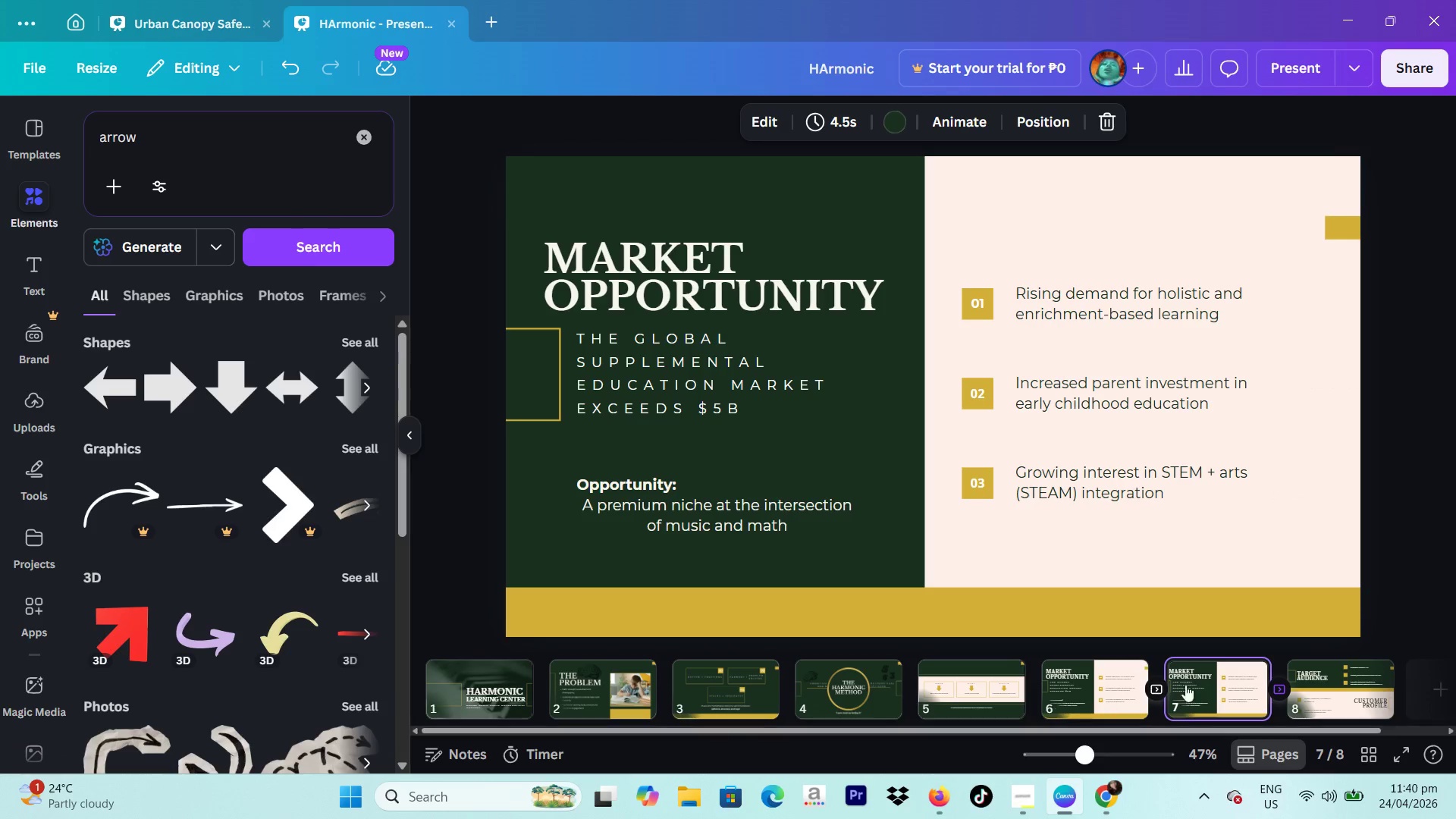 
left_click_drag(start_coordinate=[1215, 692], to_coordinate=[1377, 691])
 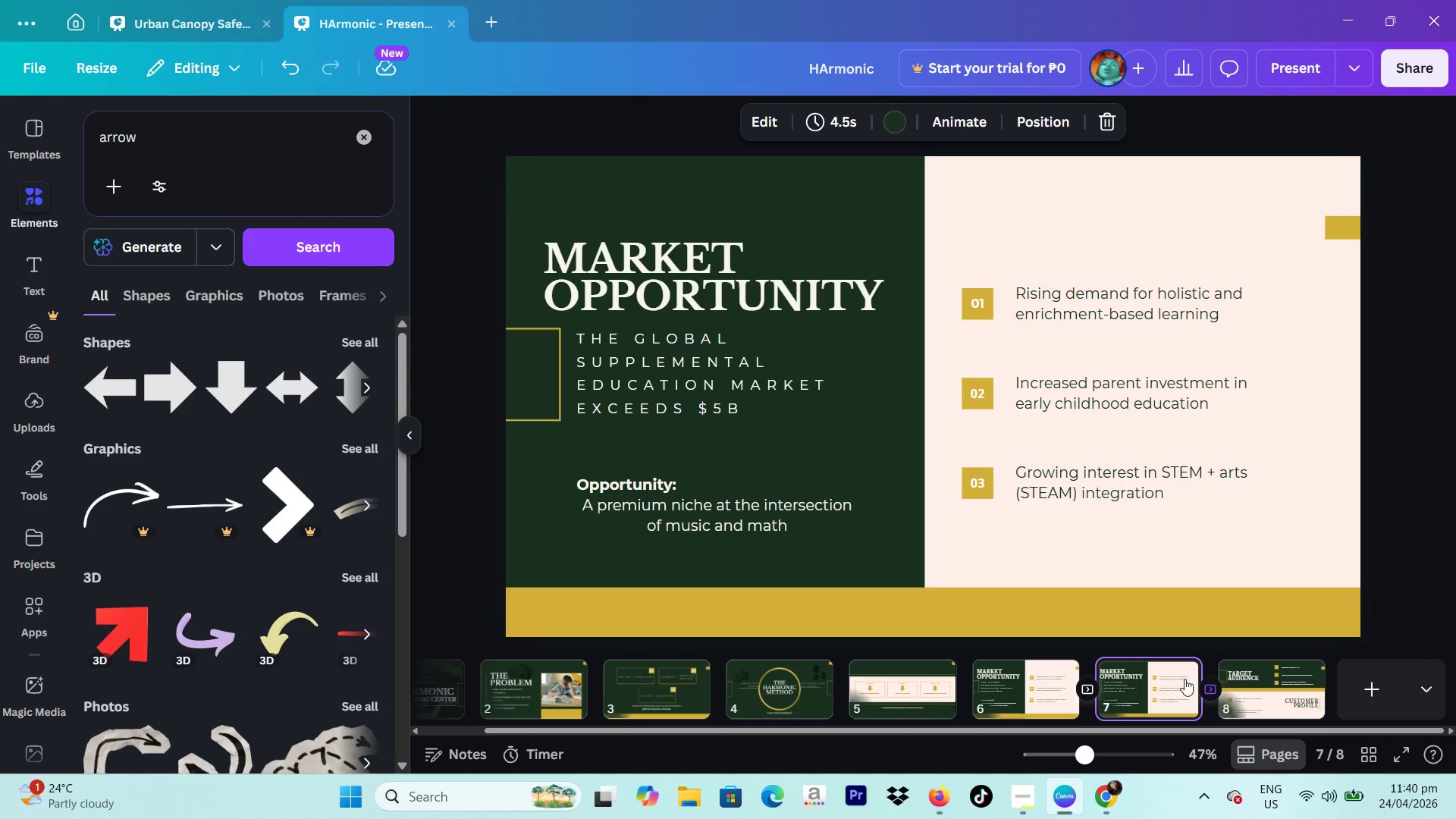 
left_click_drag(start_coordinate=[1158, 682], to_coordinate=[1329, 671])
 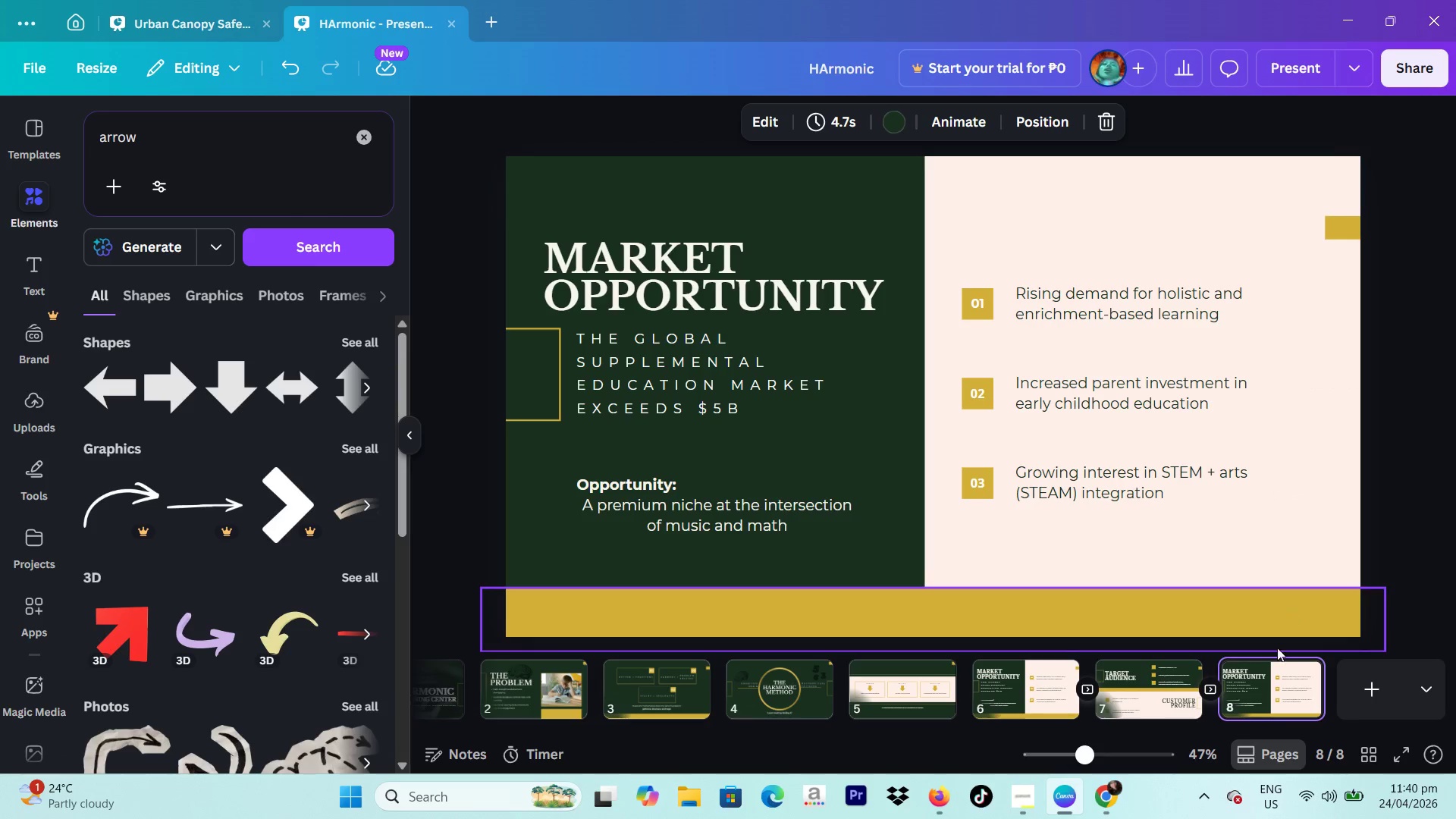 
left_click([1264, 681])
 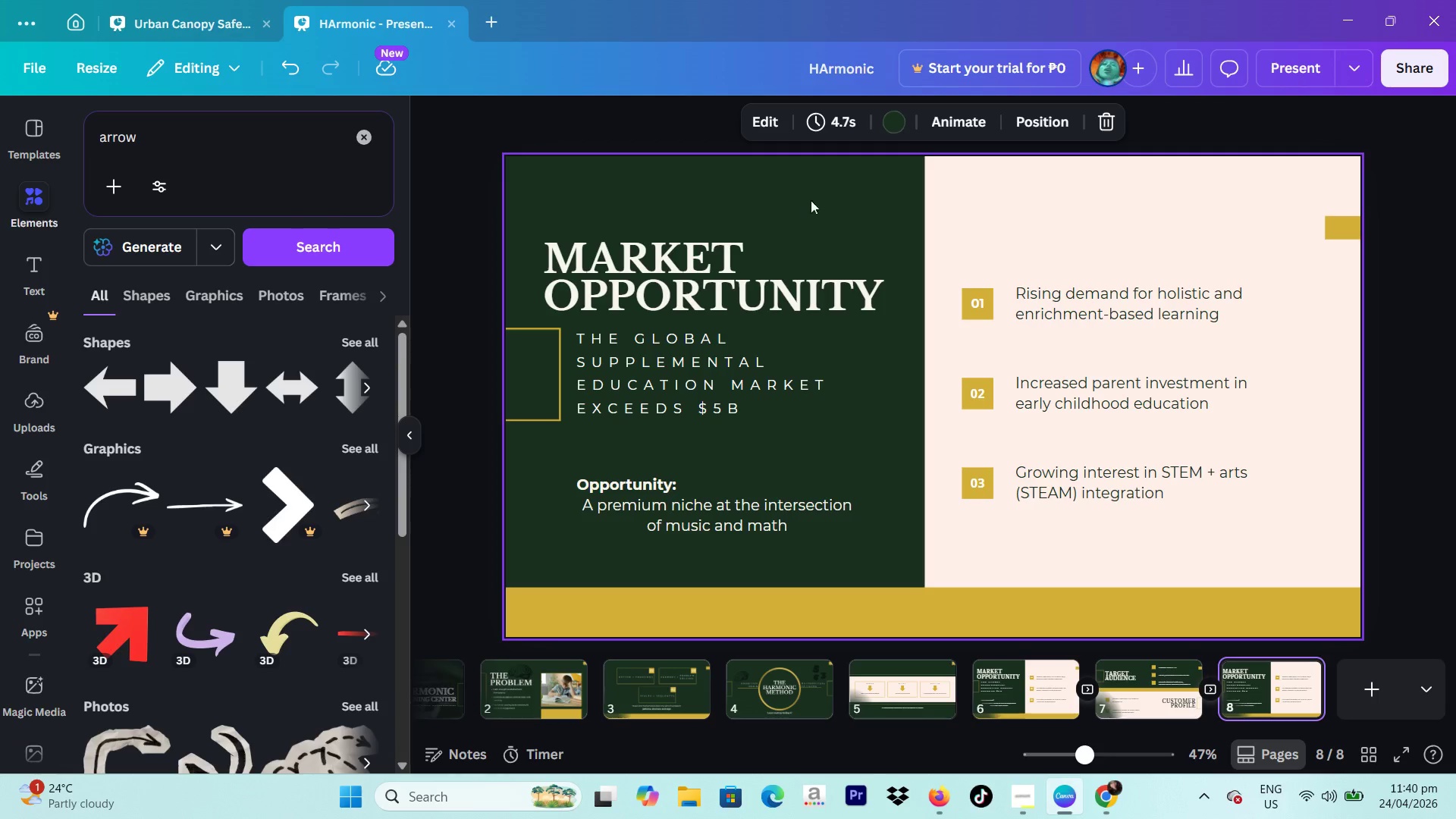 
wait(6.03)
 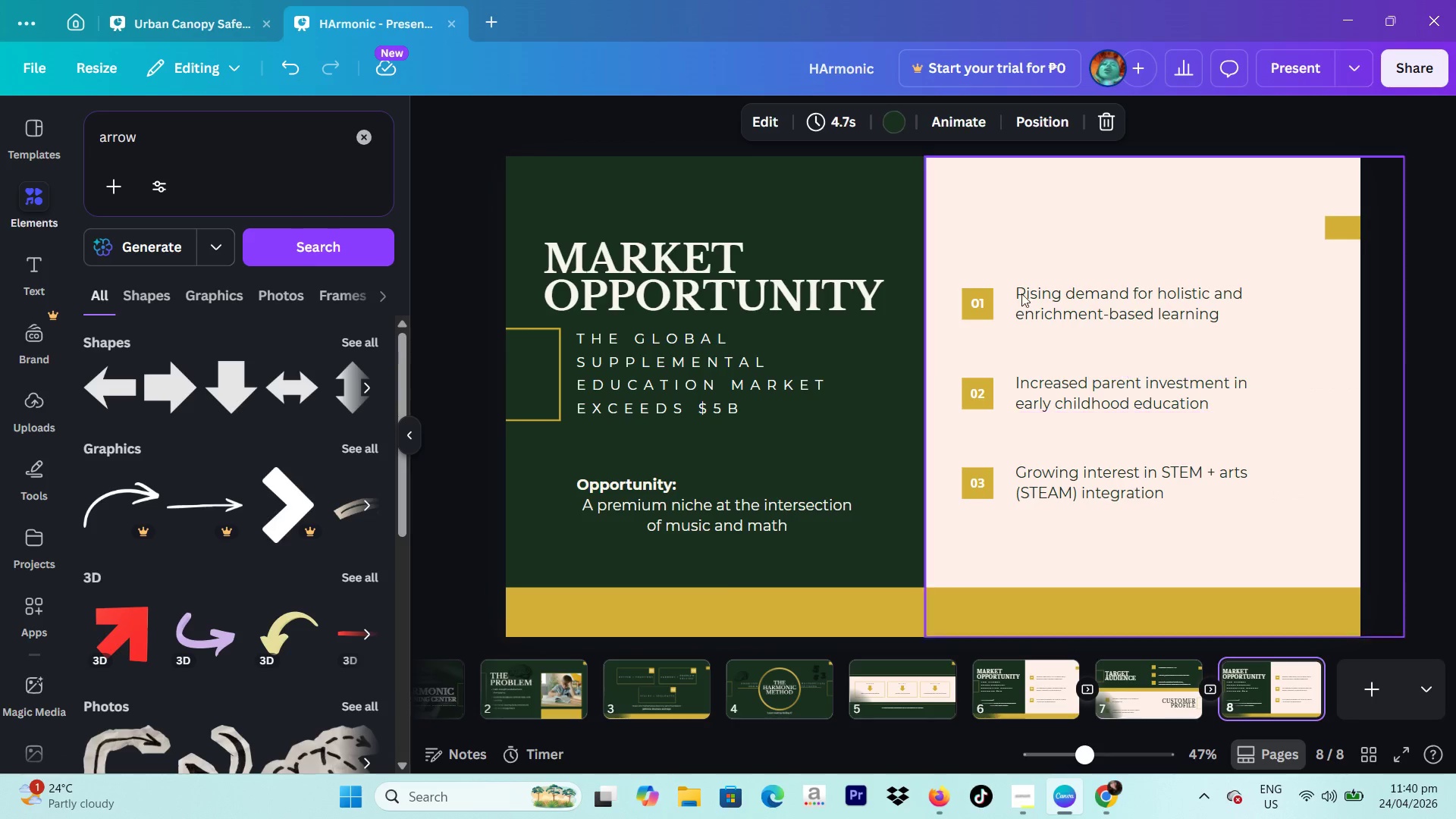 
left_click_drag(start_coordinate=[863, 185], to_coordinate=[858, 223])
 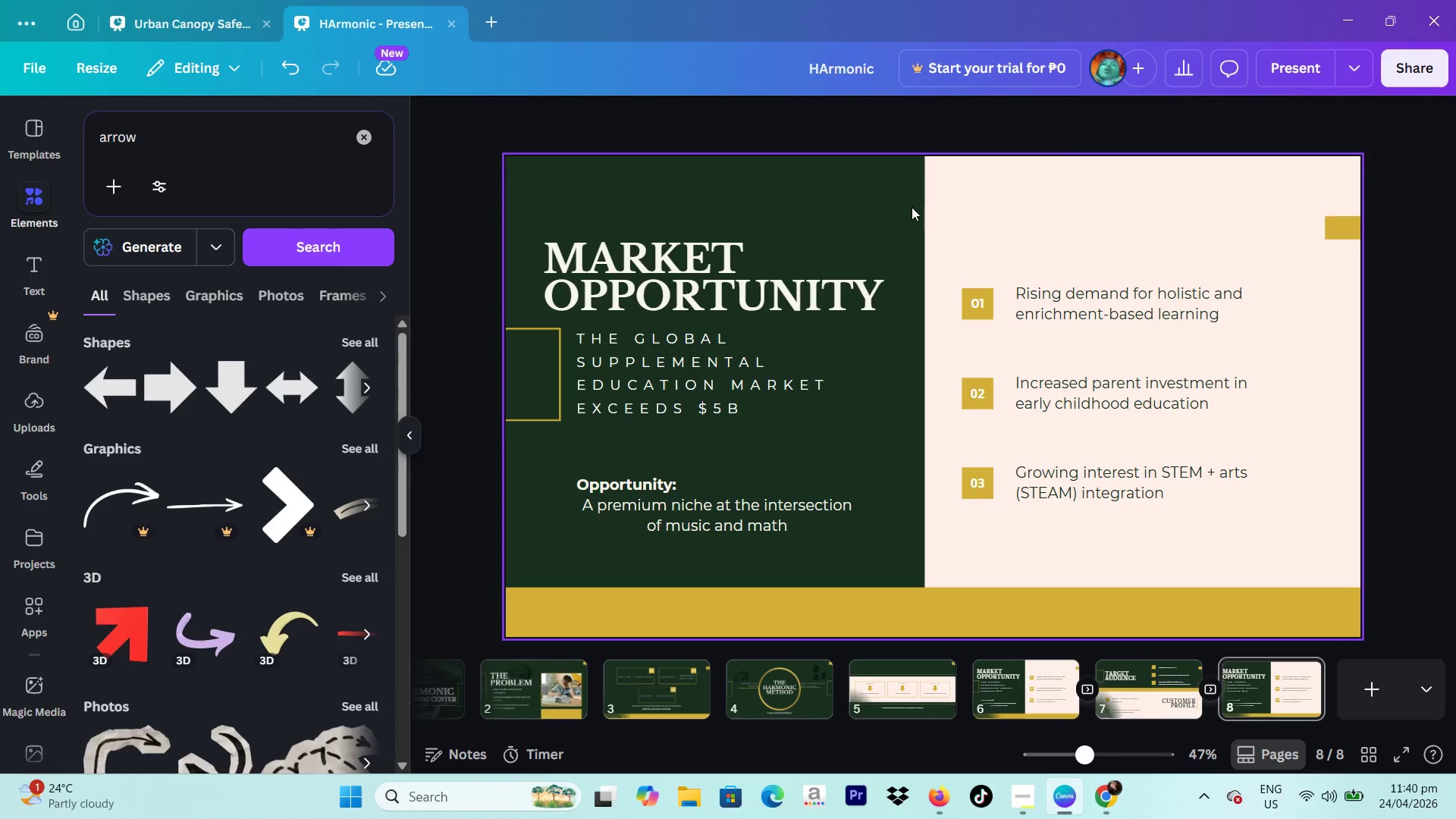 
left_click_drag(start_coordinate=[912, 207], to_coordinate=[1410, 617])
 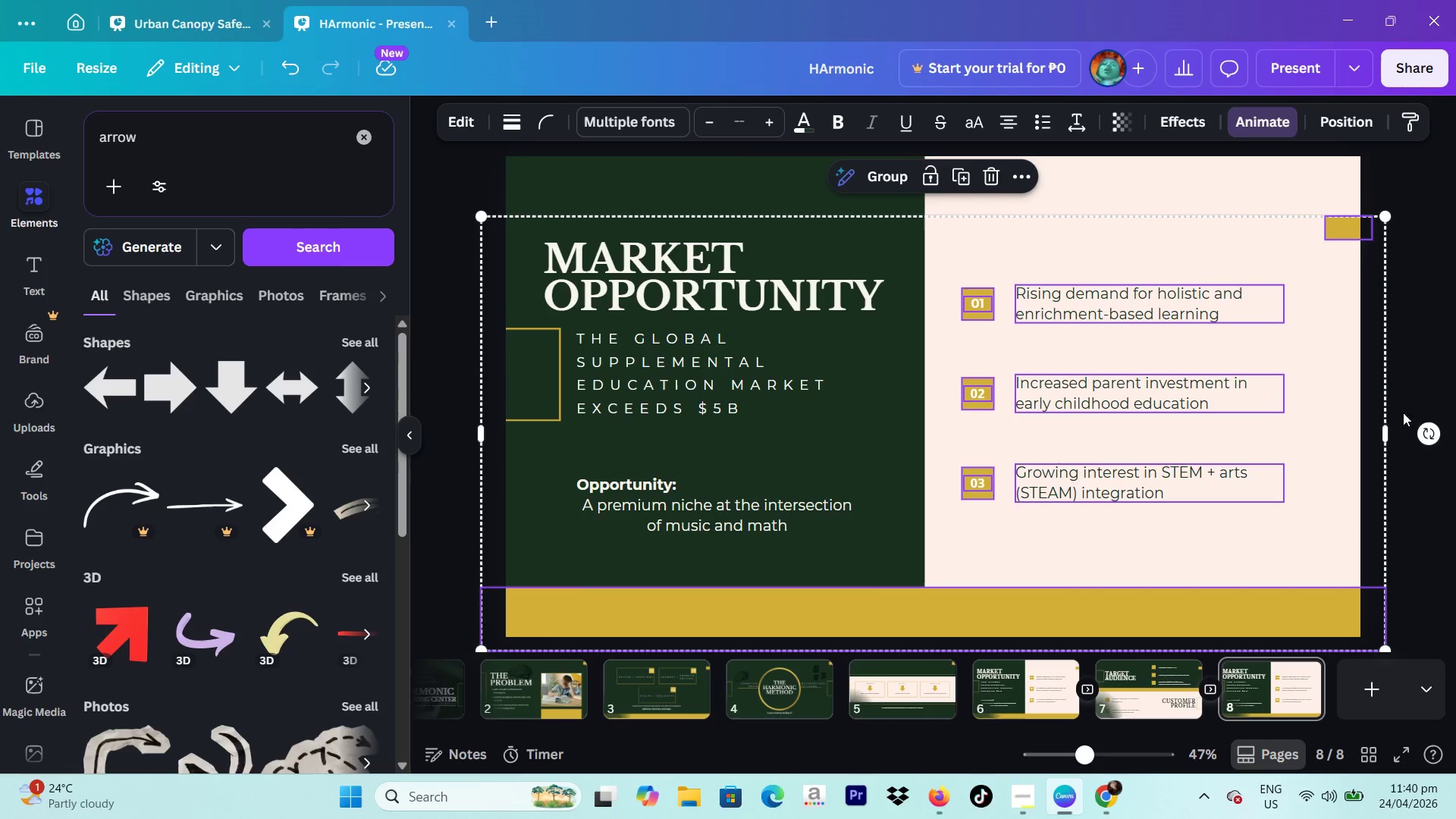 
left_click([1403, 359])
 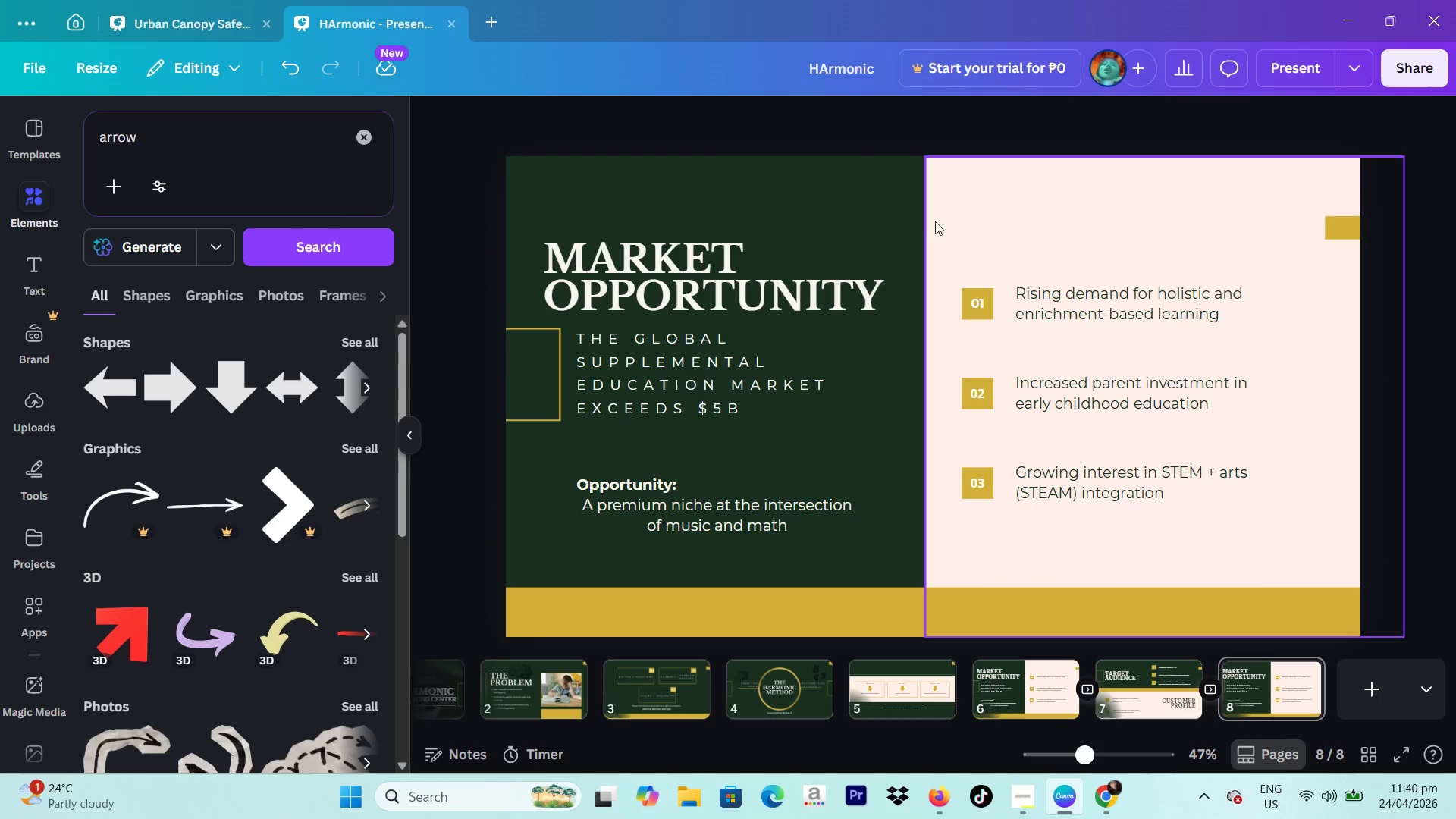 
left_click_drag(start_coordinate=[932, 219], to_coordinate=[1239, 541])
 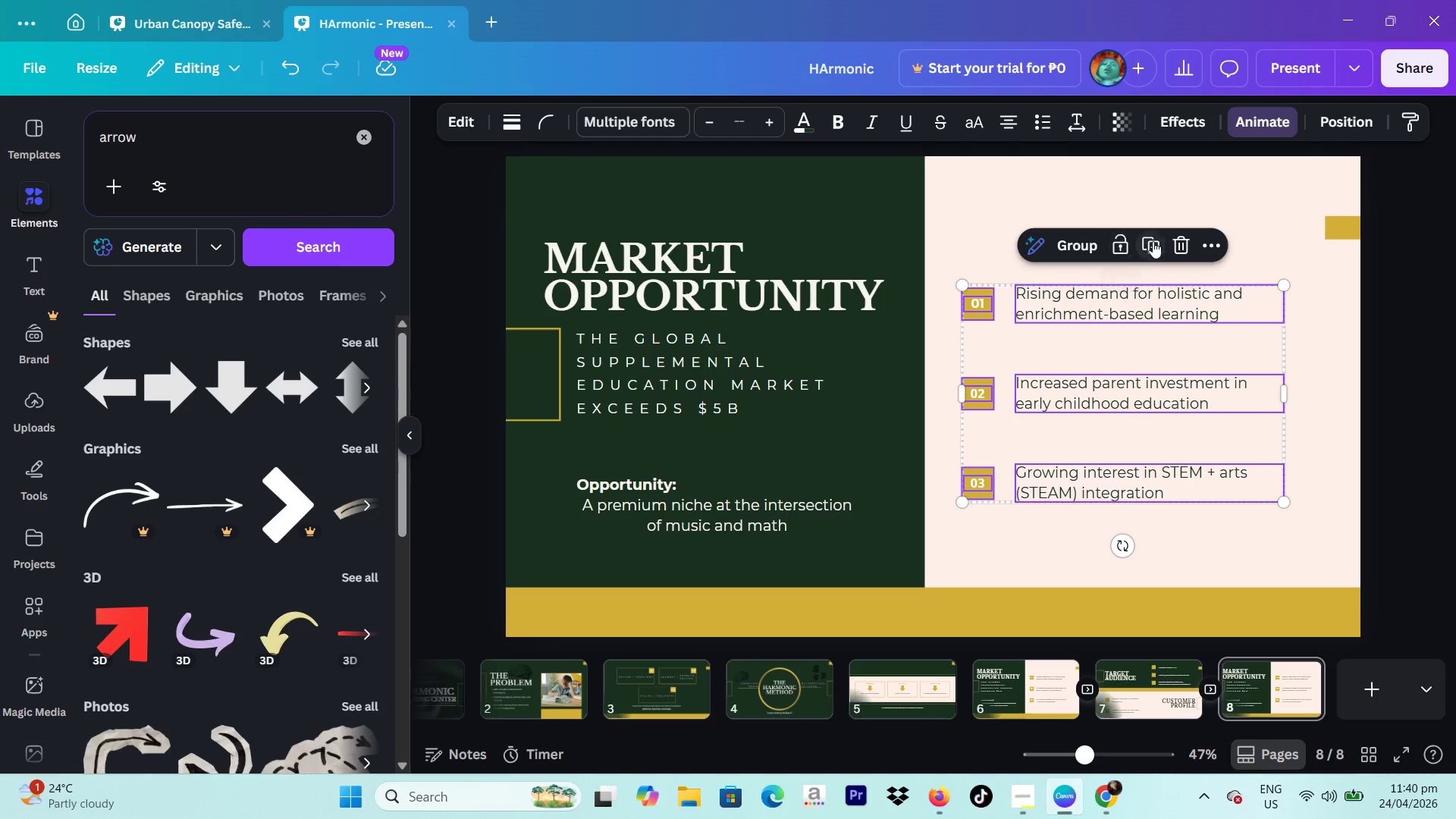 
left_click_drag(start_coordinate=[1313, 287], to_coordinate=[1213, 278])
 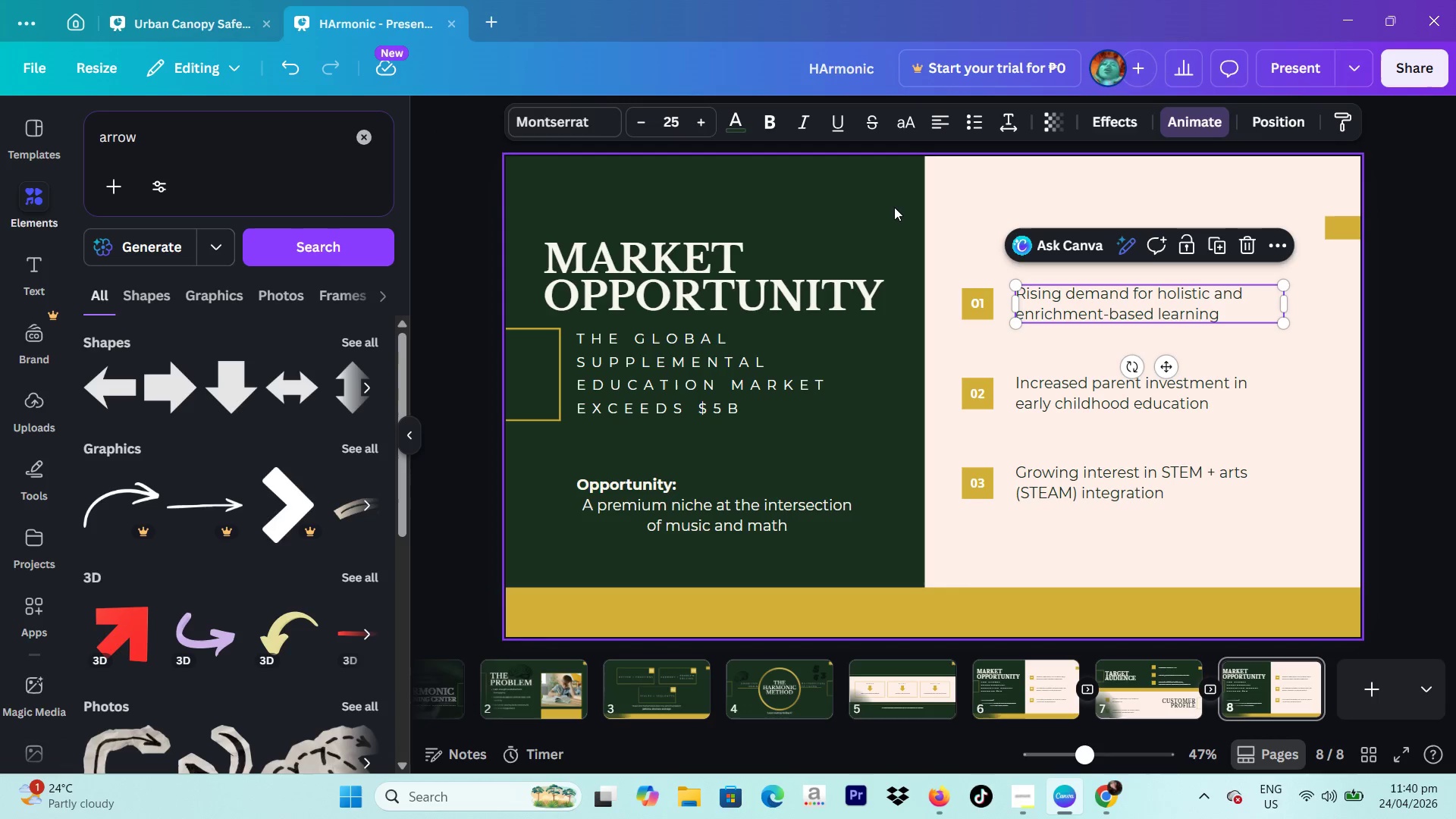 
left_click_drag(start_coordinate=[894, 203], to_coordinate=[1362, 516])
 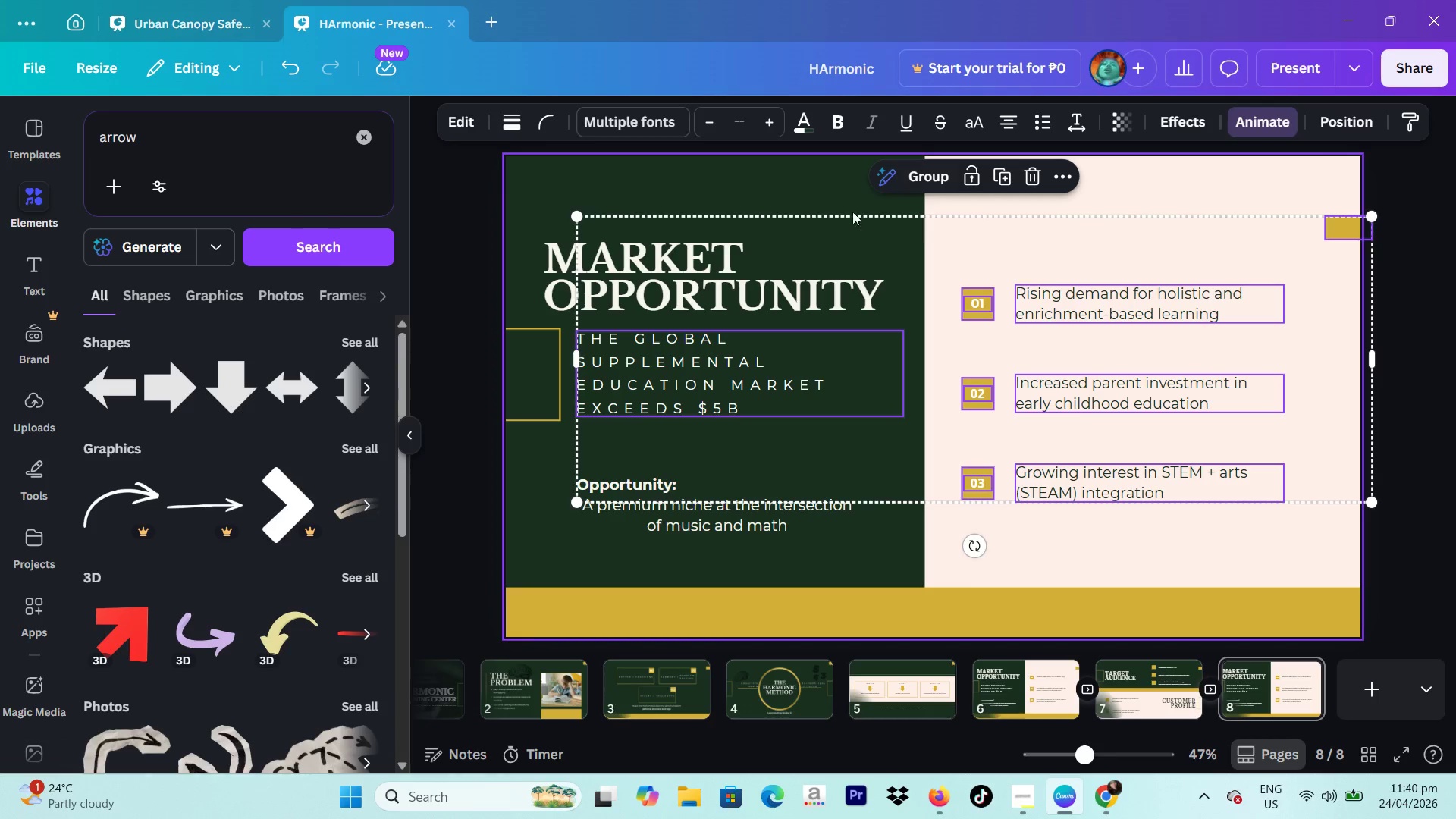 
left_click([814, 181])
 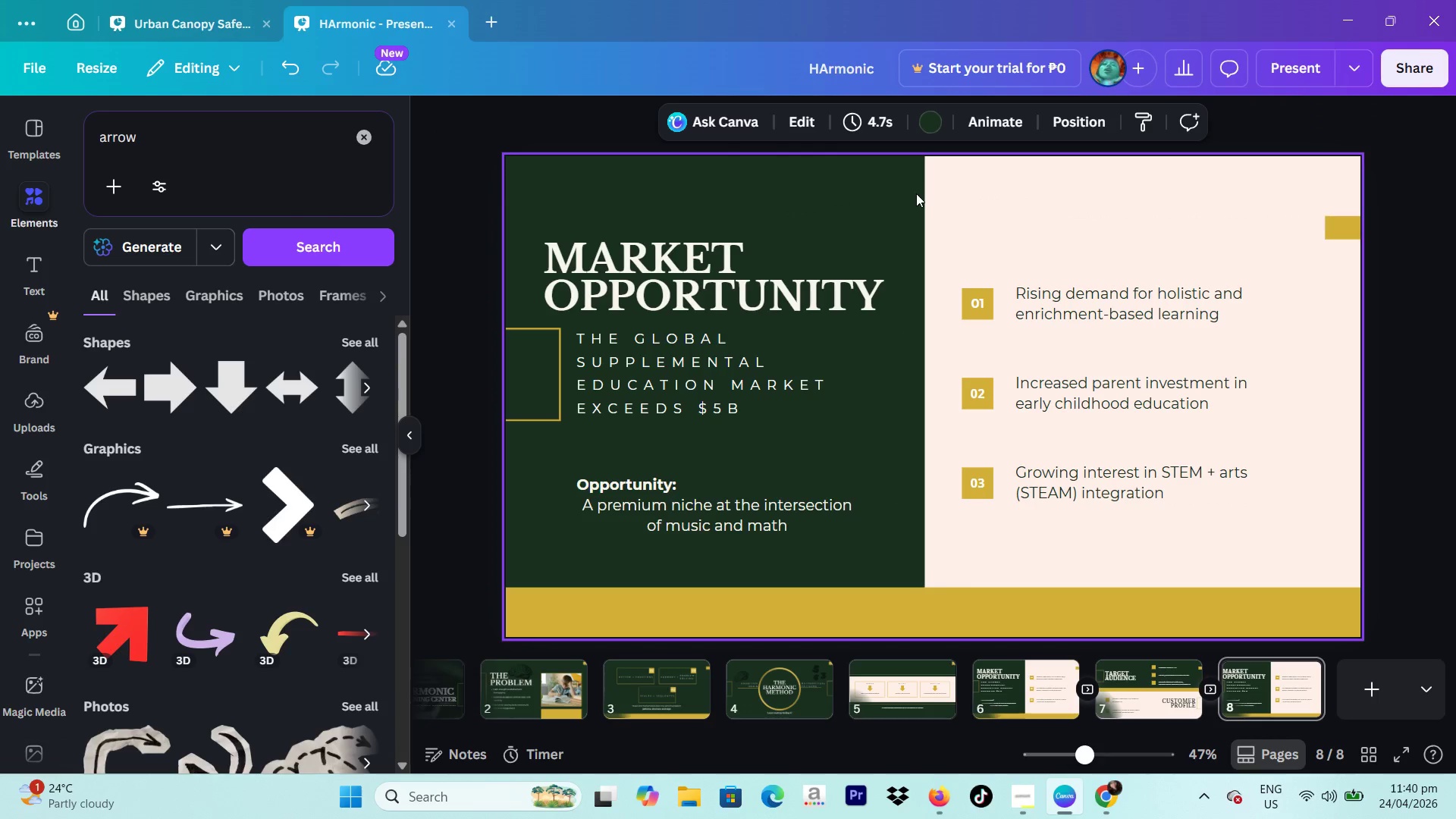 
left_click_drag(start_coordinate=[916, 193], to_coordinate=[1298, 547])
 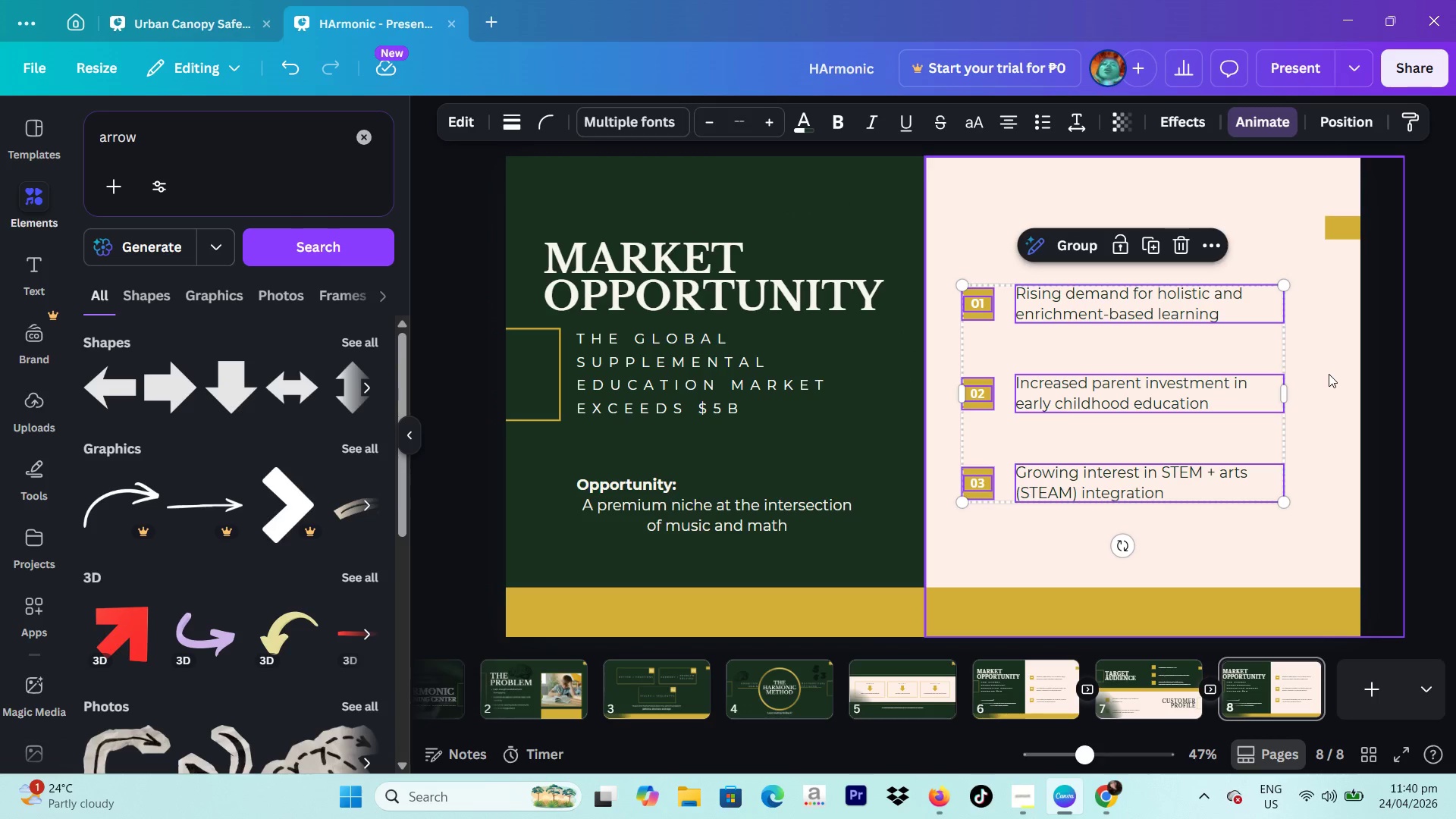 
left_click_drag(start_coordinate=[1329, 374], to_coordinate=[1119, 384])
 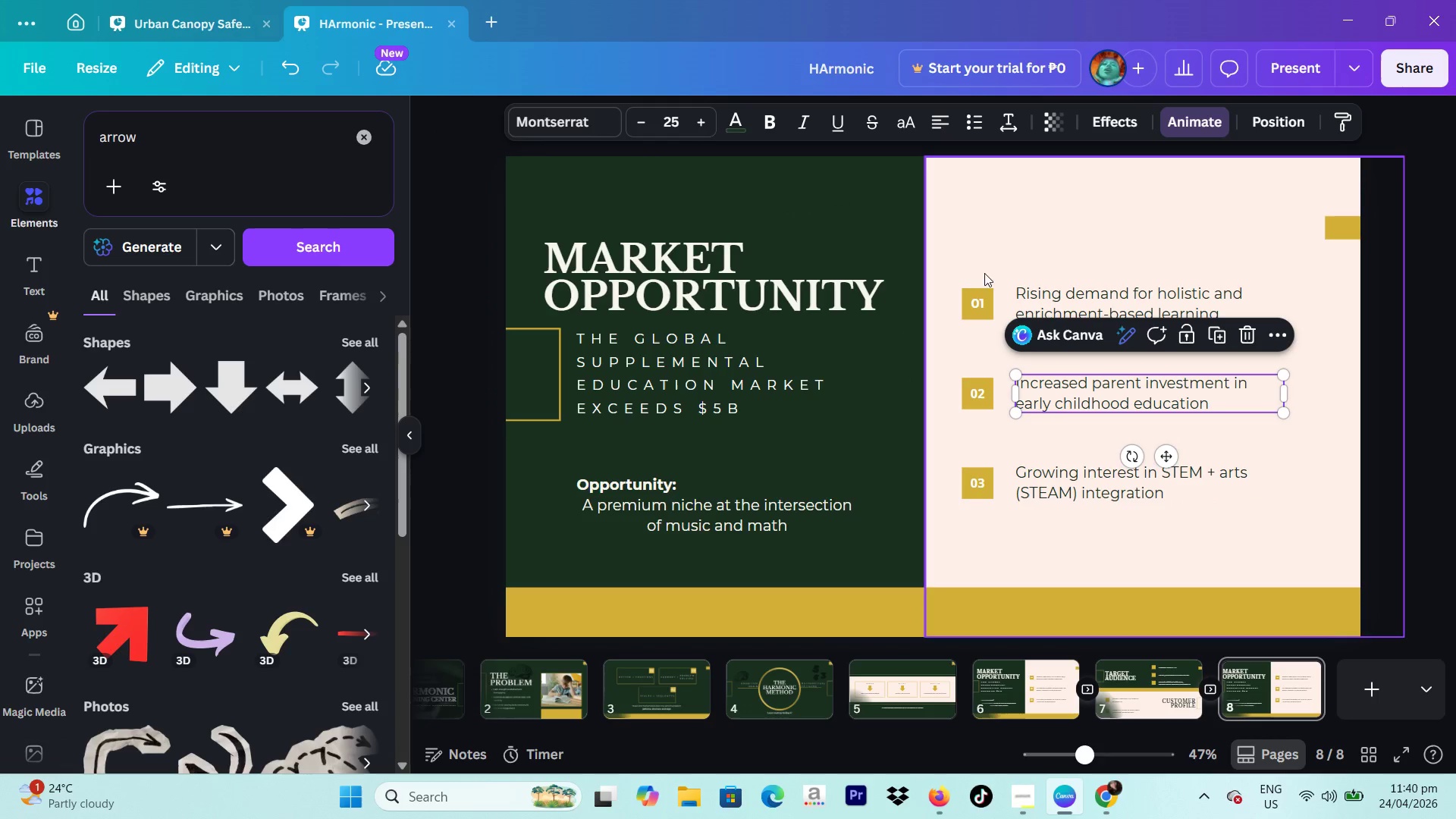 
left_click([977, 292])
 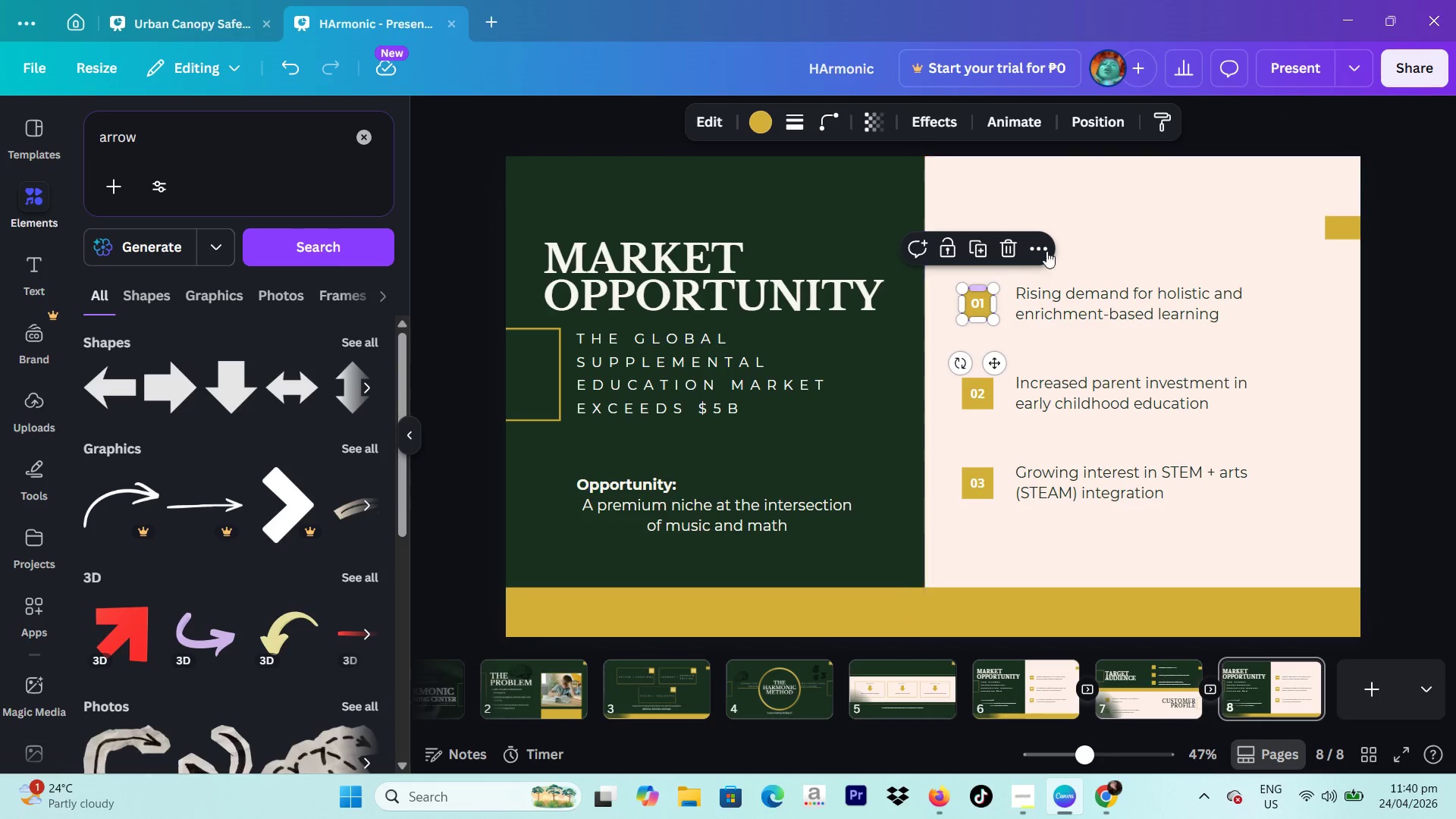 
left_click([1119, 230])
 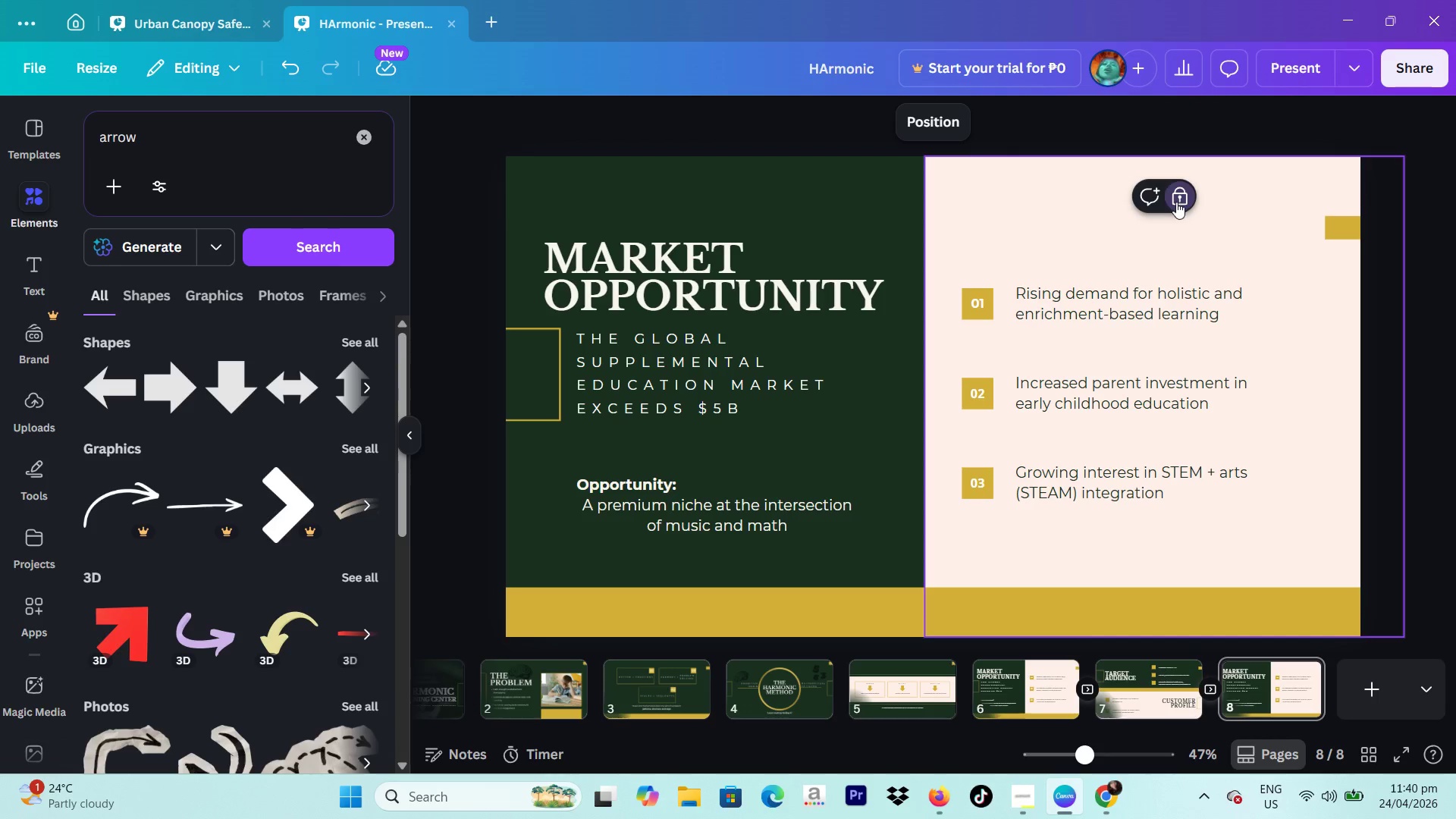 
left_click([1176, 202])
 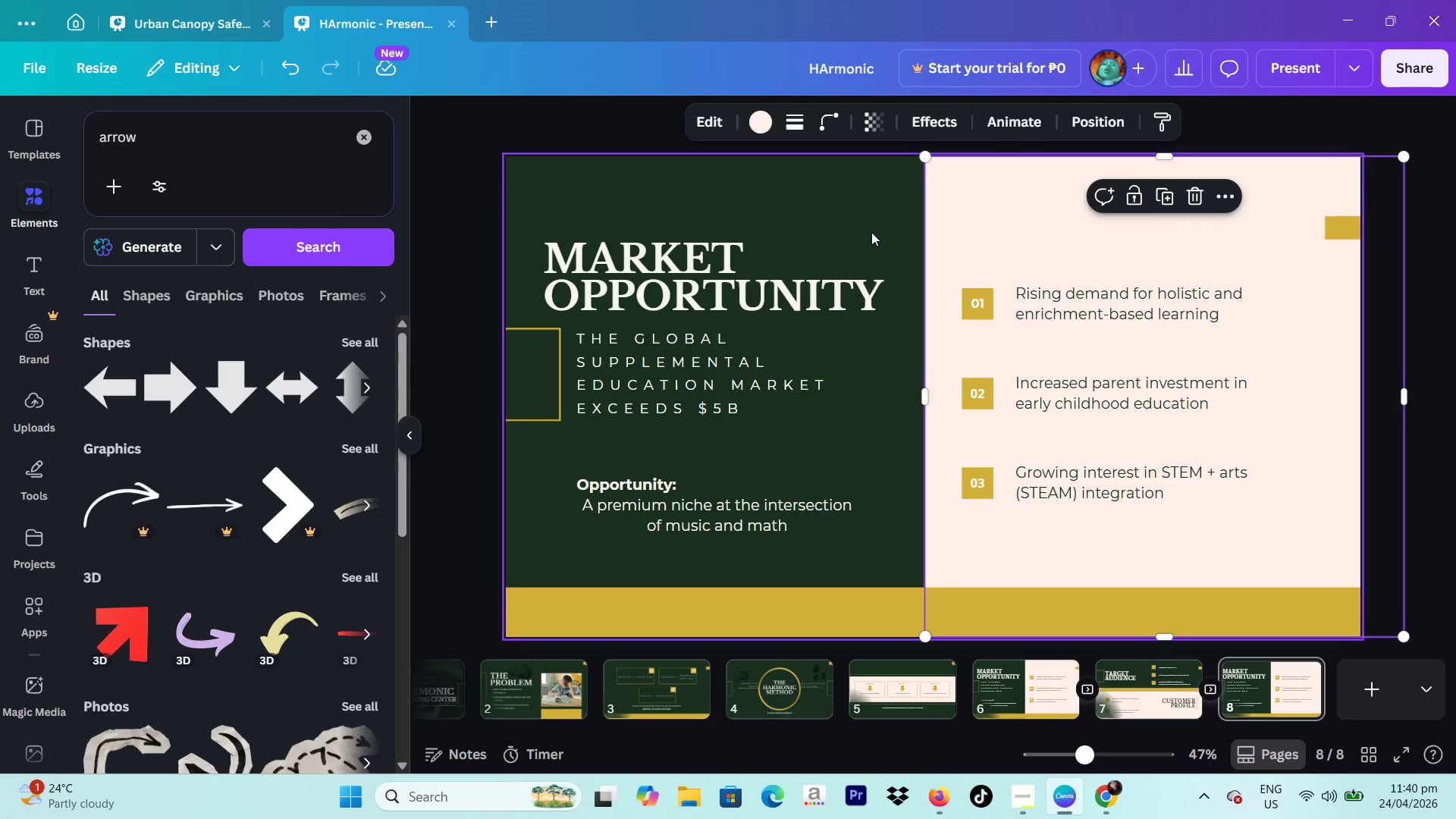 
left_click([871, 232])
 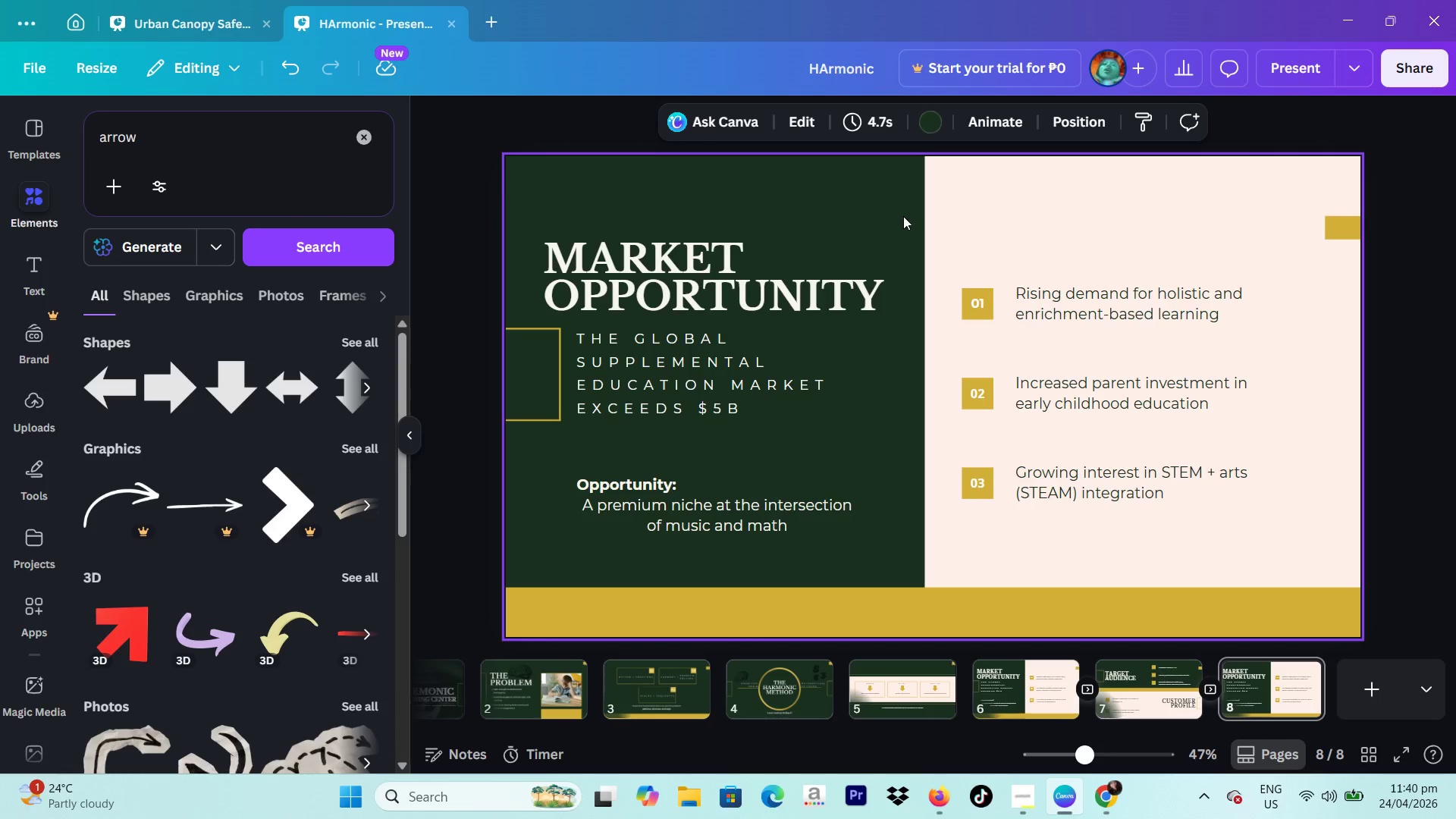 
left_click_drag(start_coordinate=[903, 216], to_coordinate=[922, 261])
 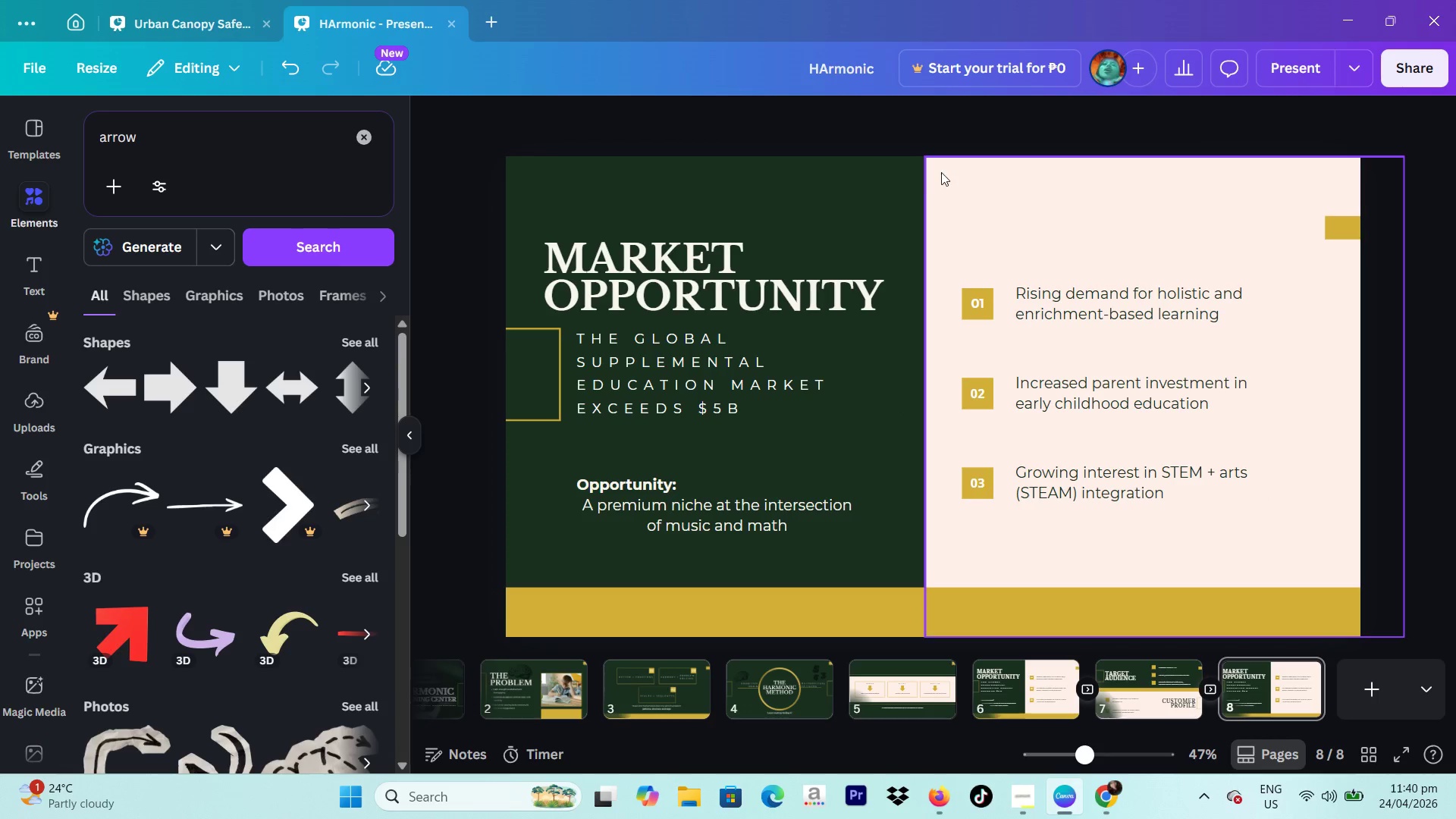 
left_click_drag(start_coordinate=[912, 193], to_coordinate=[1213, 562])
 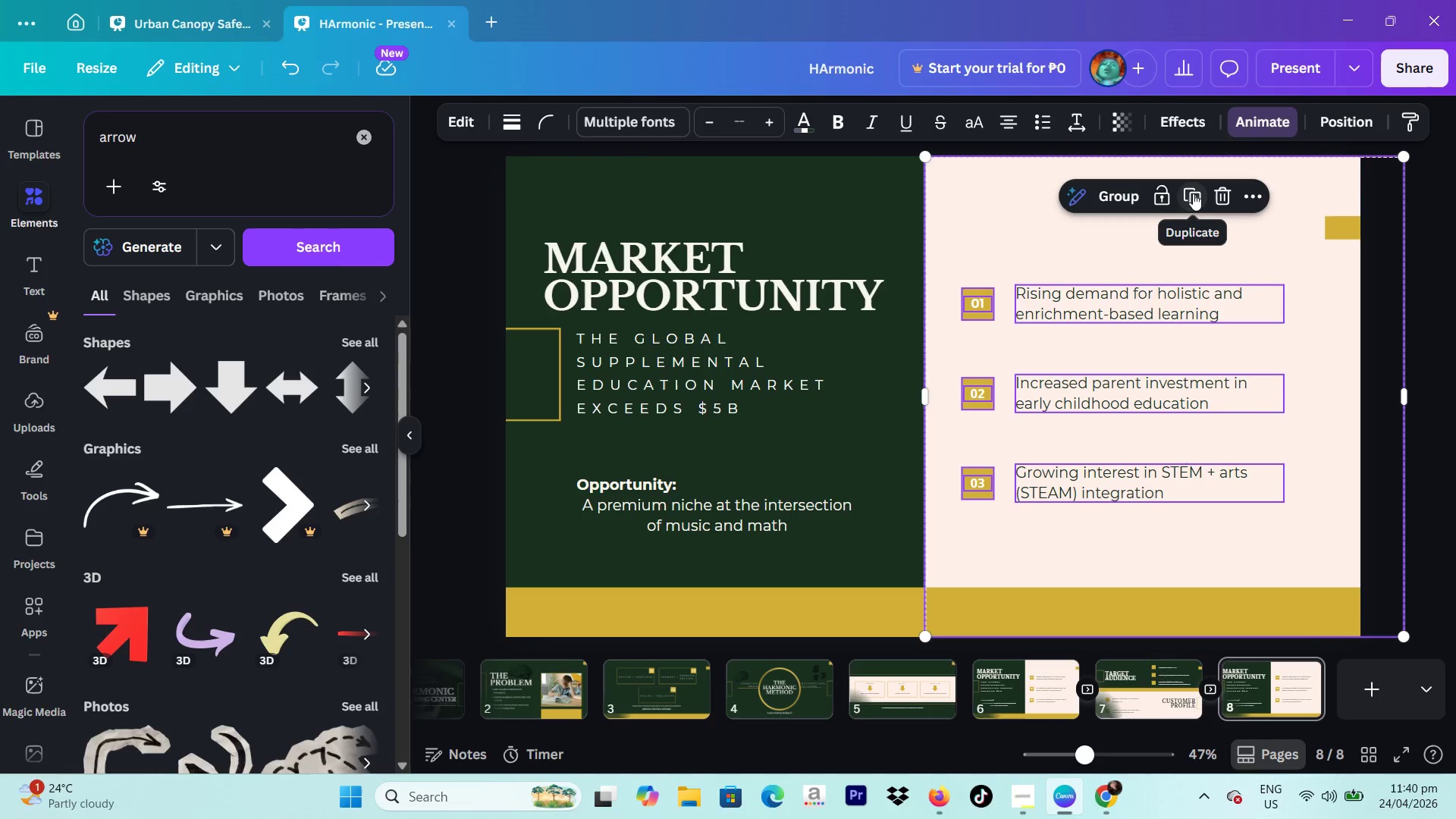 
left_click([1161, 196])
 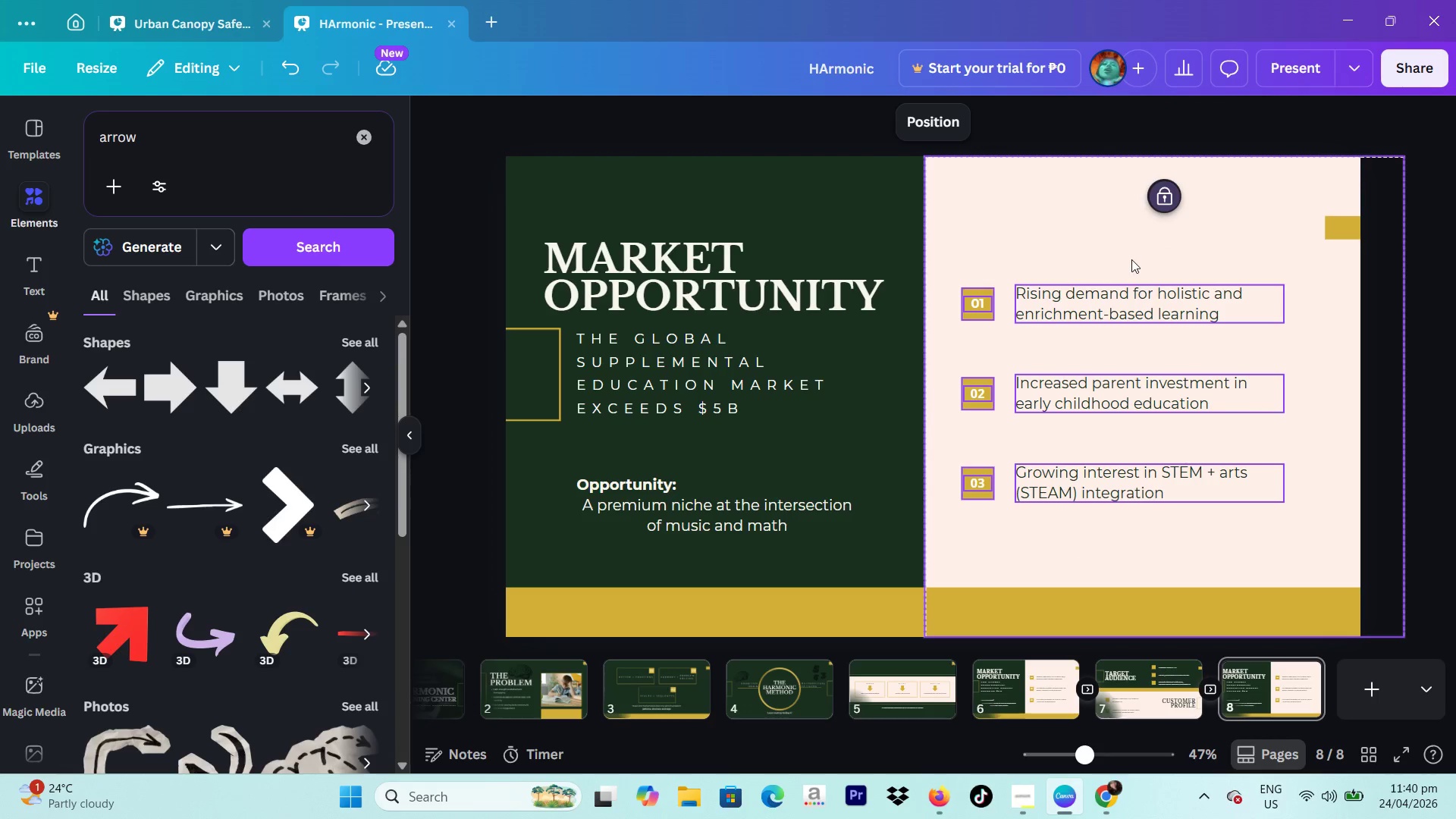 
left_click_drag(start_coordinate=[1136, 259], to_coordinate=[1013, 262])
 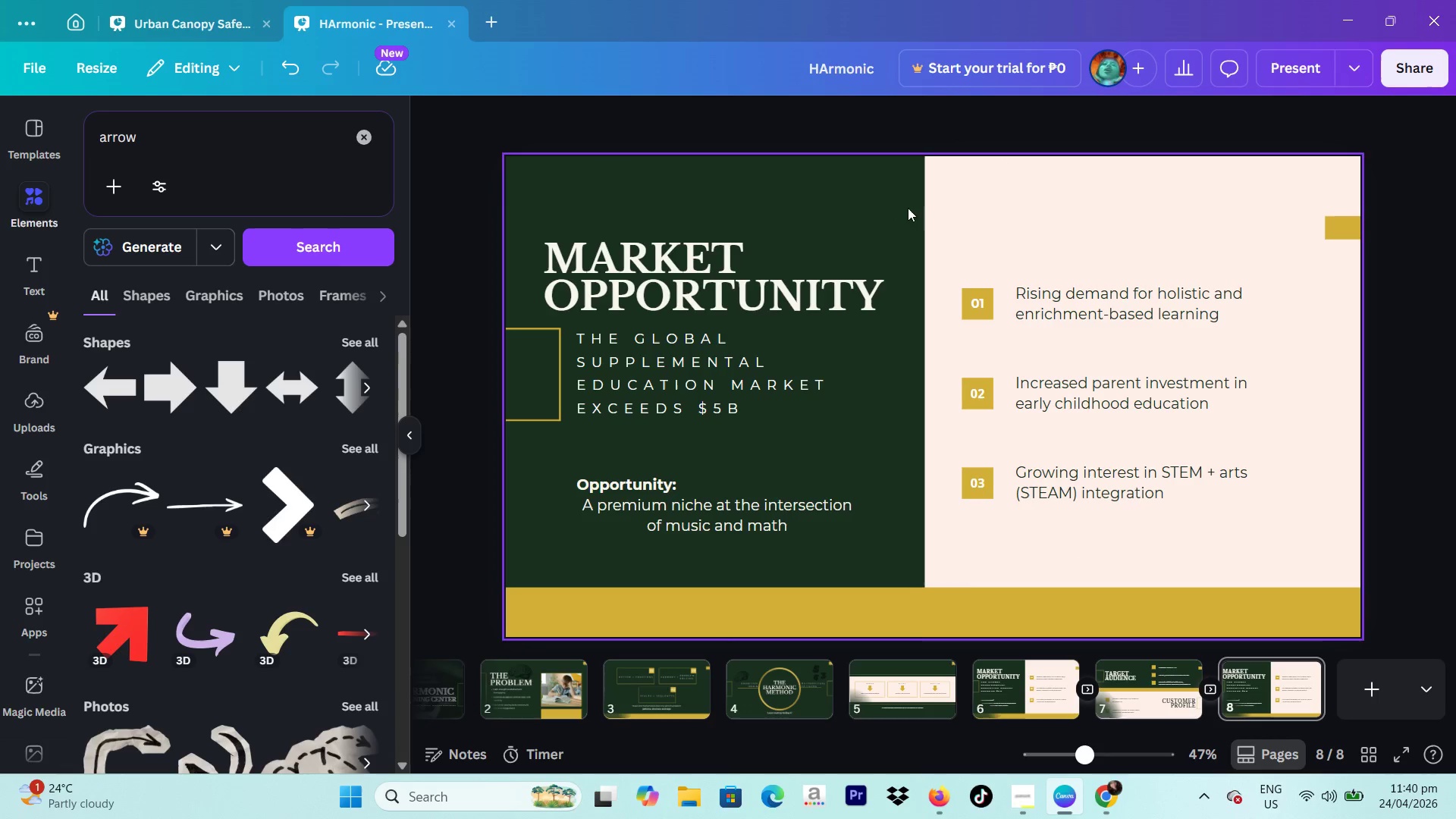 
double_click([1062, 209])
 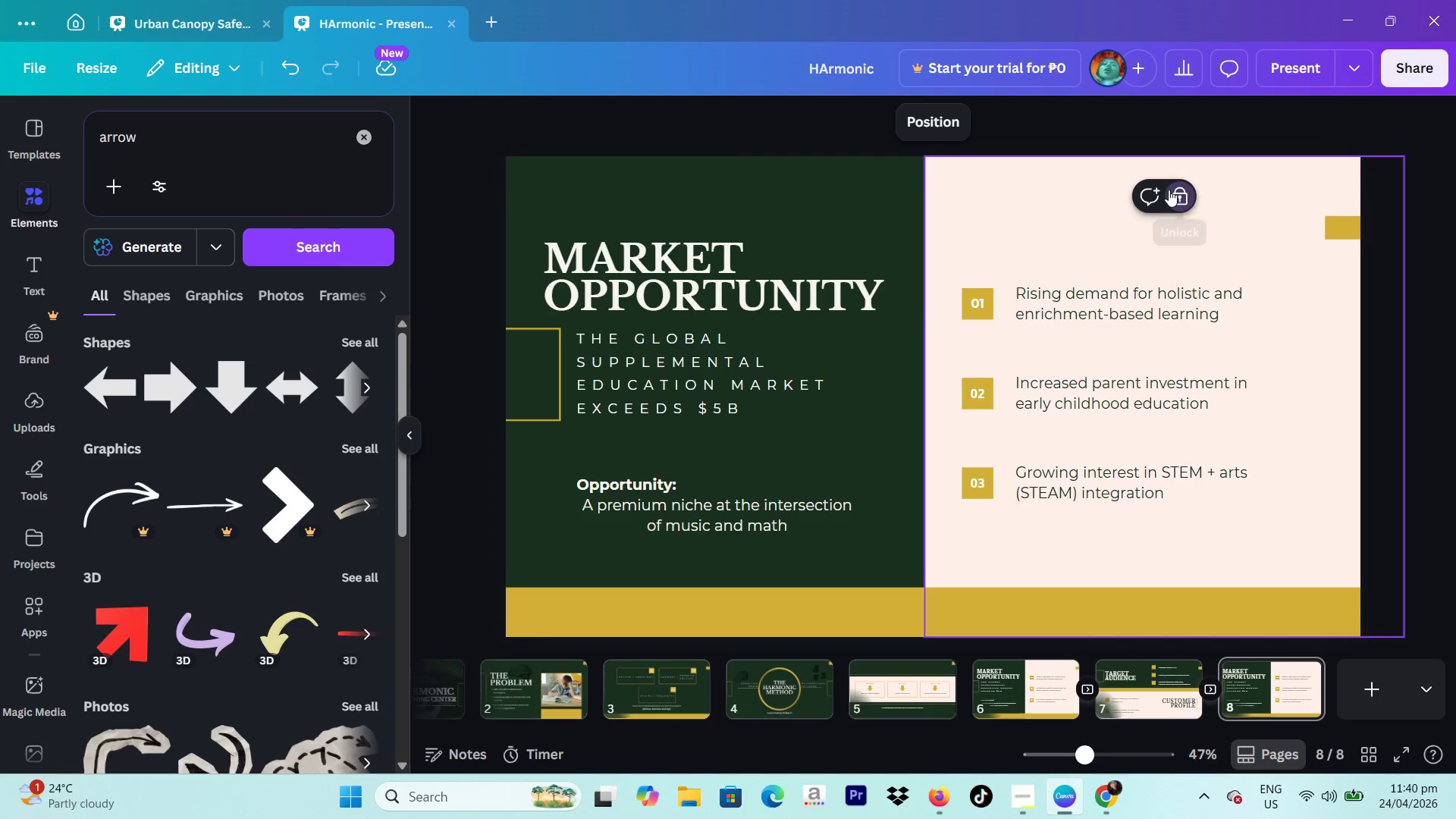 
left_click([1176, 190])
 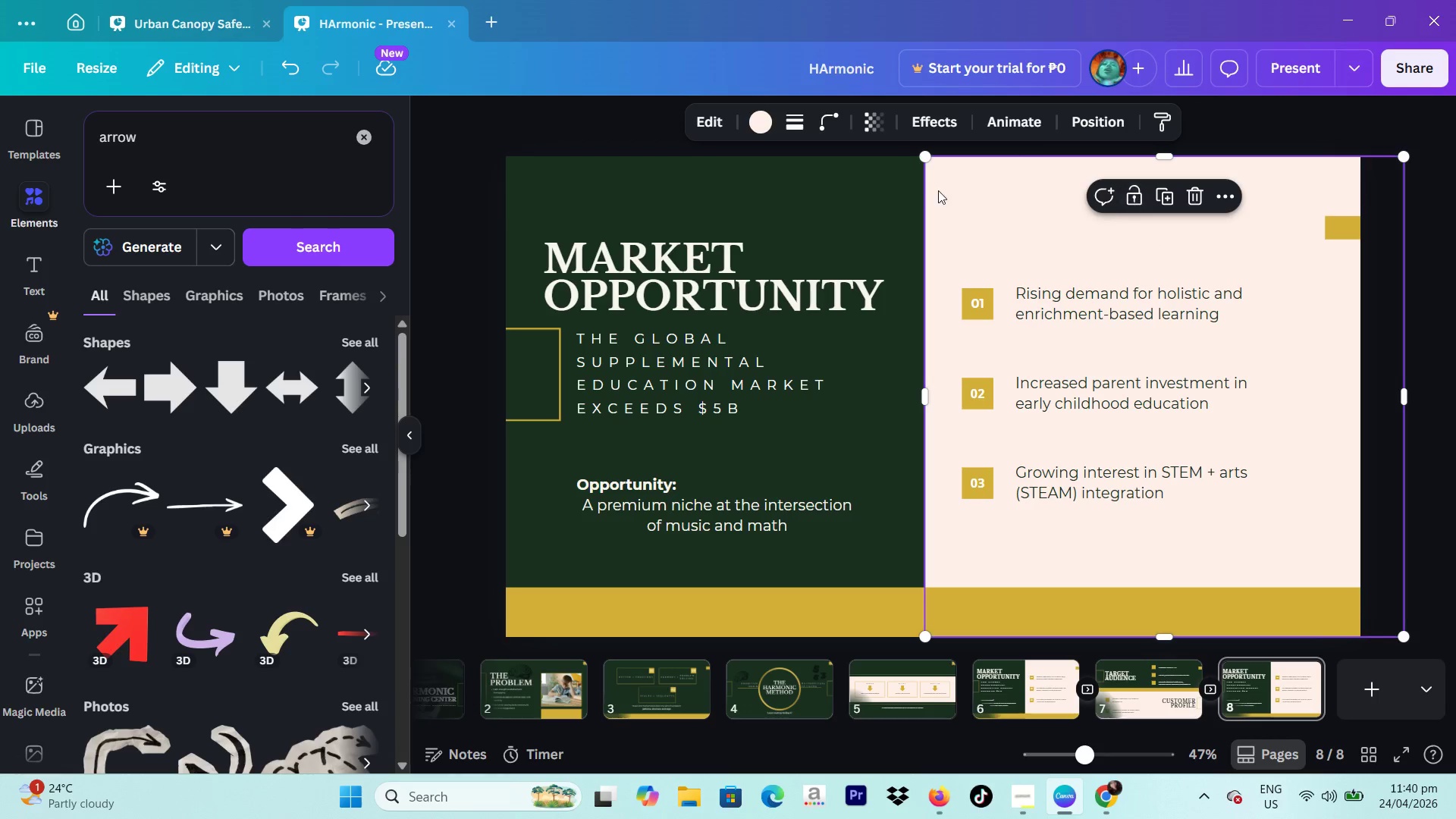 
left_click([918, 193])
 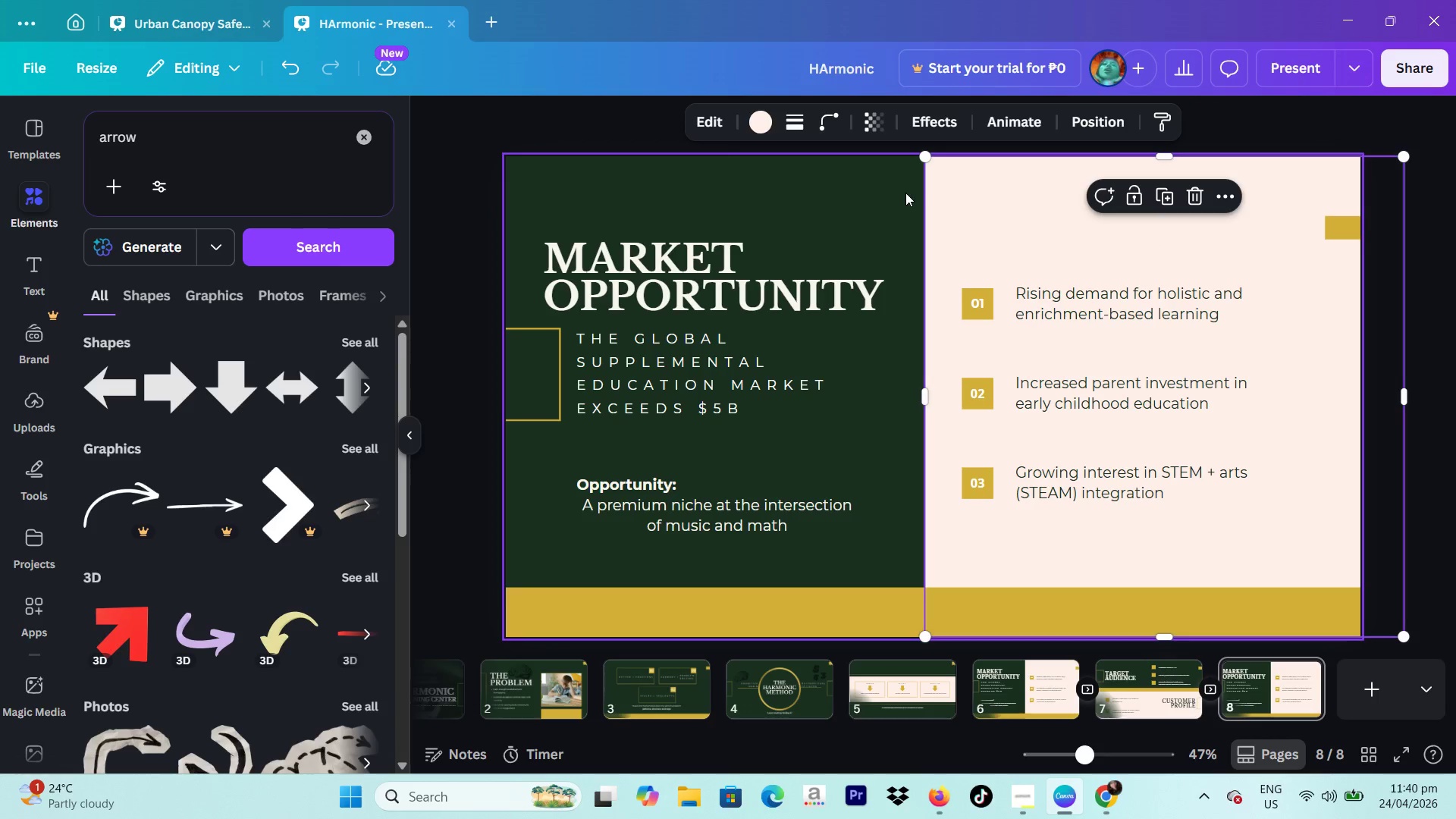 
left_click_drag(start_coordinate=[905, 193], to_coordinate=[1244, 565])
 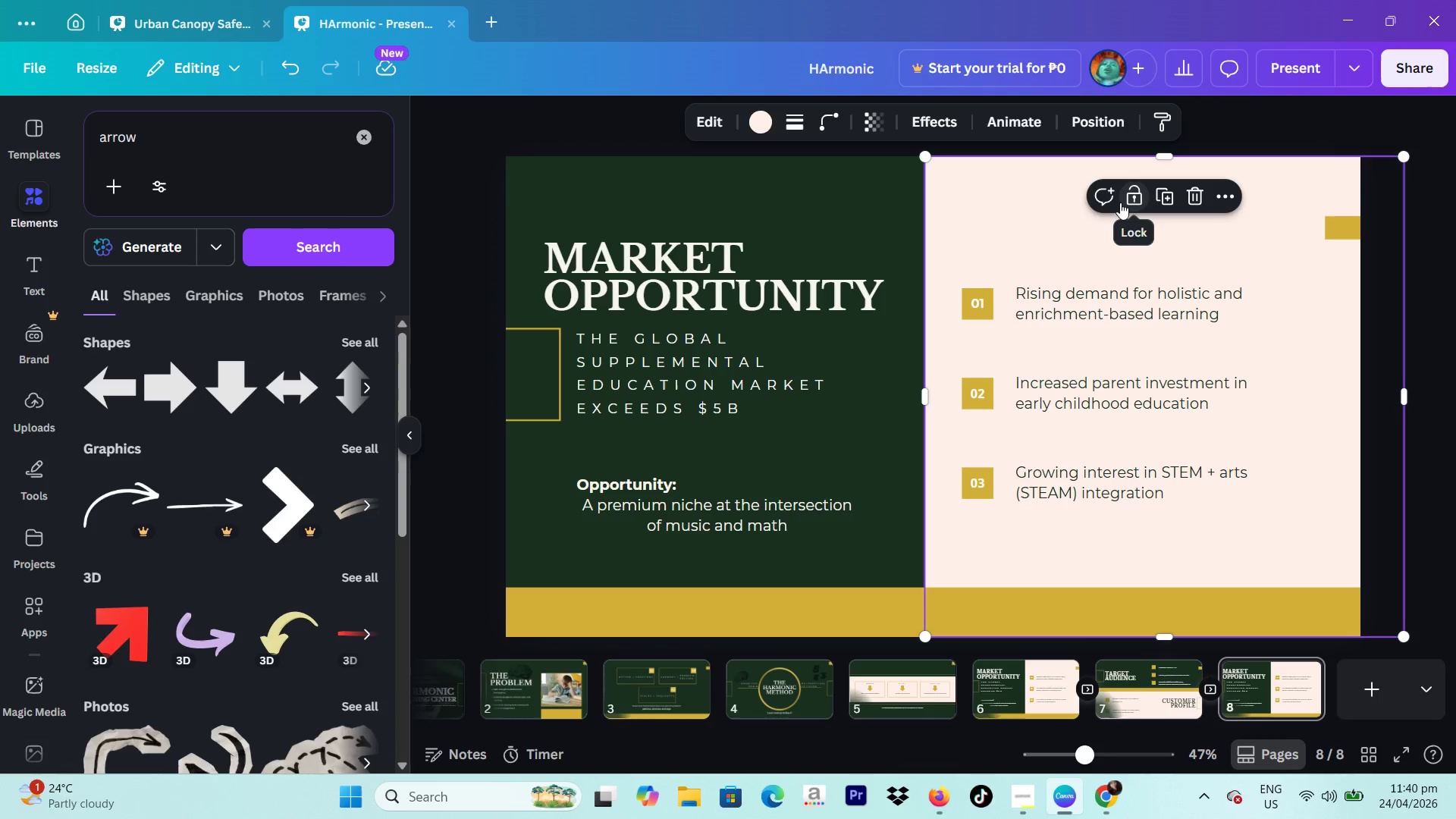 
left_click([1230, 283])
 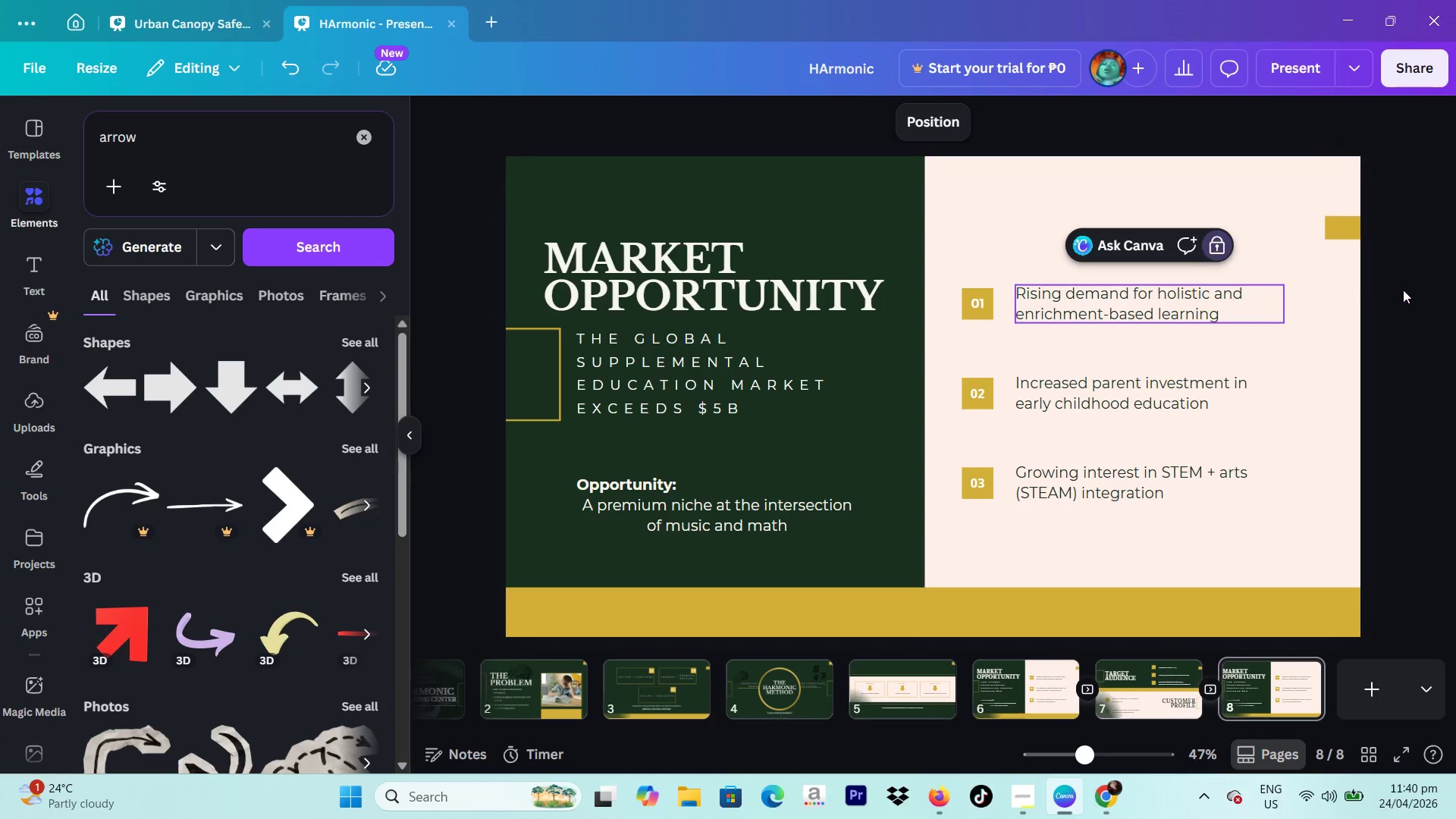 
left_click([1413, 290])
 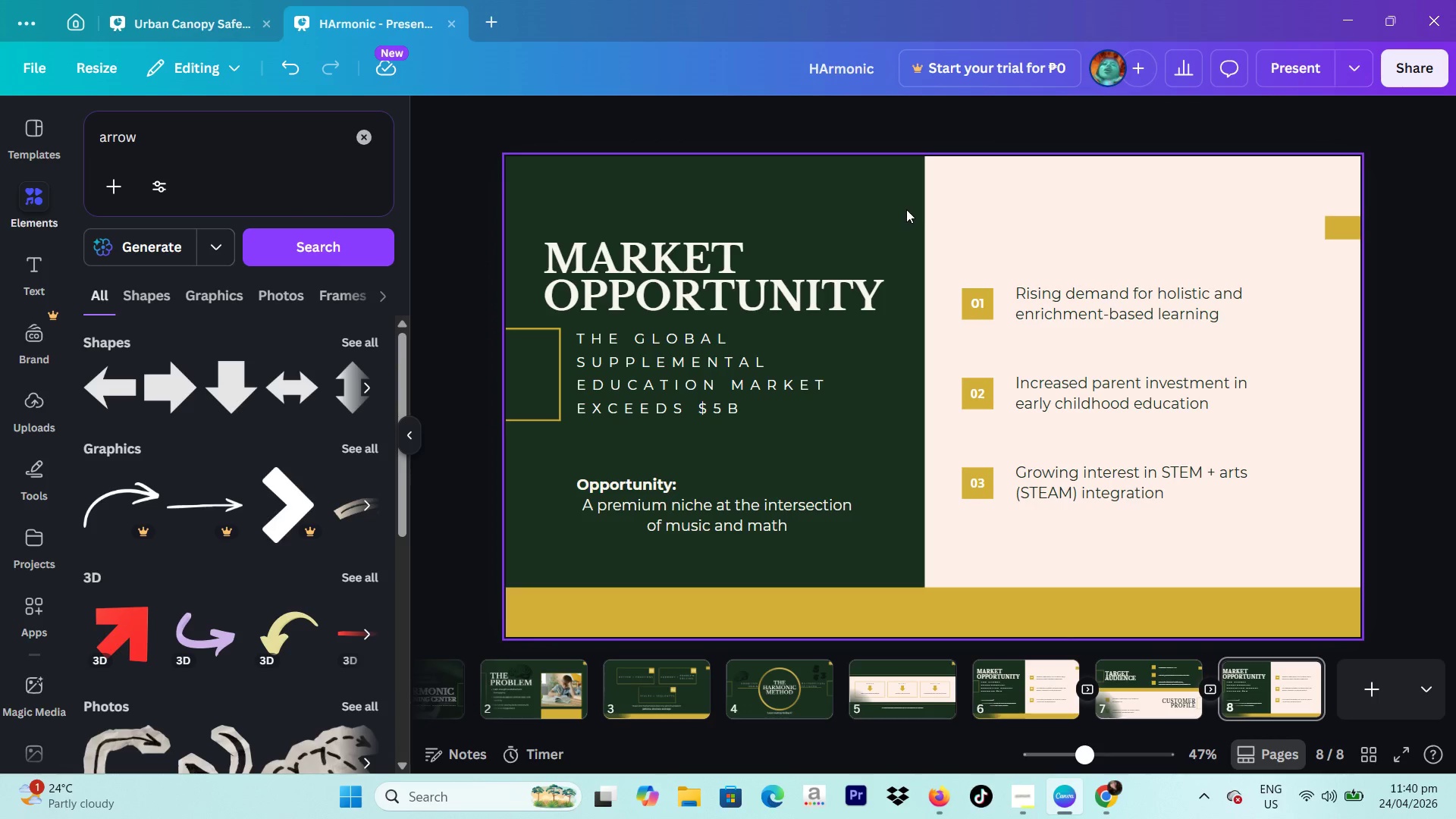 
left_click_drag(start_coordinate=[907, 209], to_coordinate=[1195, 532])
 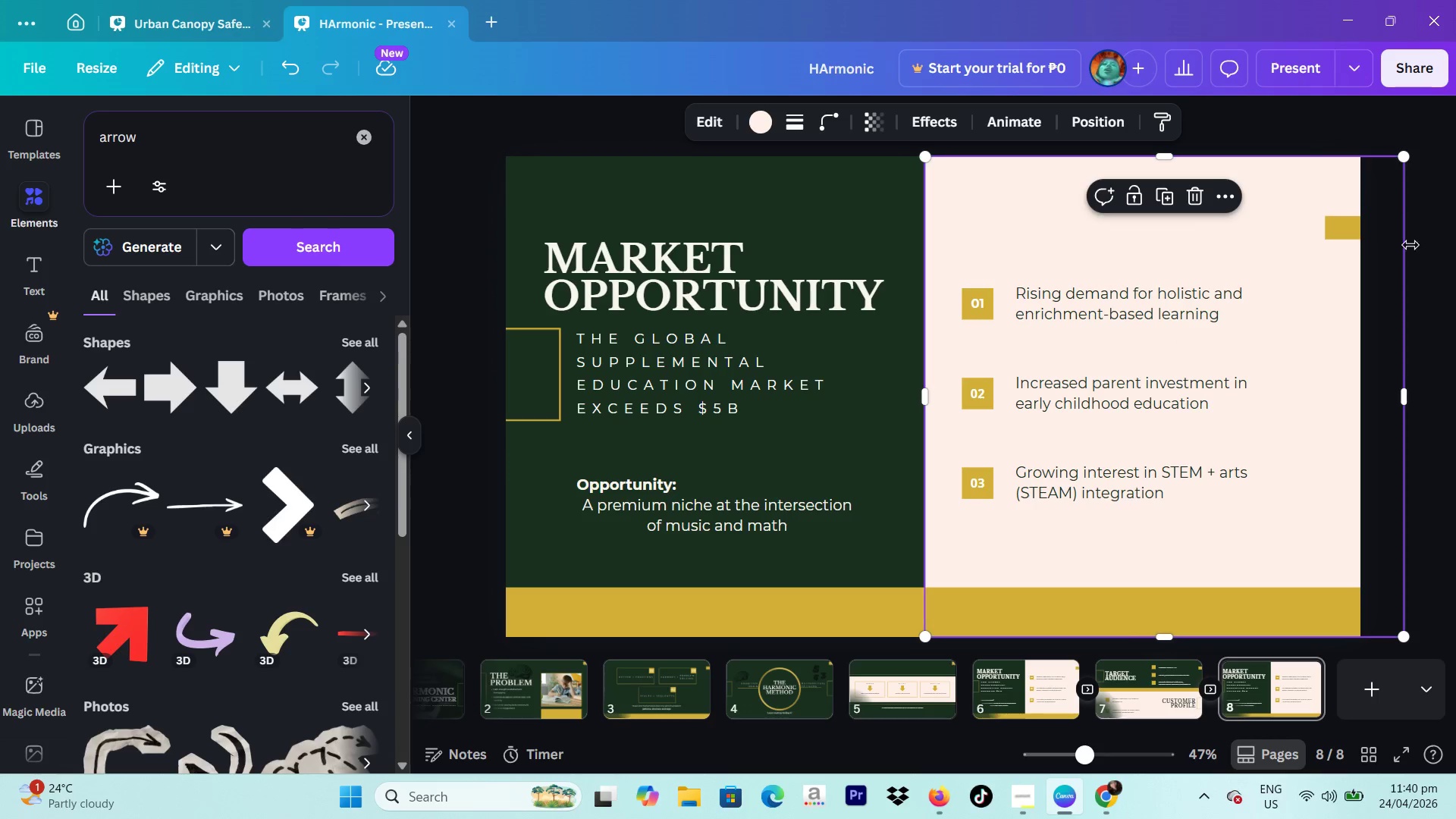 
left_click_drag(start_coordinate=[1254, 291], to_coordinate=[1139, 299])
 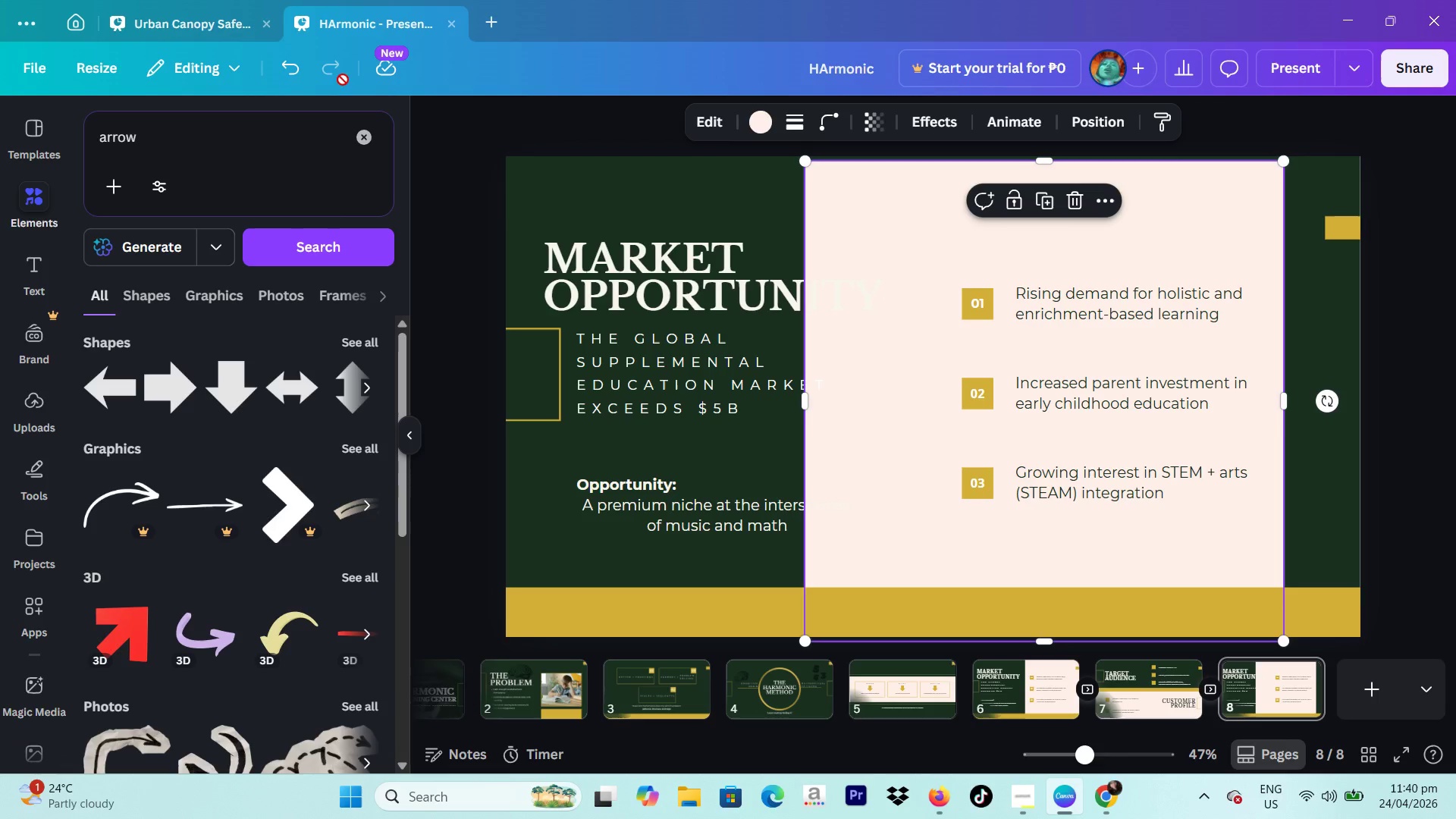 
left_click([271, 67])
 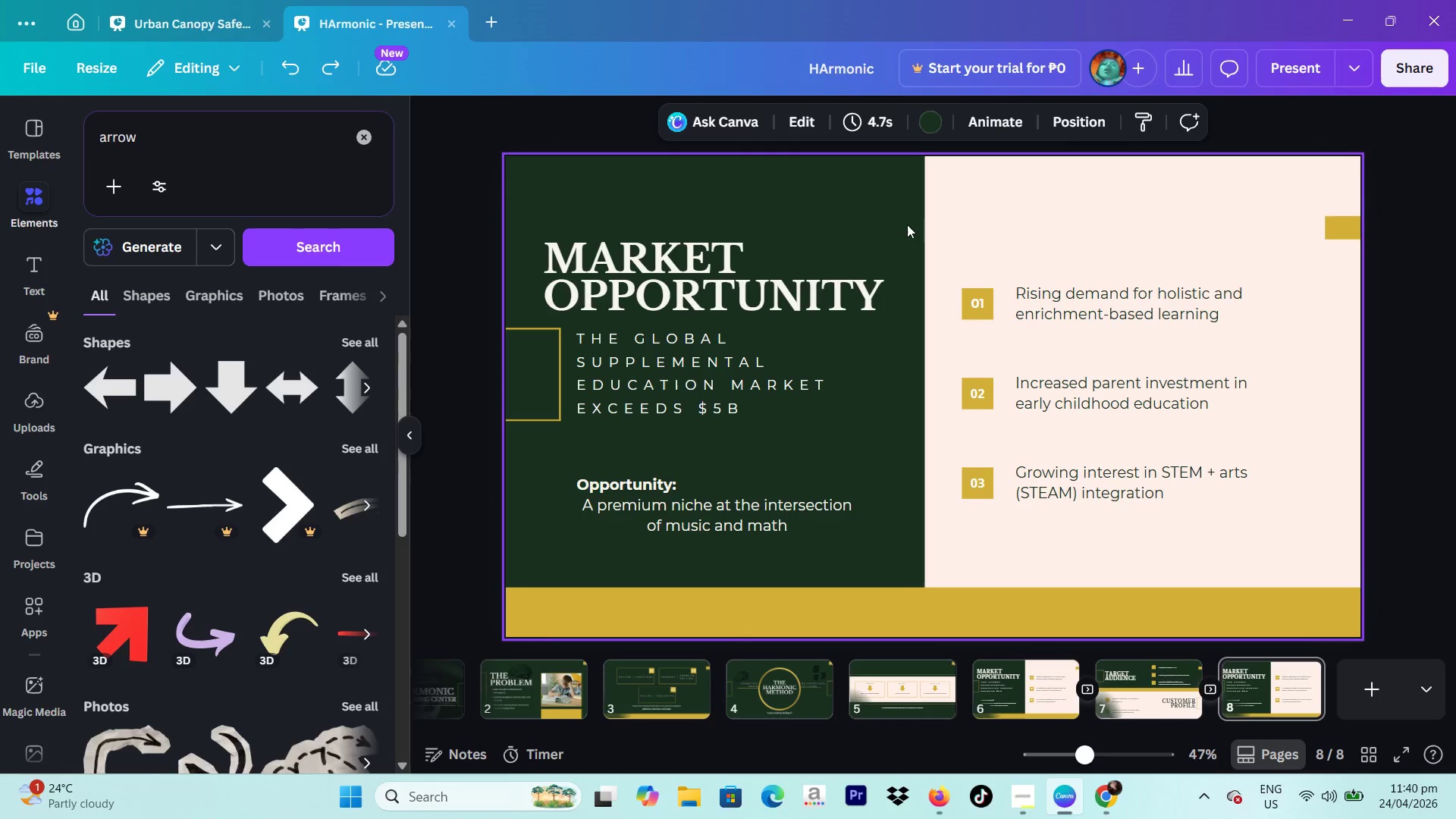 
left_click_drag(start_coordinate=[914, 249], to_coordinate=[1214, 524])
 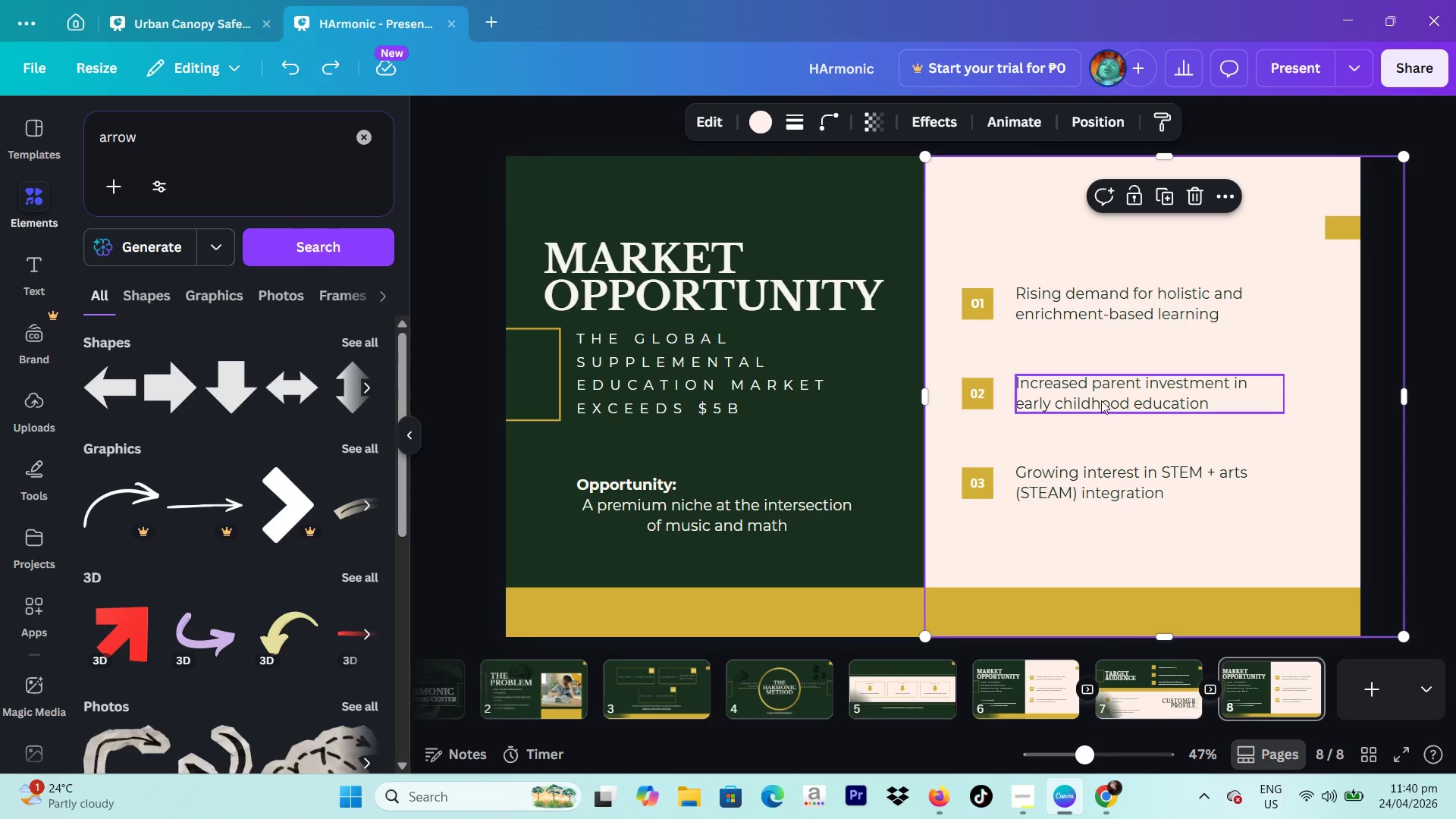 
left_click([1101, 399])
 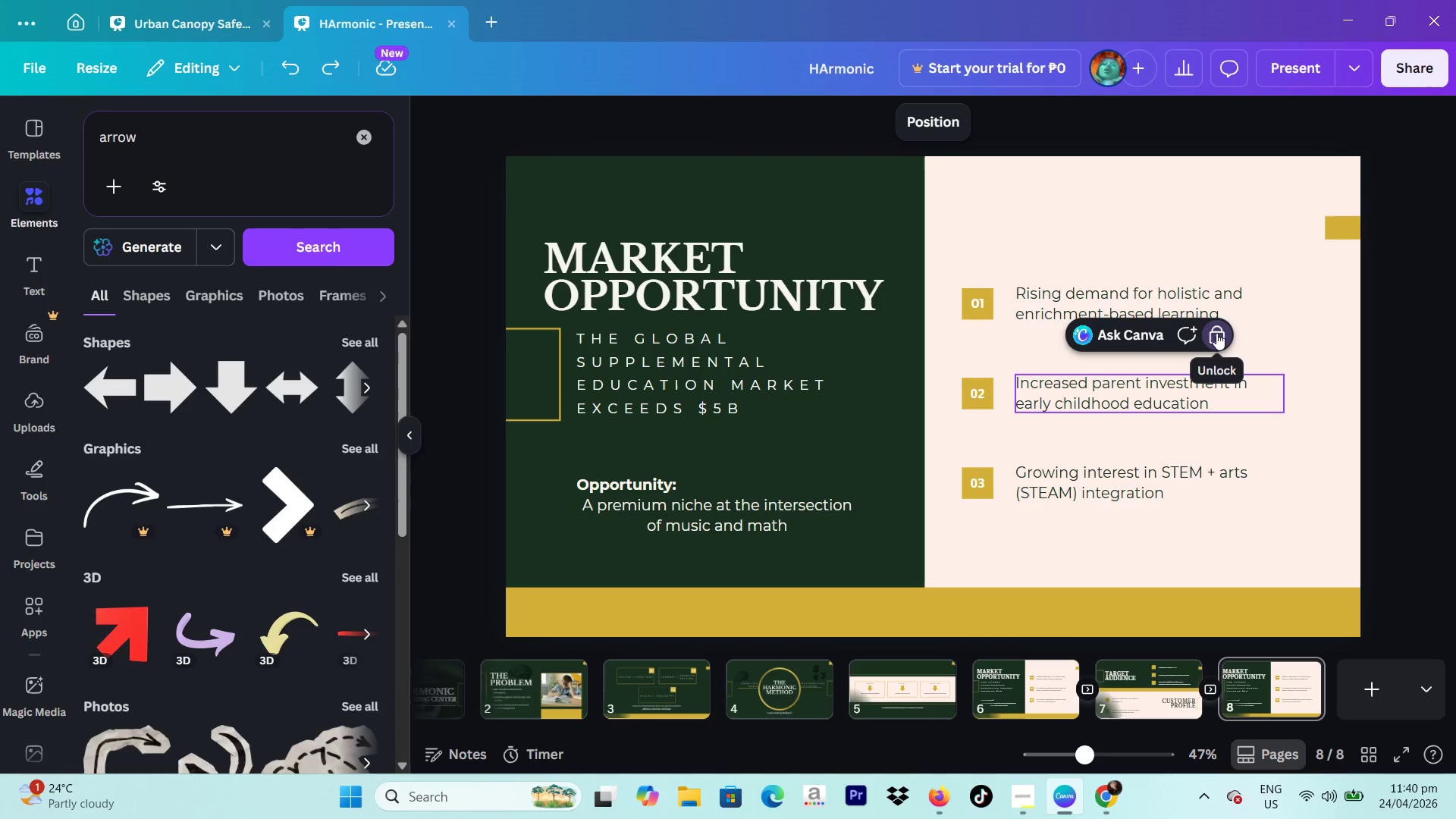 
left_click([1216, 333])
 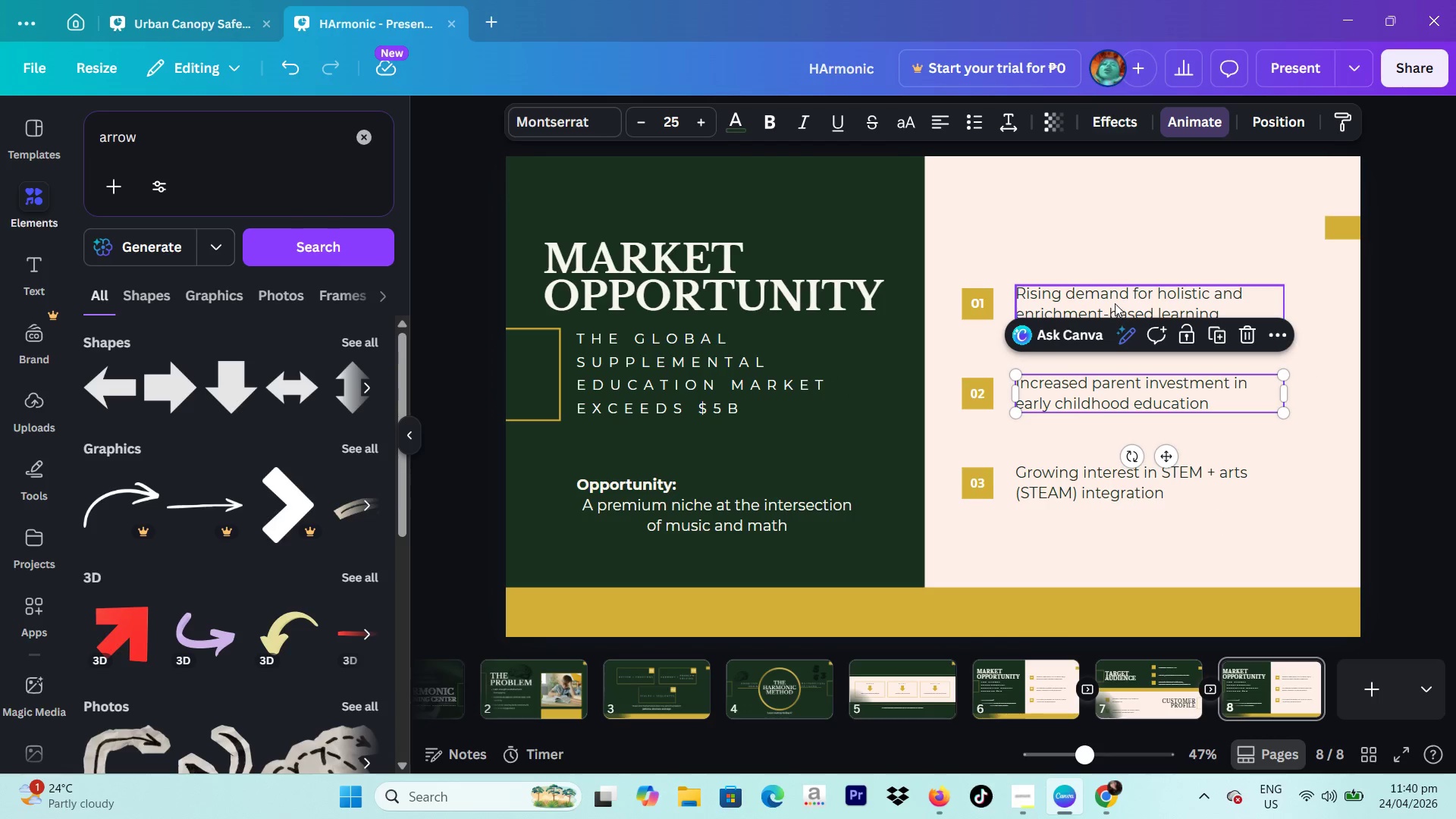 
left_click([1115, 303])
 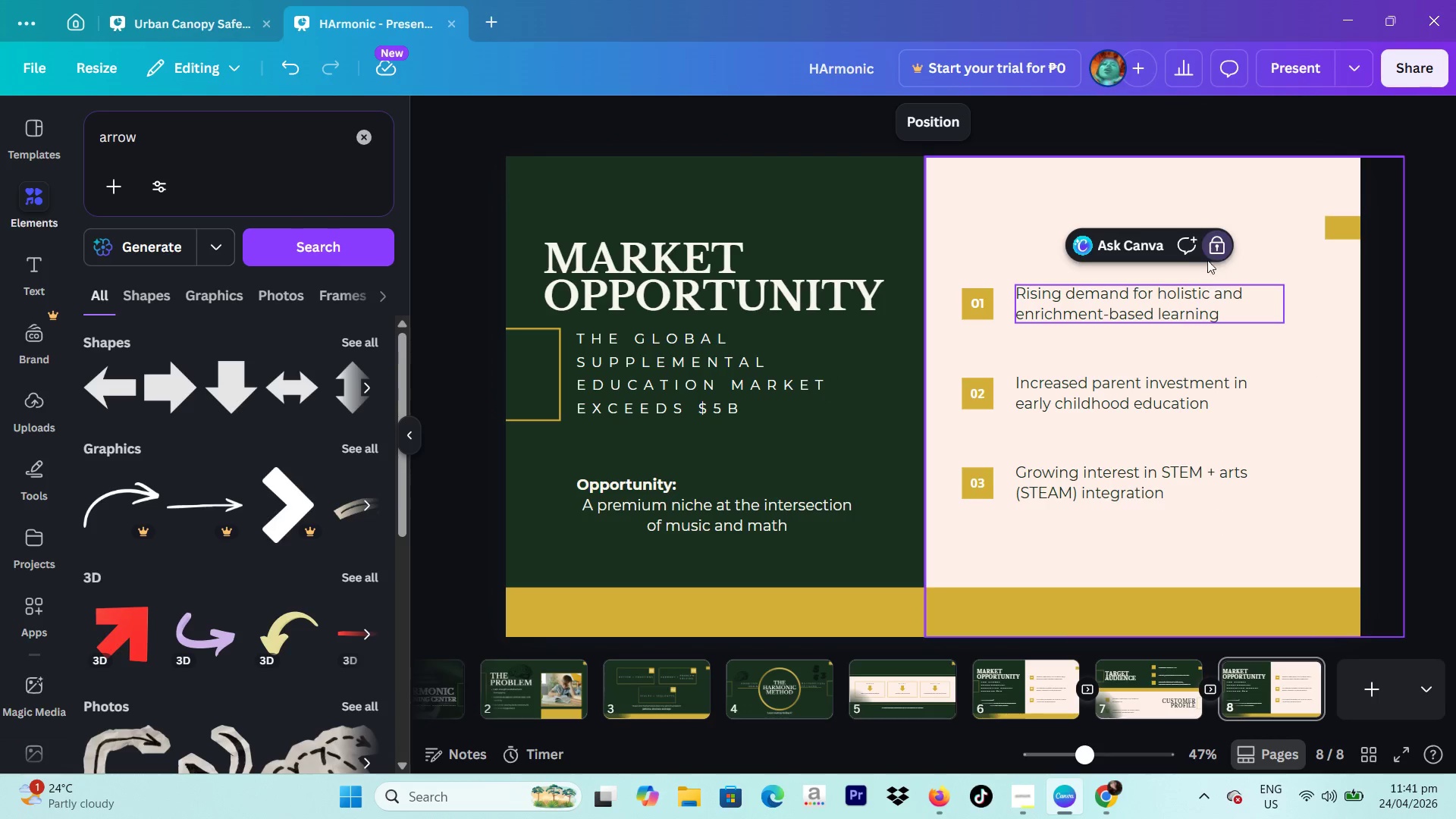 
left_click([1214, 253])
 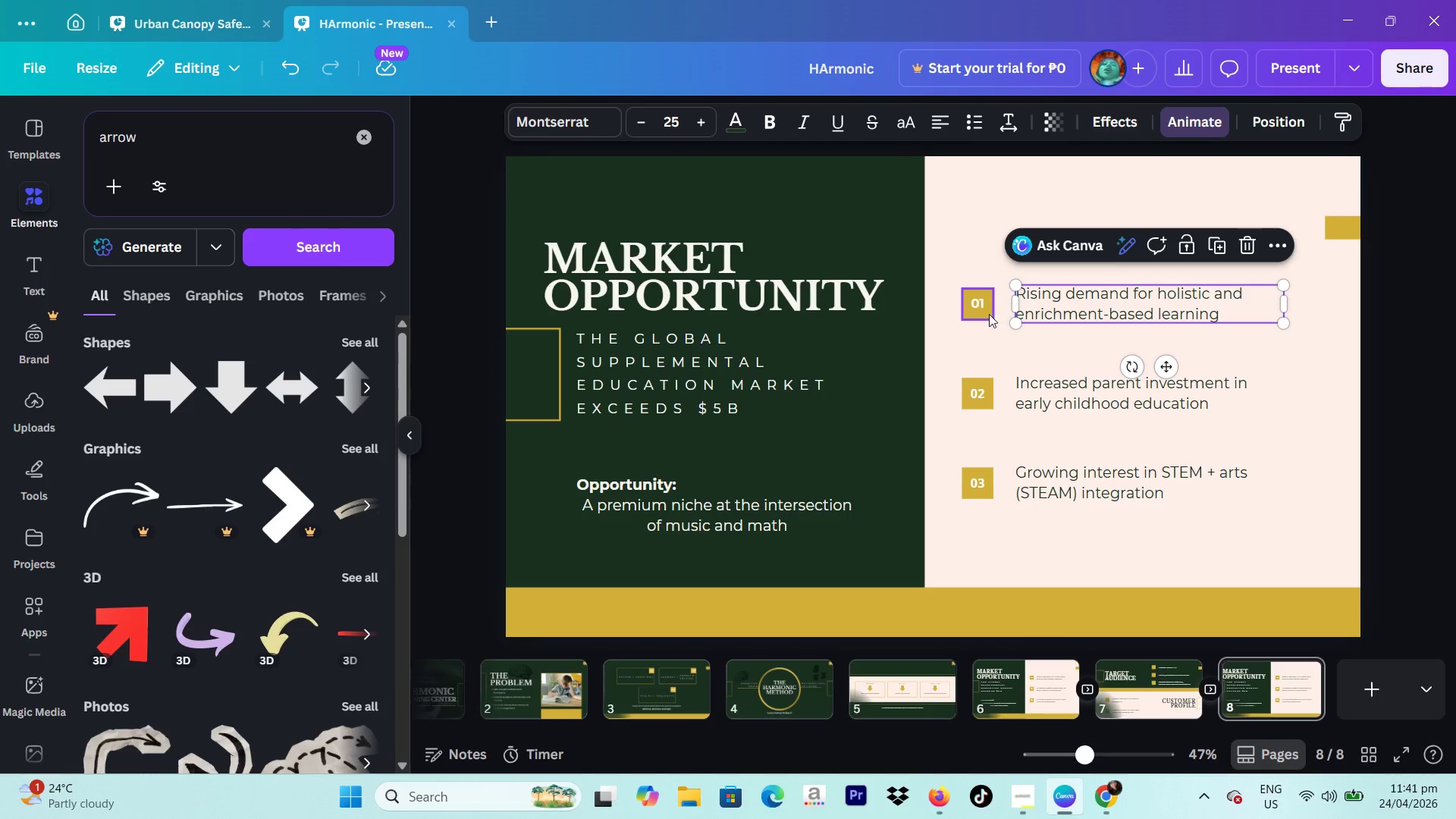 
left_click([989, 314])
 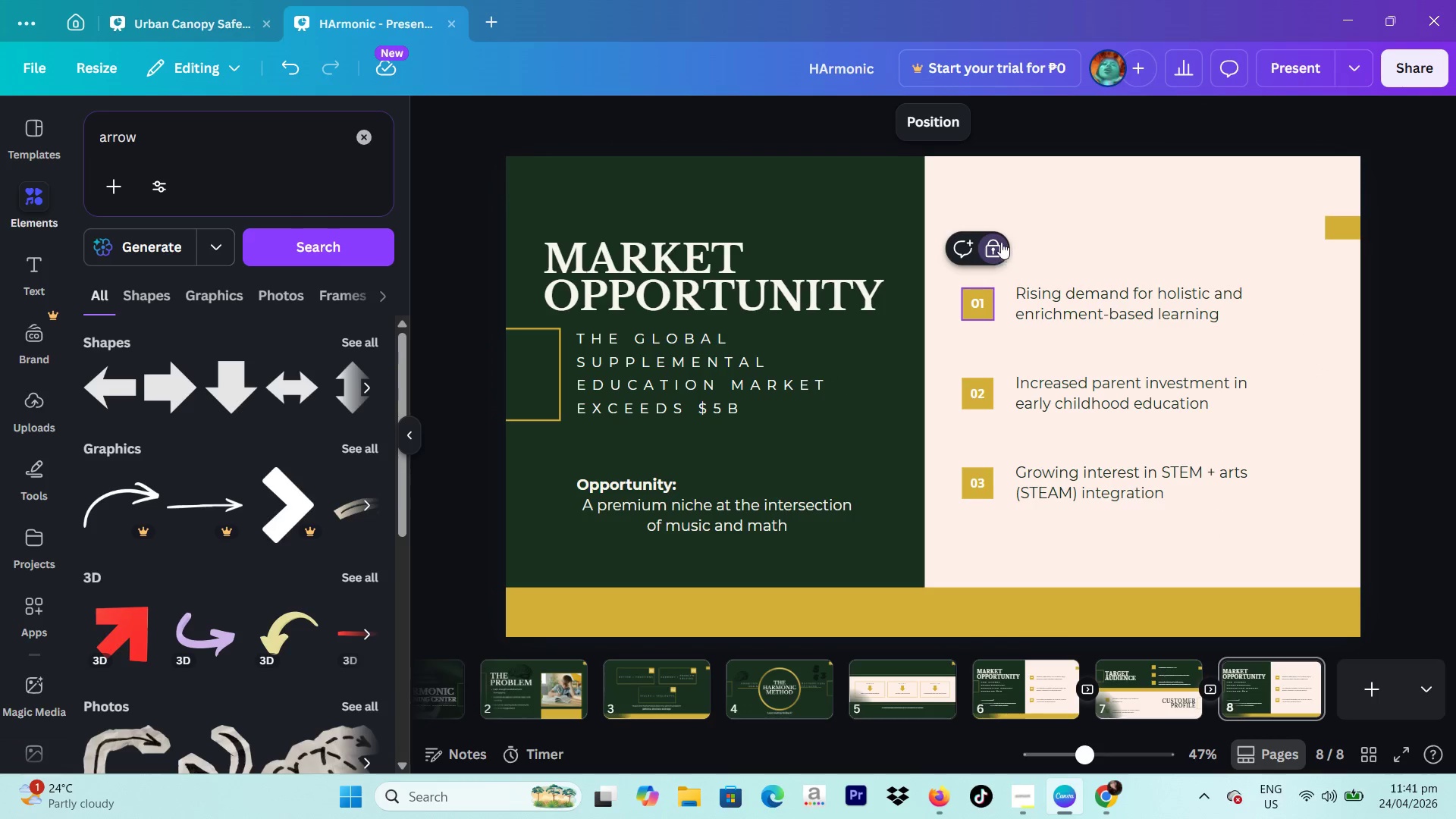 
left_click([1001, 242])
 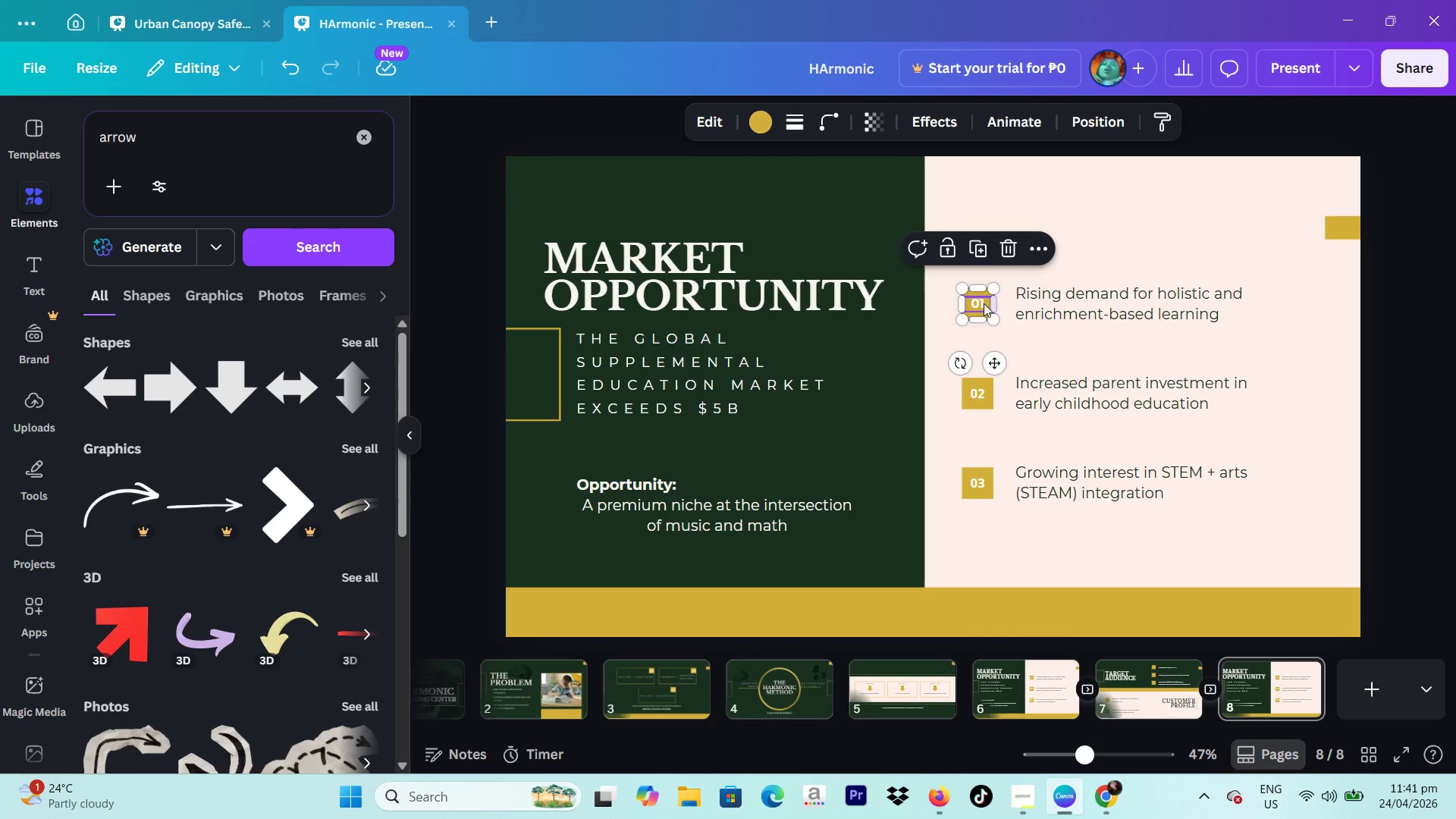 
left_click([983, 304])
 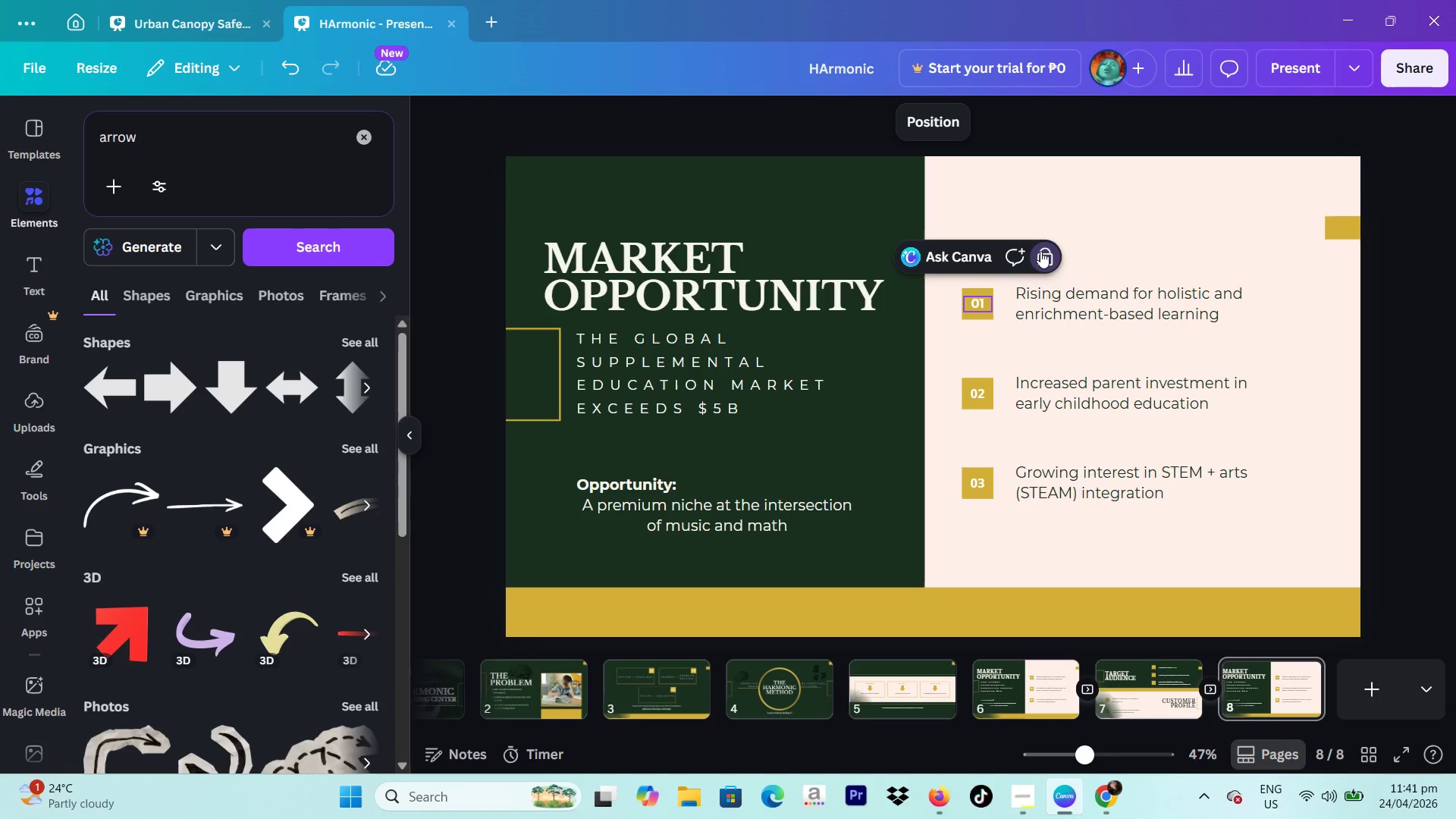 
left_click([1042, 251])
 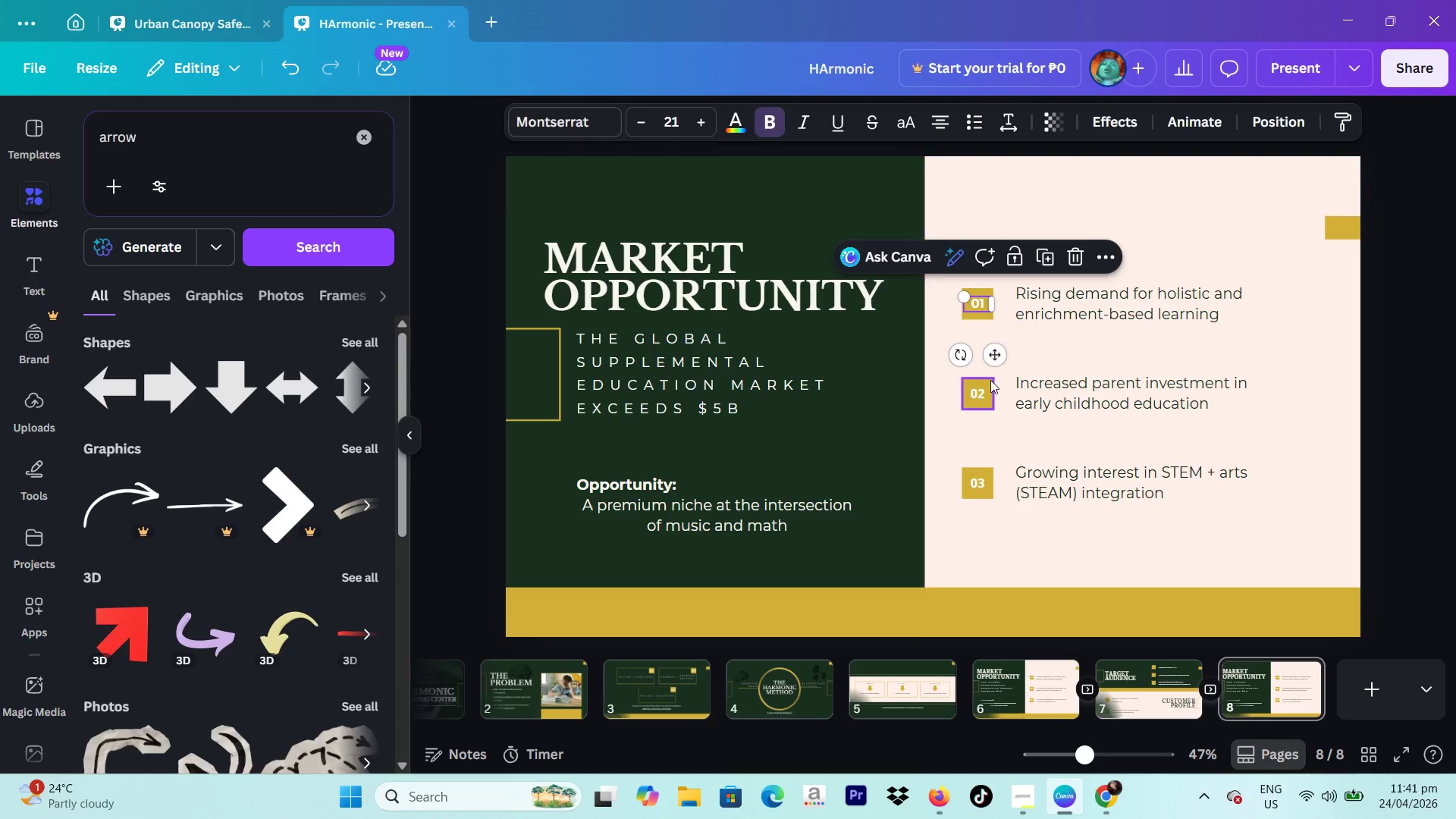 
left_click([990, 381])
 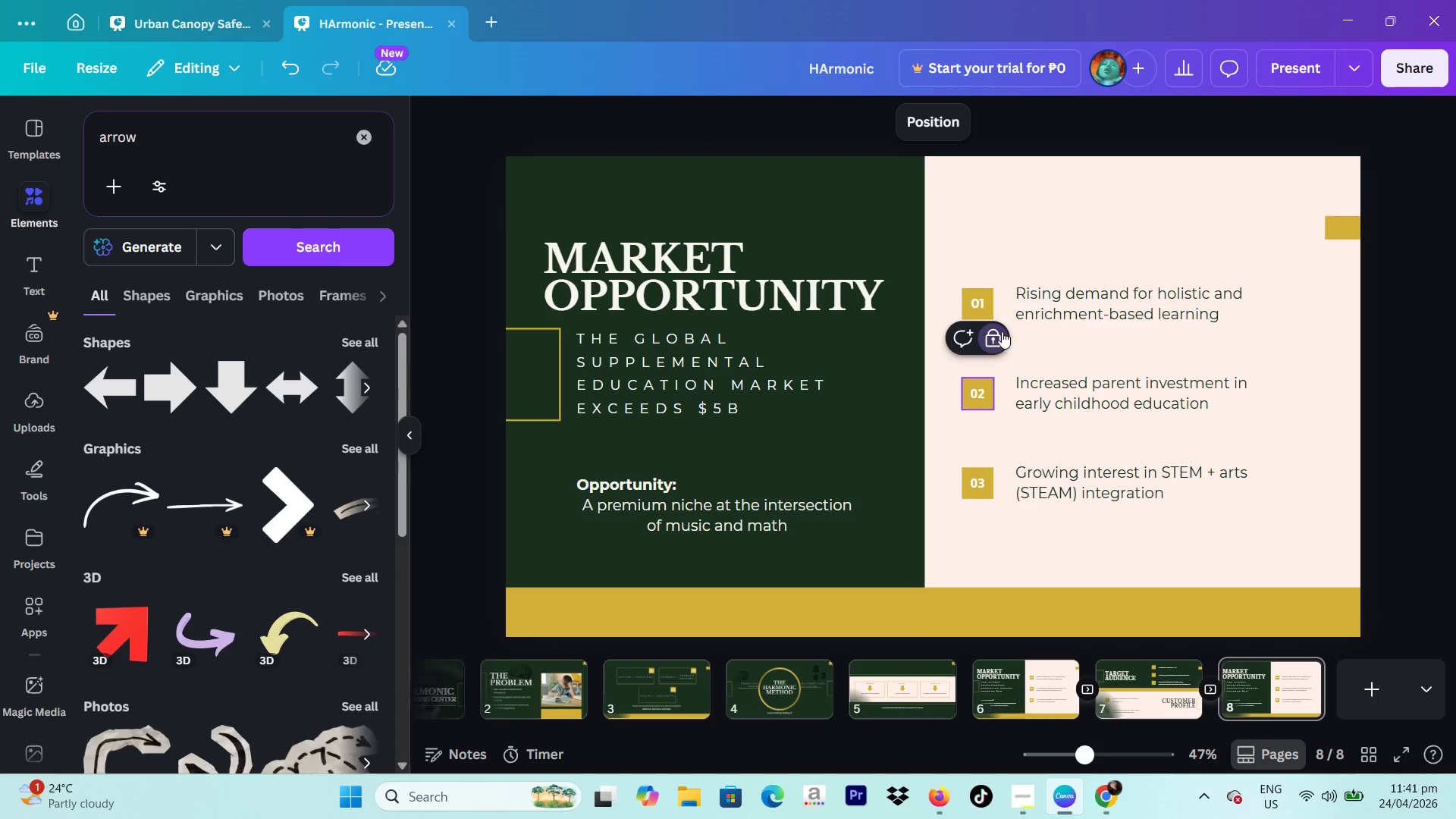 
left_click([1002, 331])
 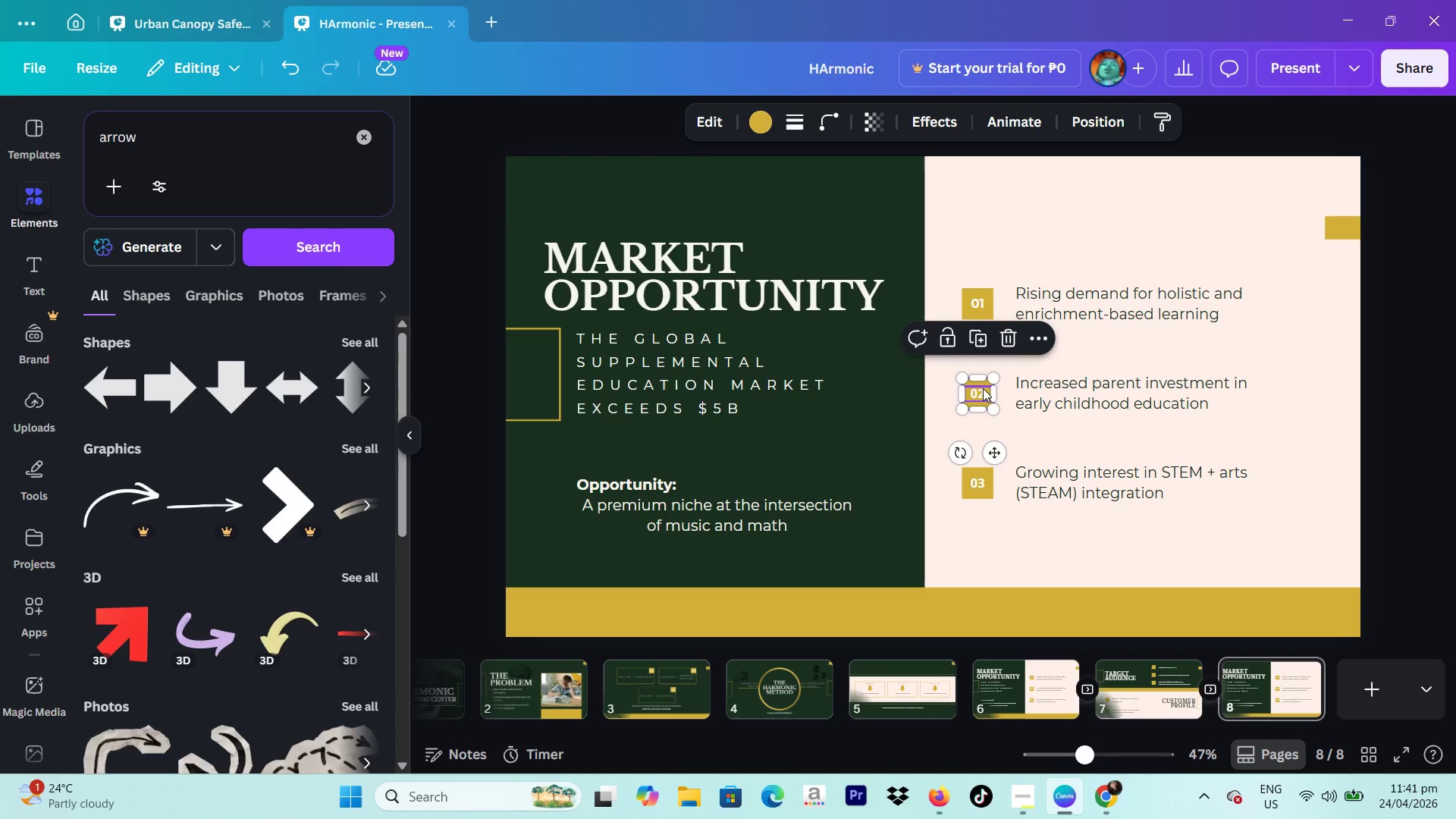 
left_click([982, 392])
 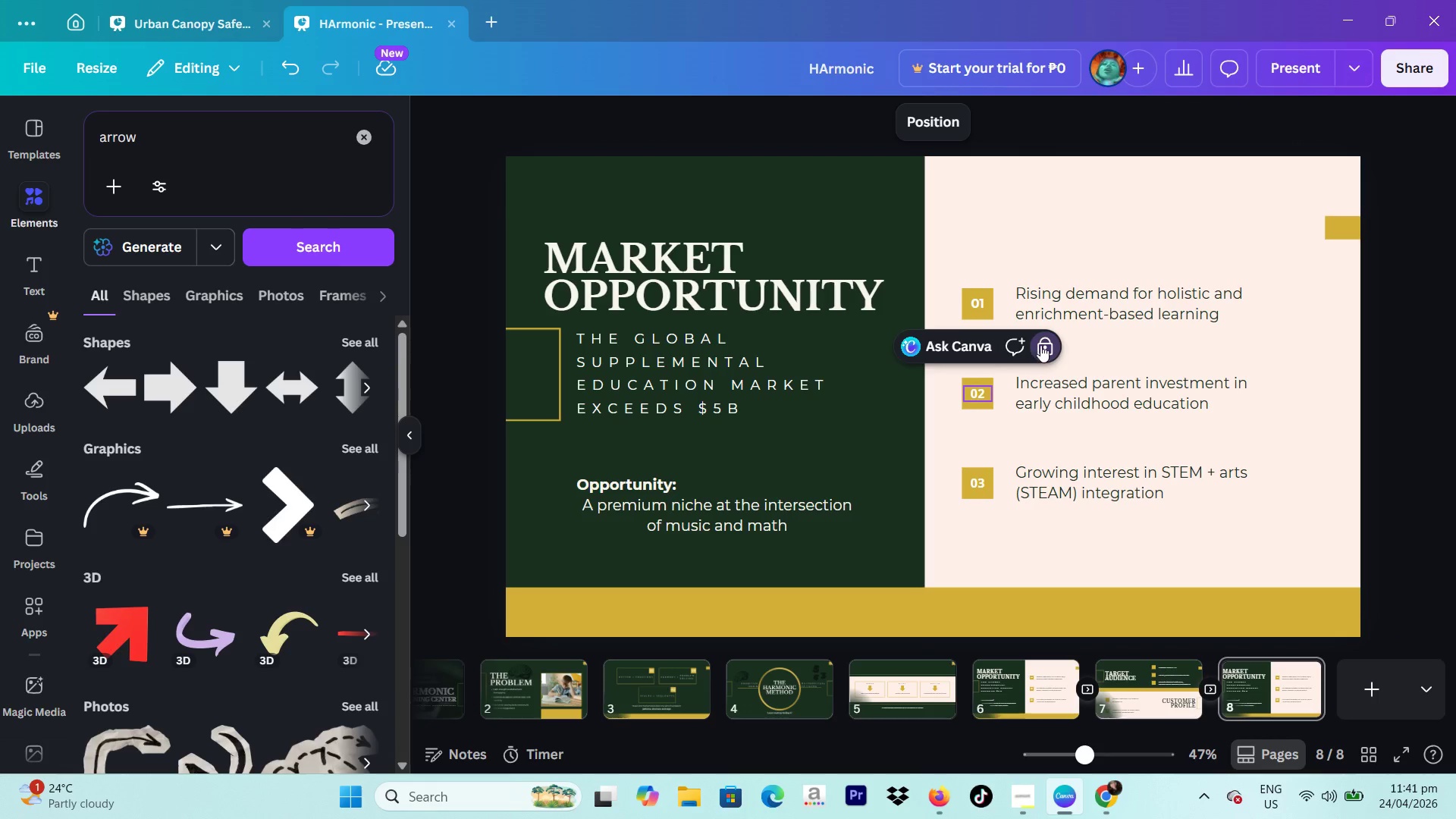 
left_click([1040, 345])
 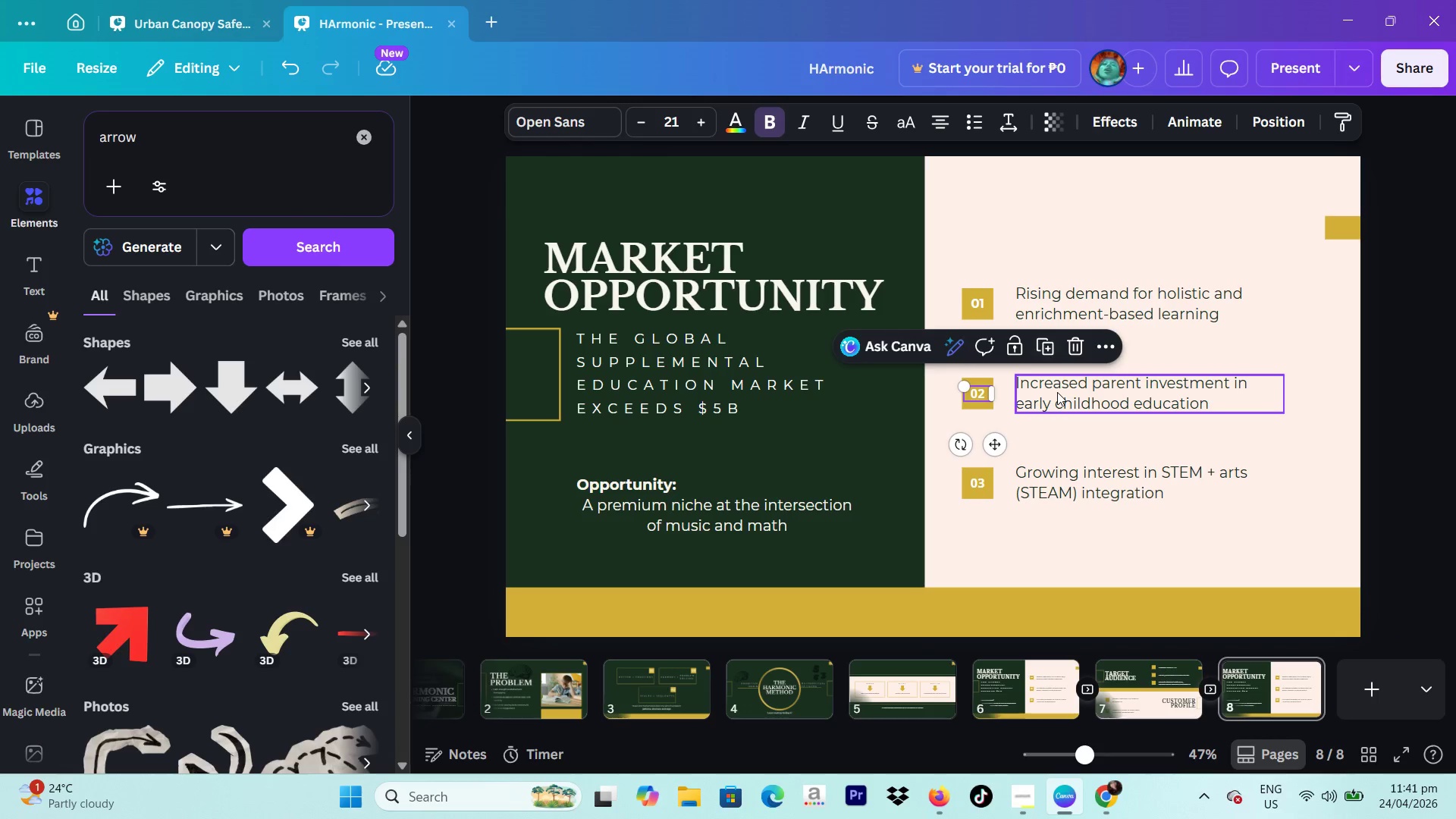 
left_click([1057, 392])
 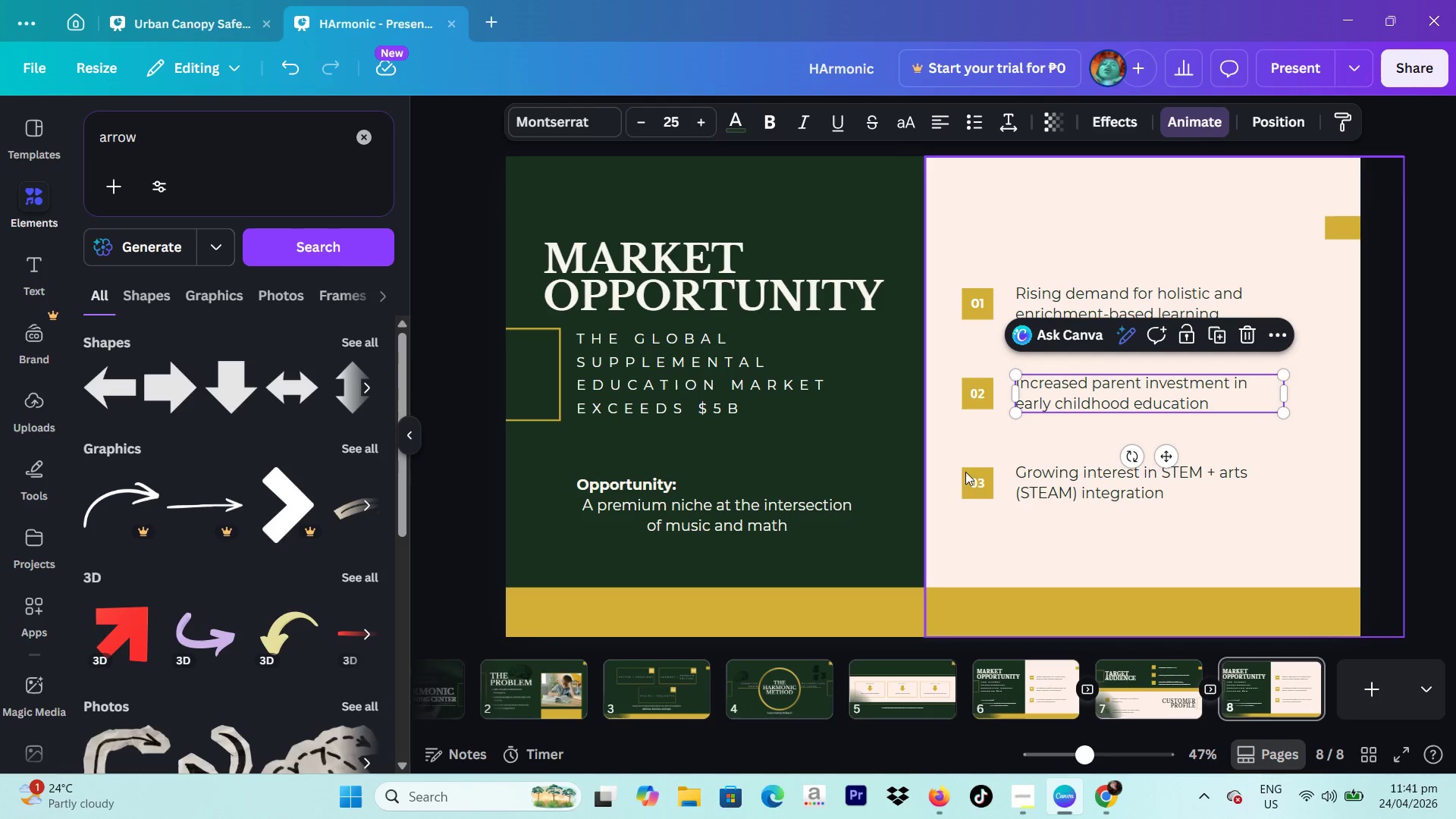 
left_click([970, 478])
 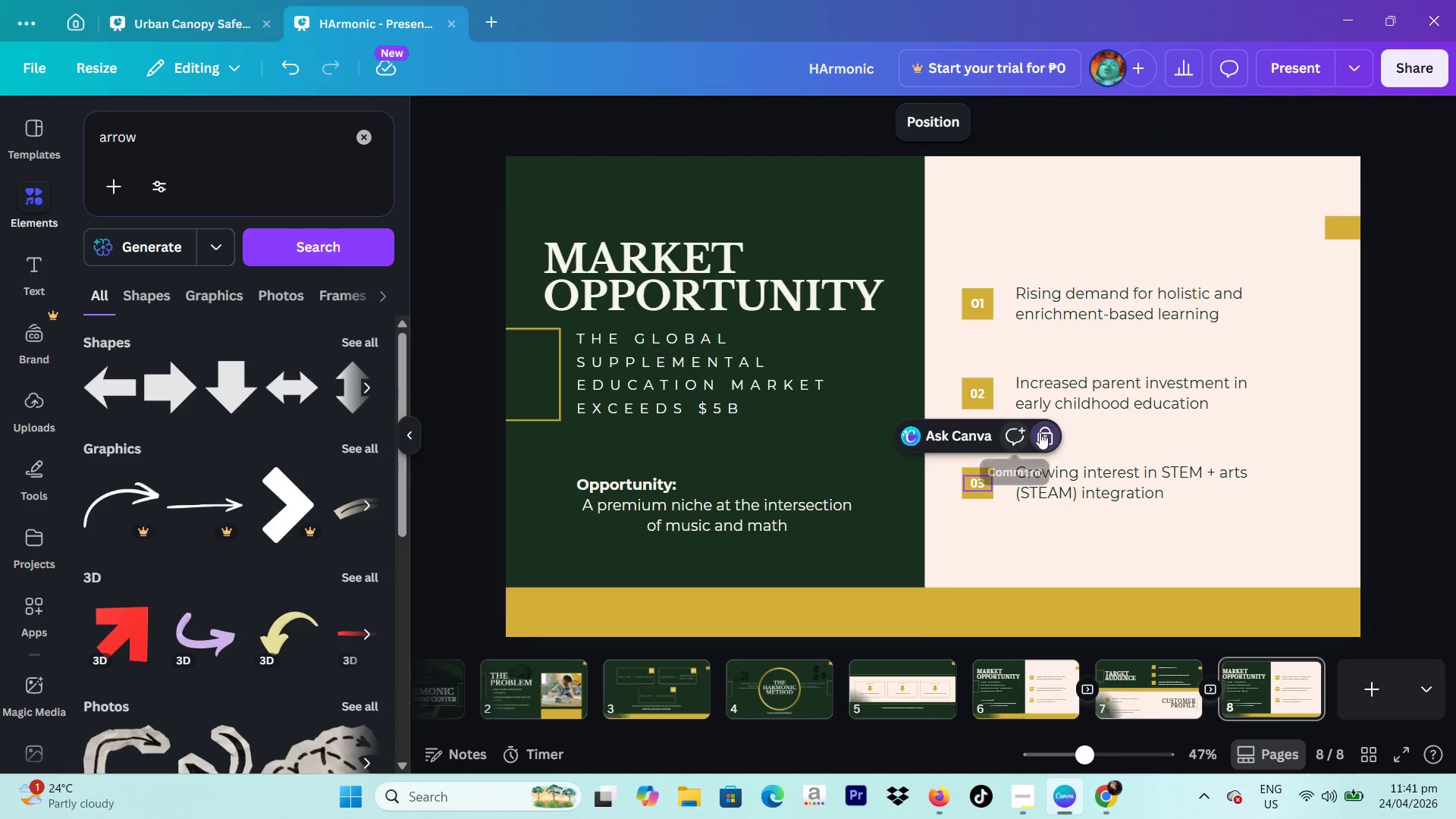 
left_click([1048, 428])
 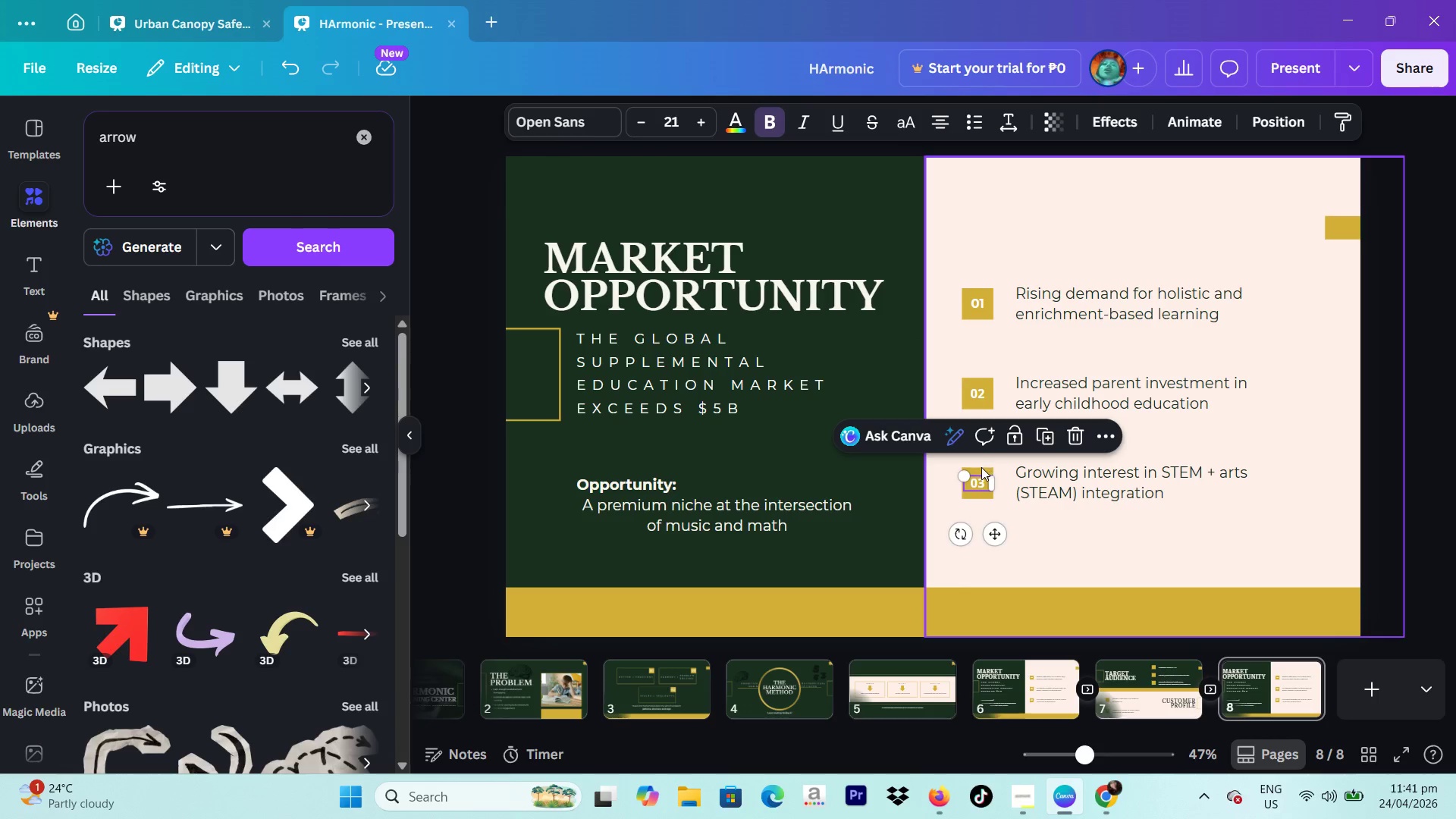 
left_click([981, 467])
 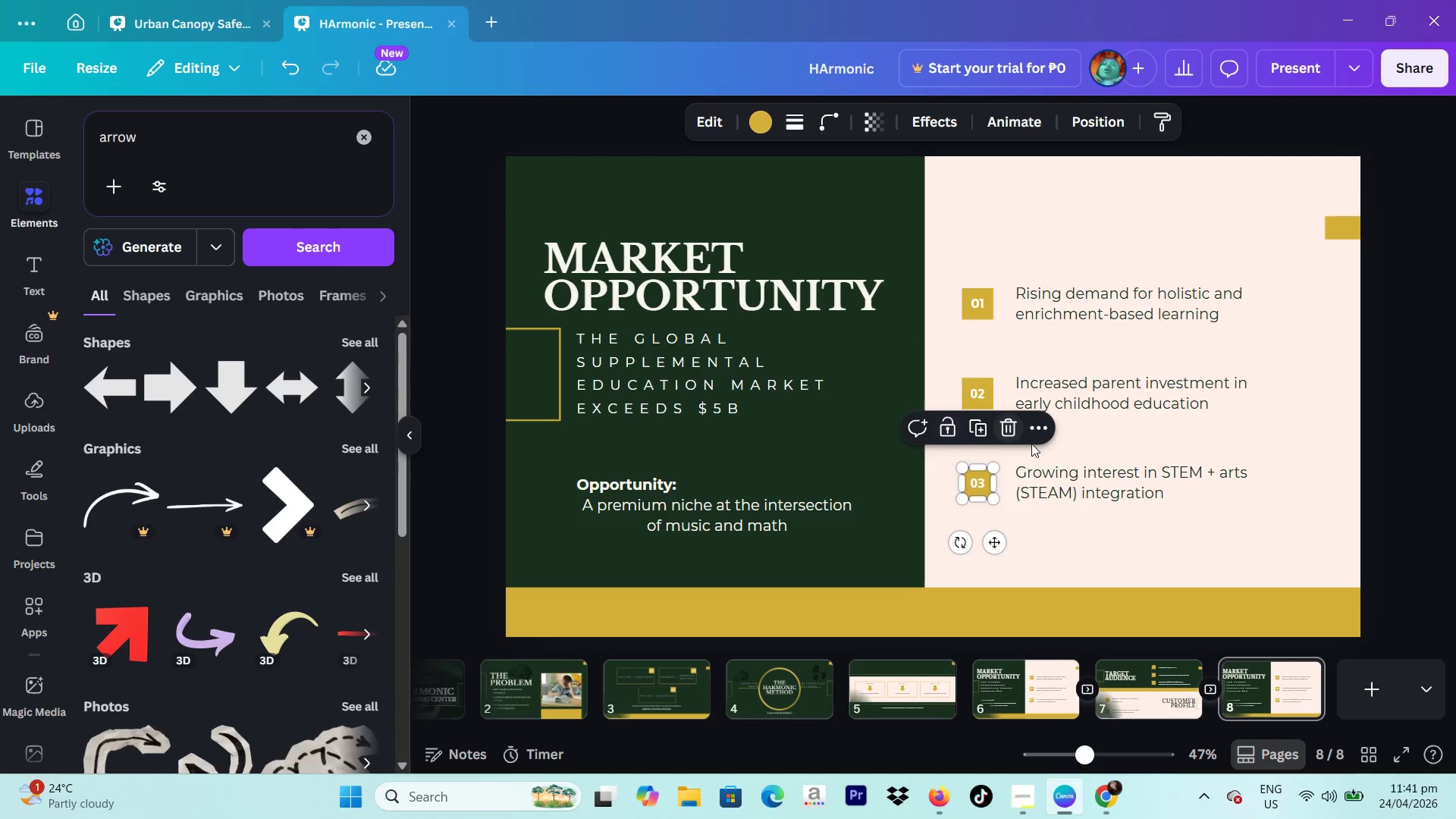 
double_click([1053, 469])
 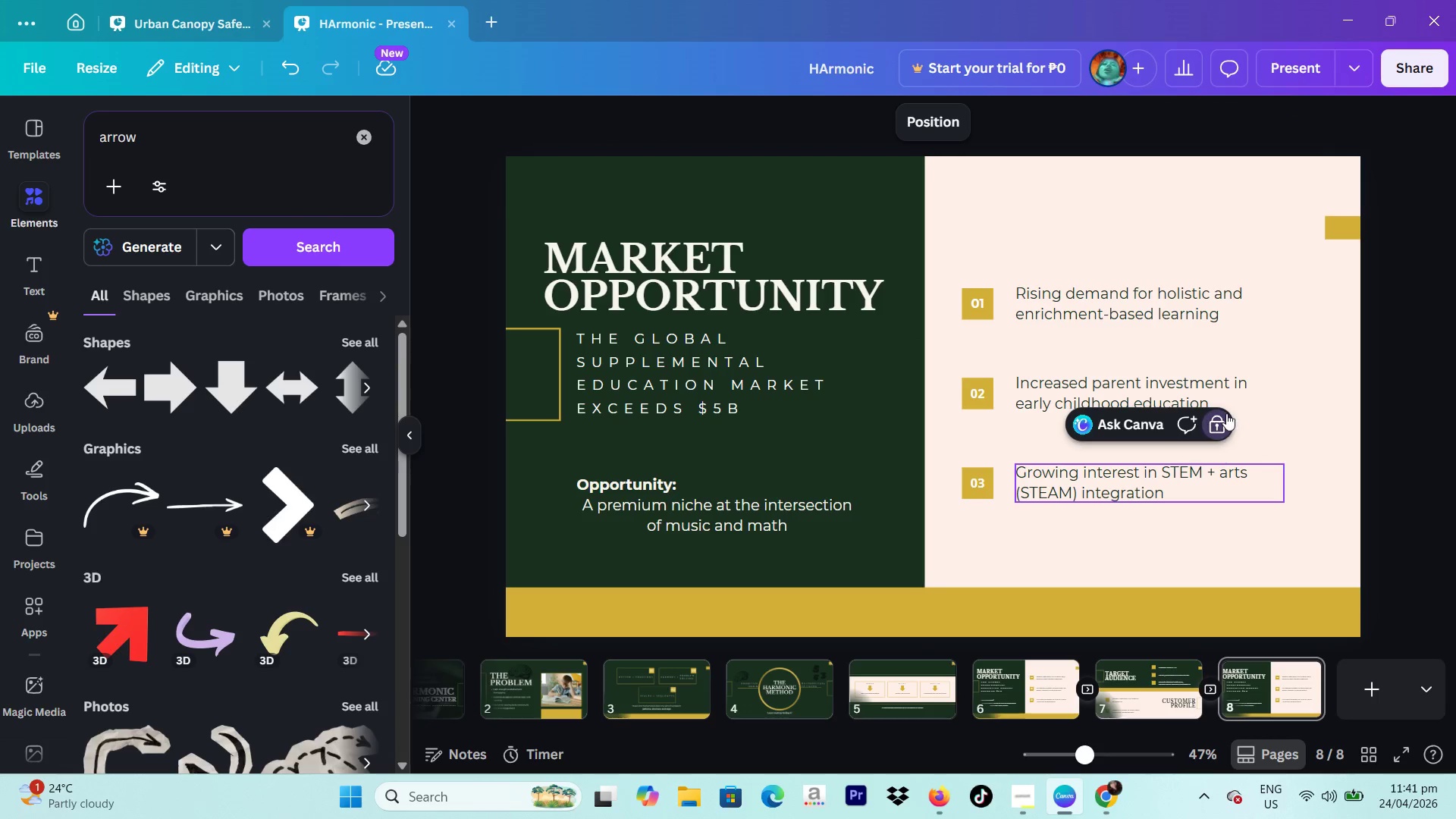 
left_click([1226, 413])
 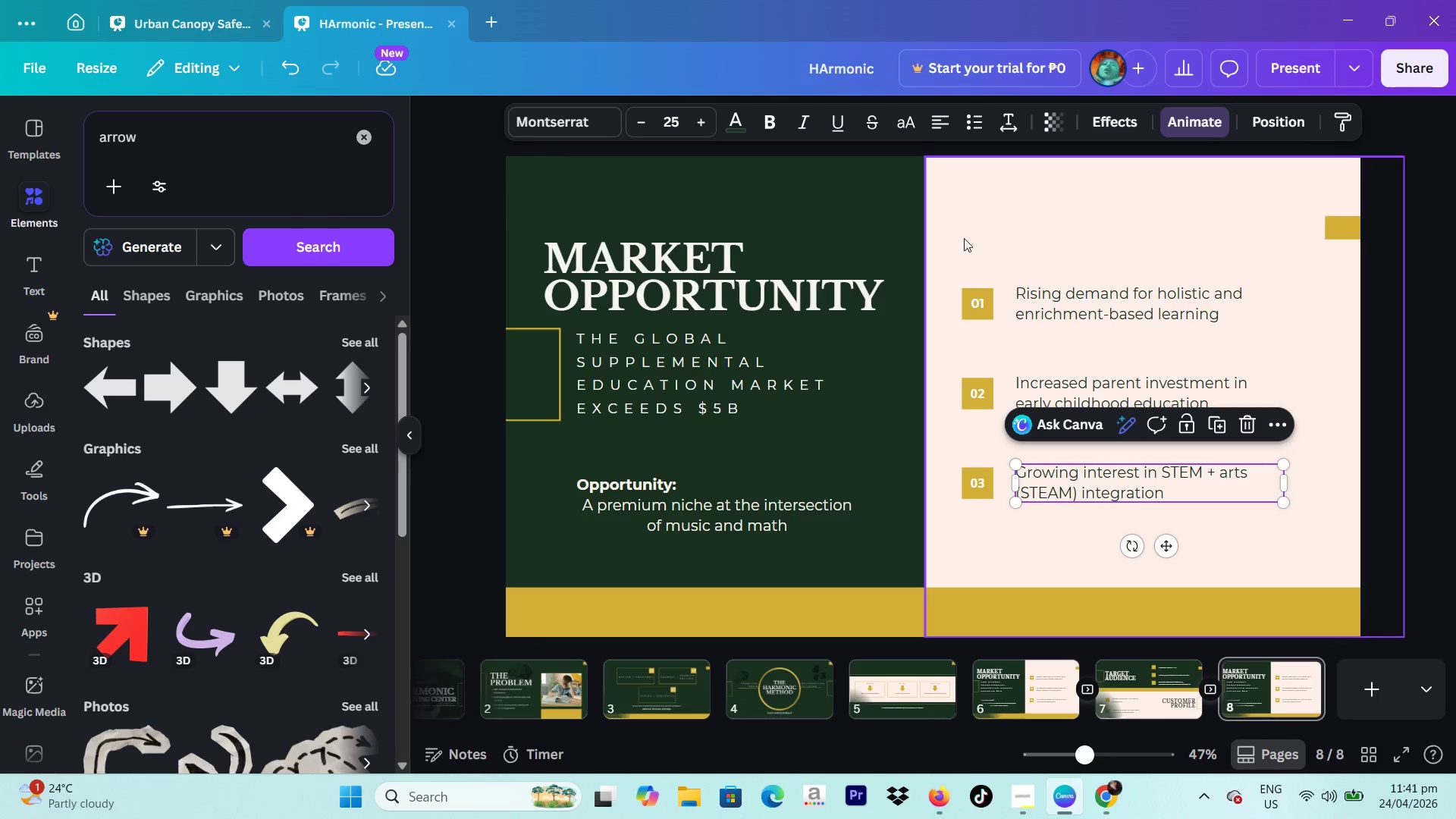 
left_click([916, 230])
 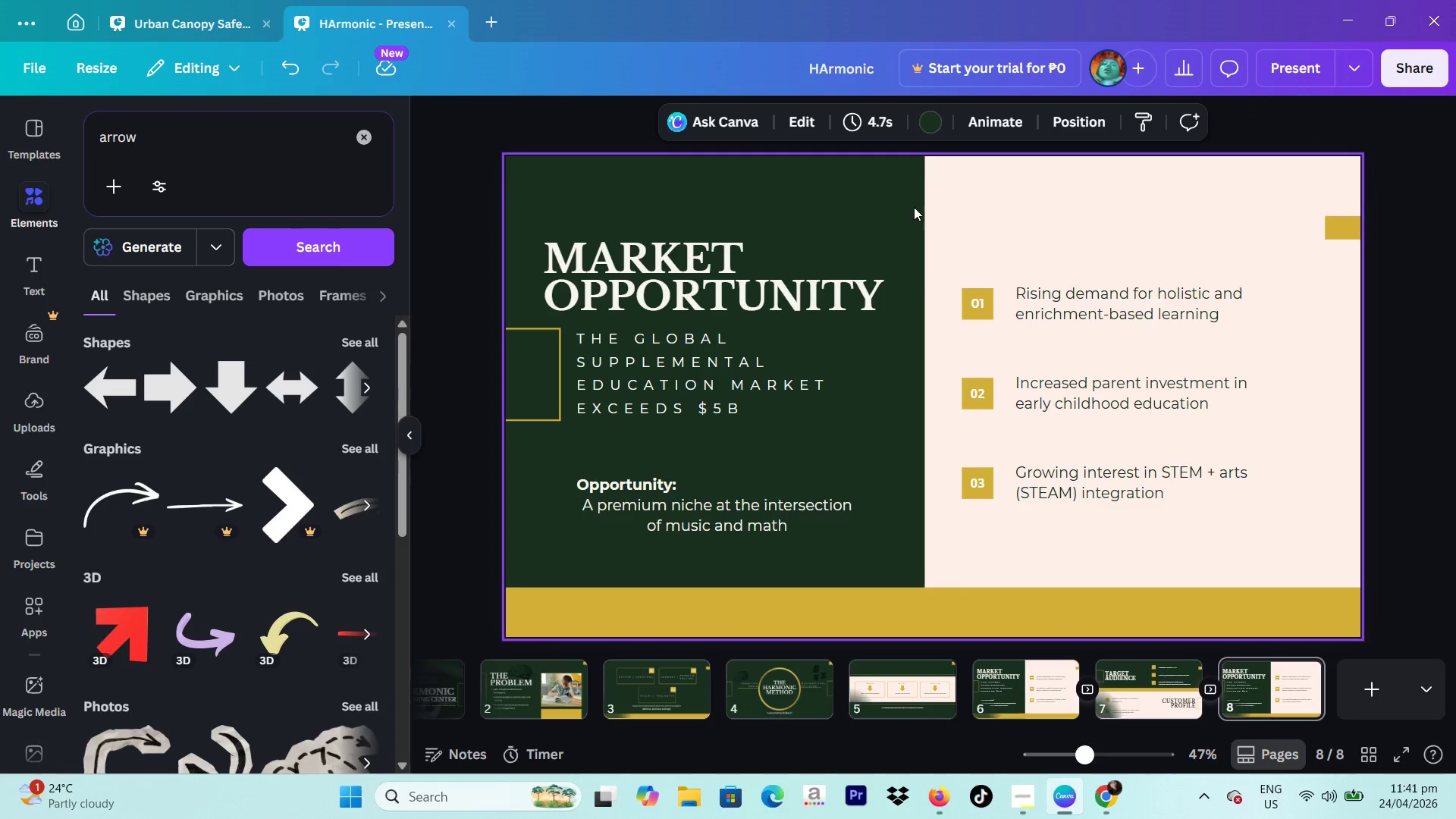 
left_click_drag(start_coordinate=[915, 205], to_coordinate=[1204, 528])
 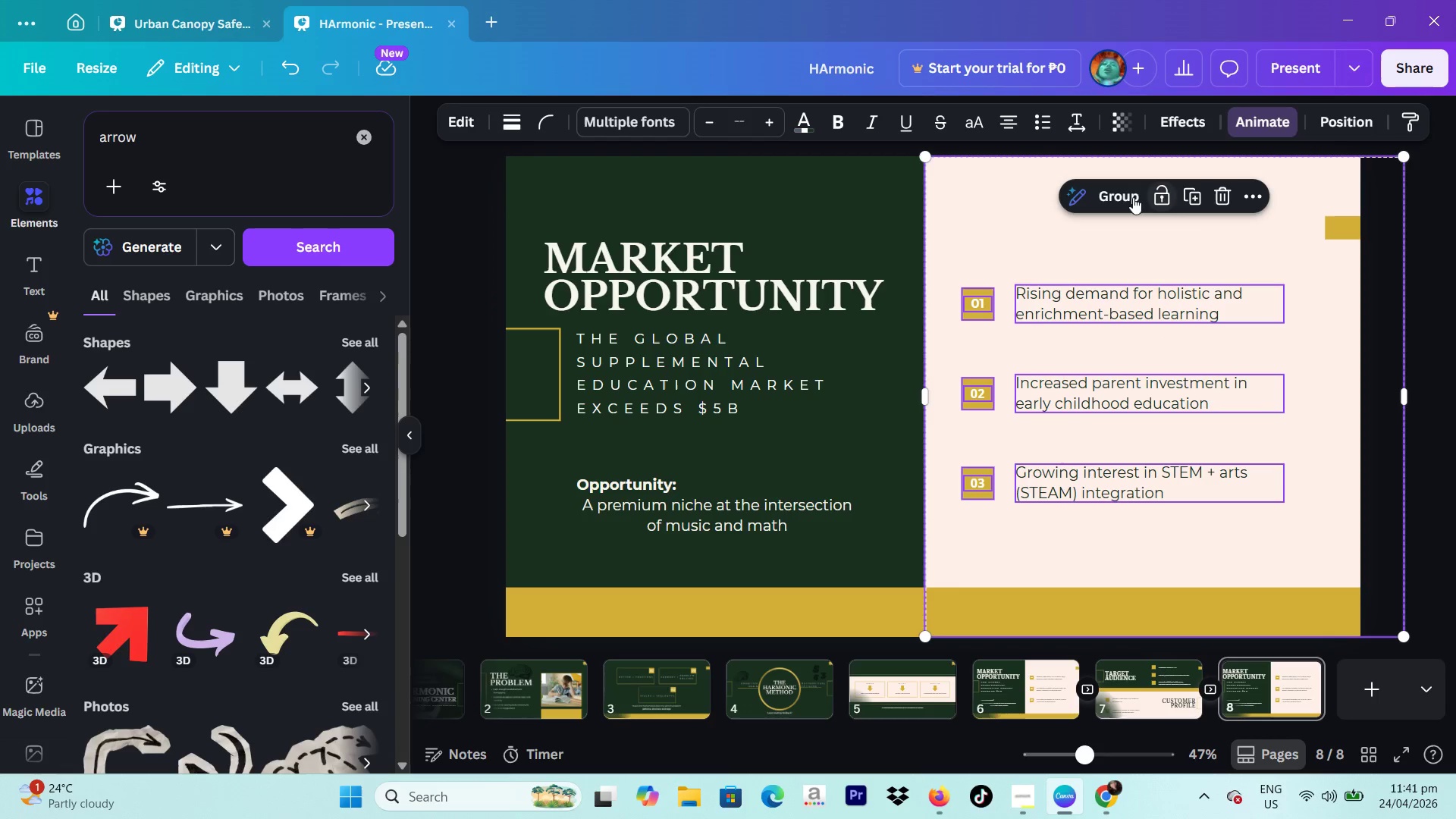 
left_click([1122, 195])
 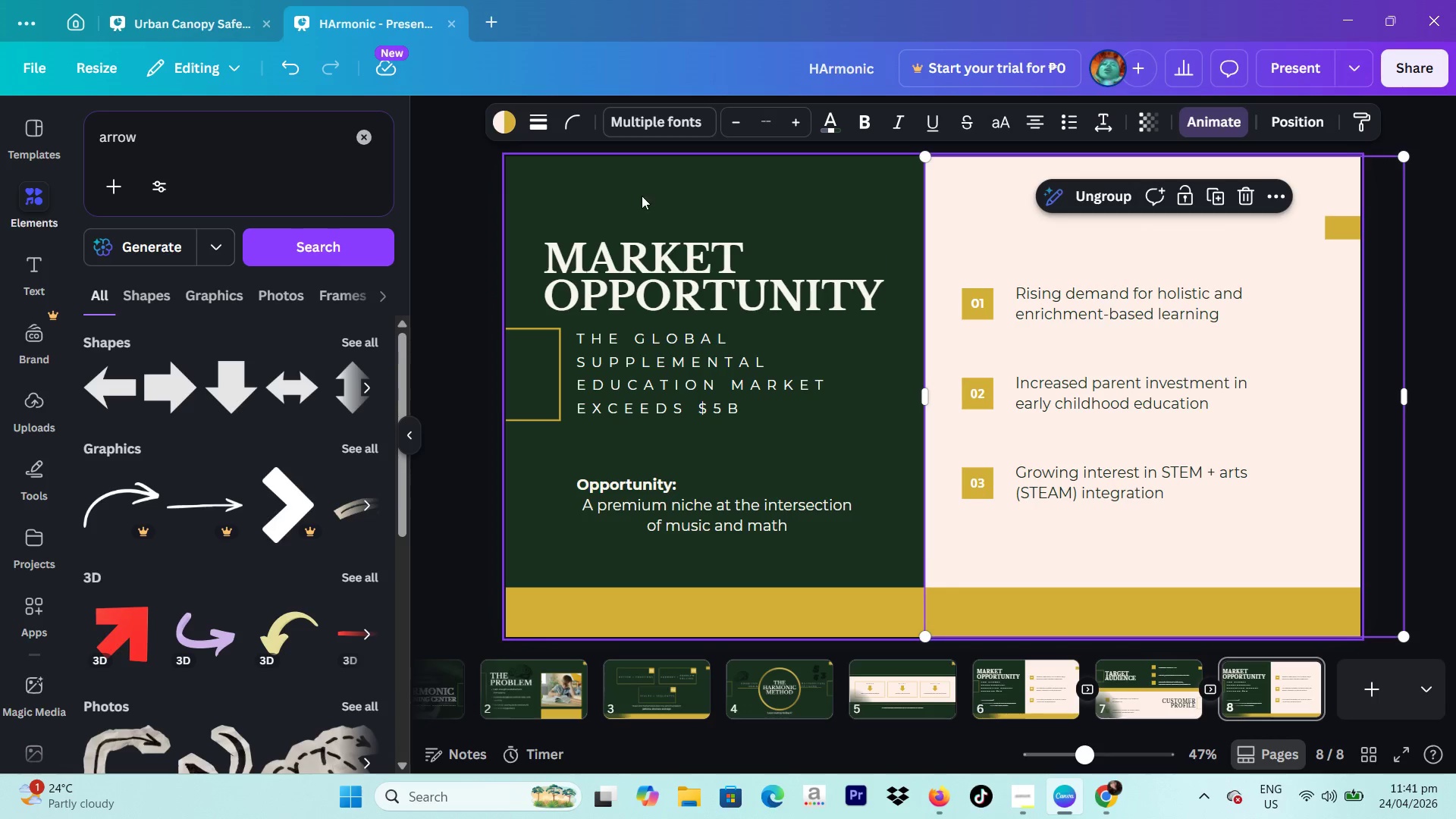 
left_click([492, 187])
 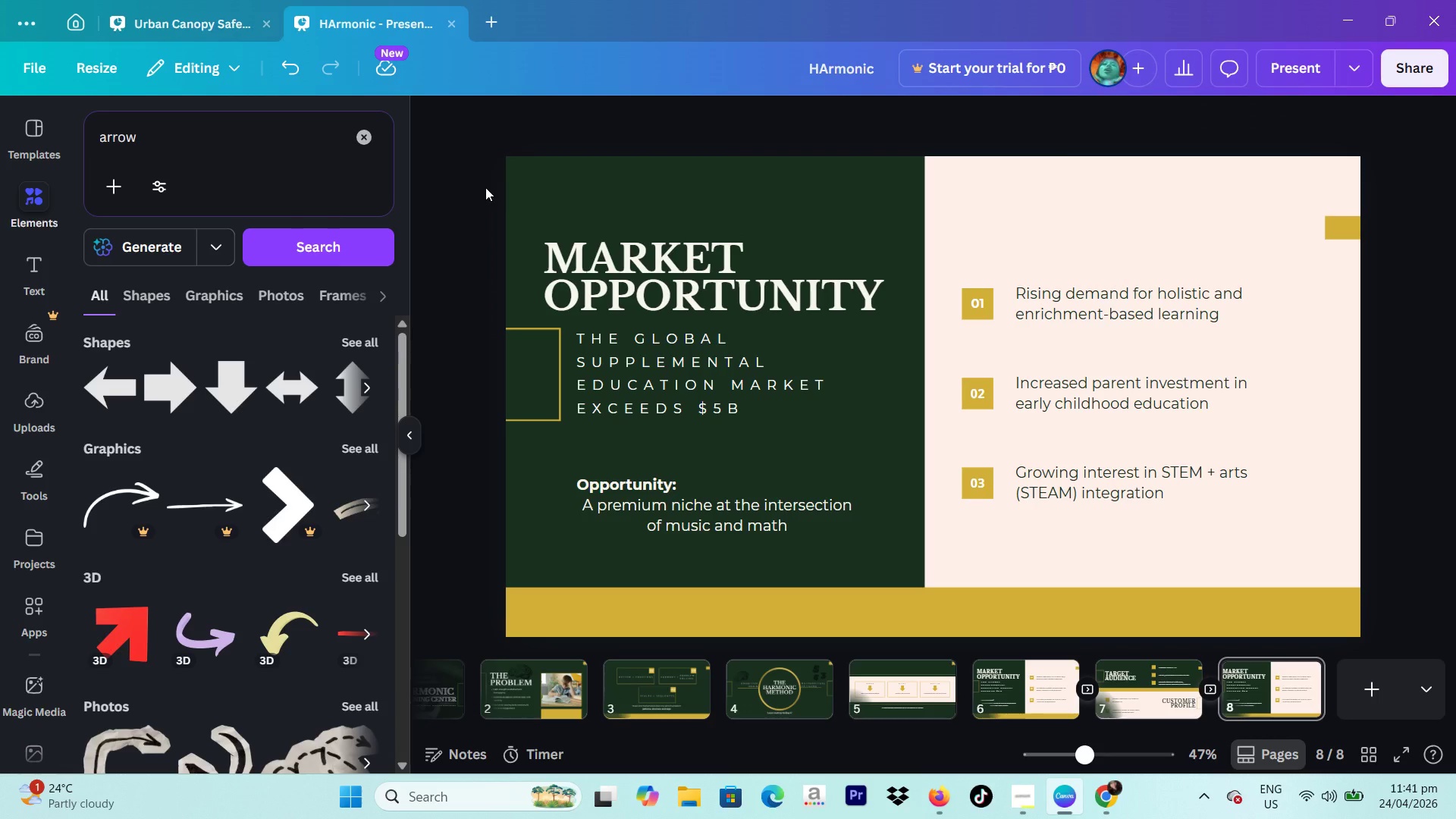 
left_click_drag(start_coordinate=[485, 187], to_coordinate=[878, 535])
 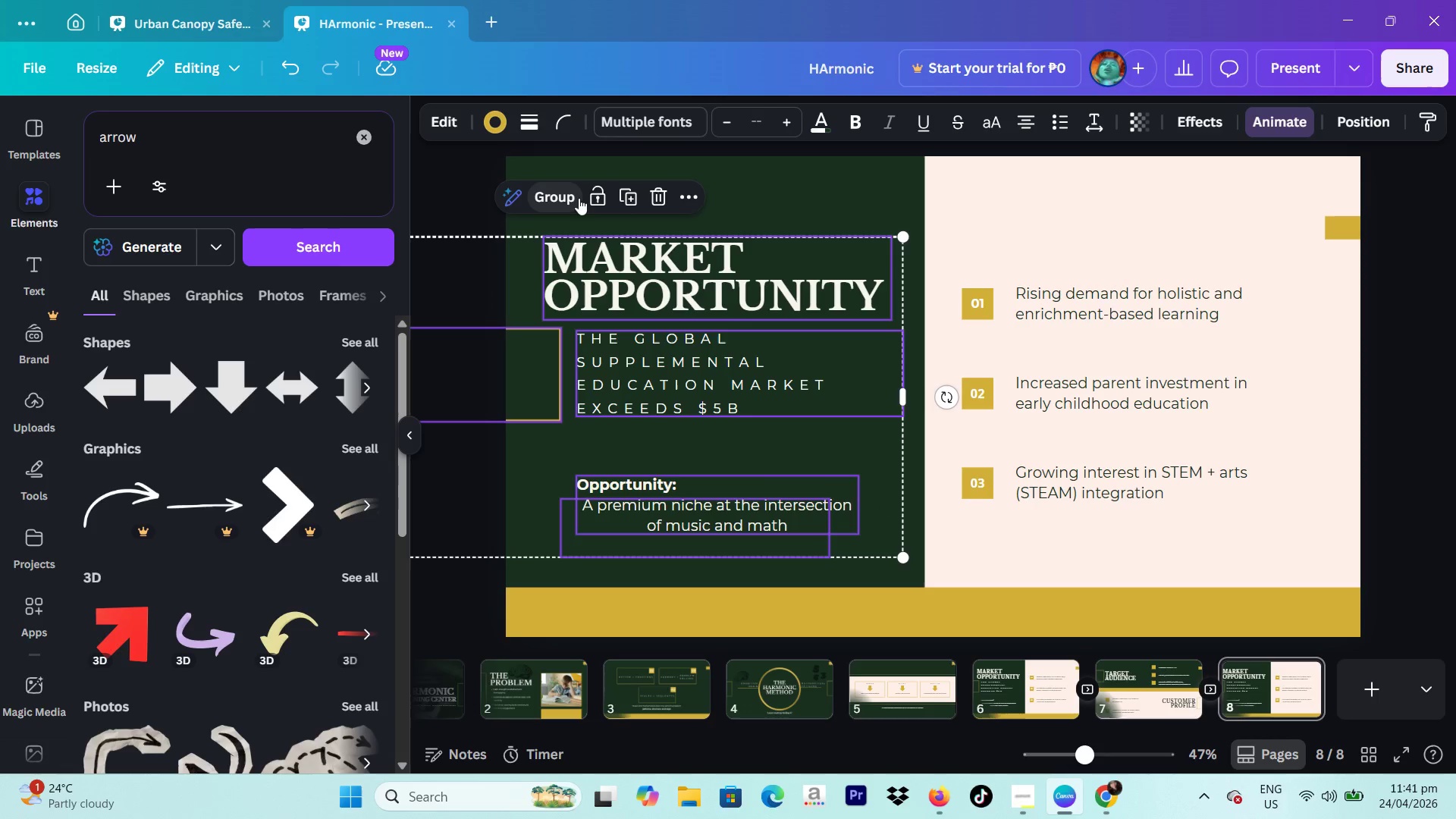 
left_click([579, 196])
 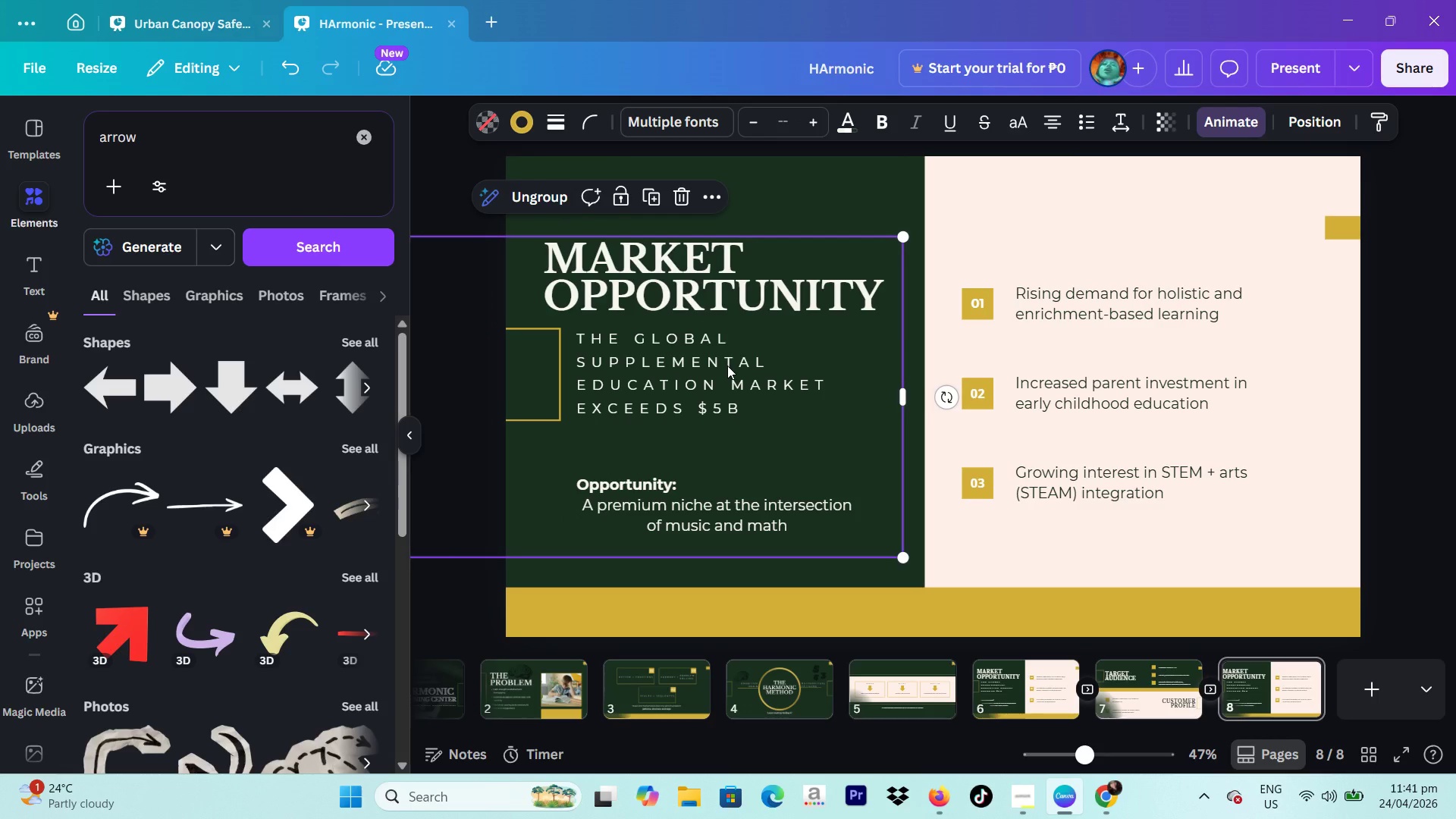 
left_click_drag(start_coordinate=[727, 366], to_coordinate=[1168, 373])
 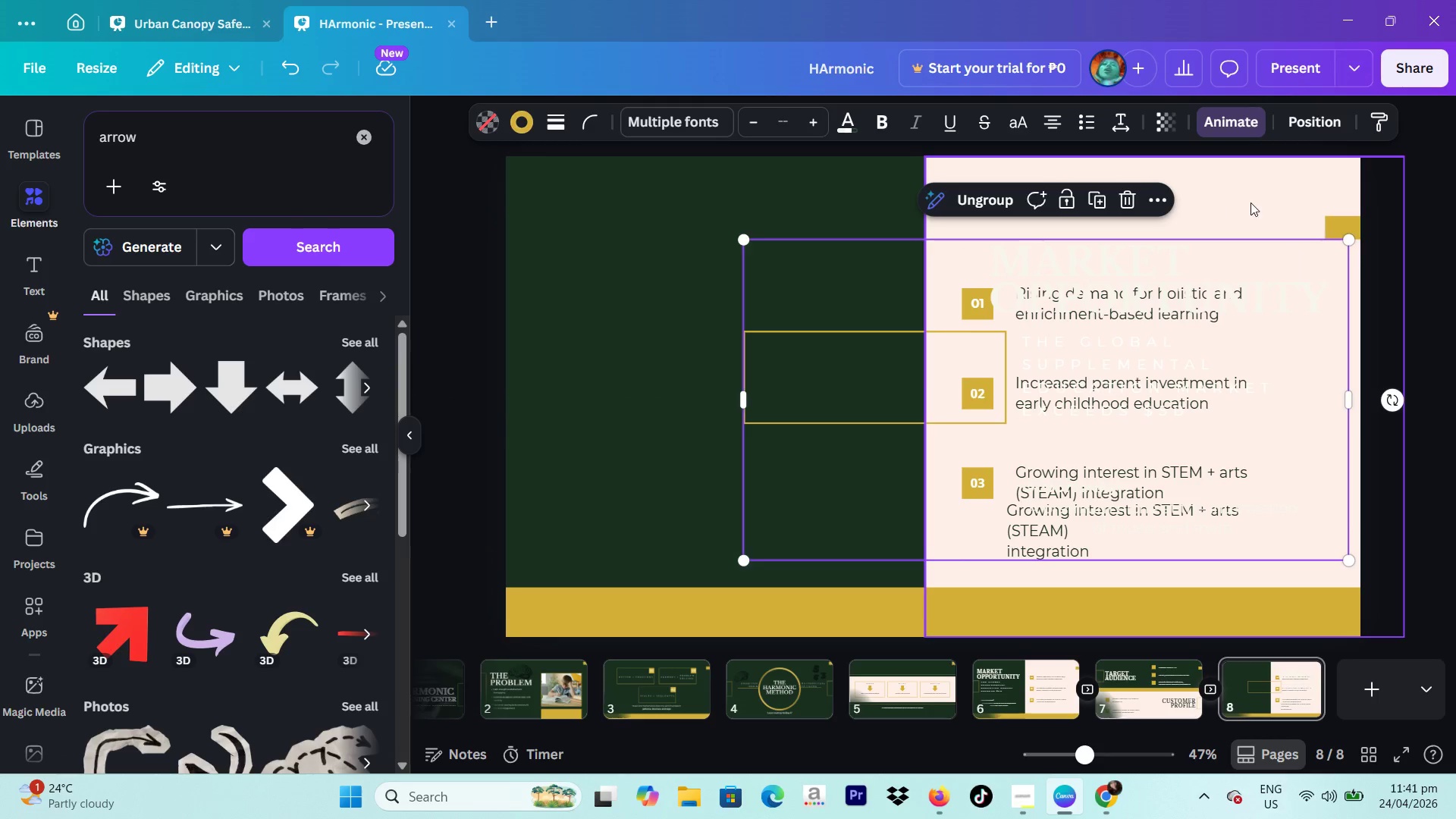 
left_click_drag(start_coordinate=[1255, 202], to_coordinate=[830, 199])
 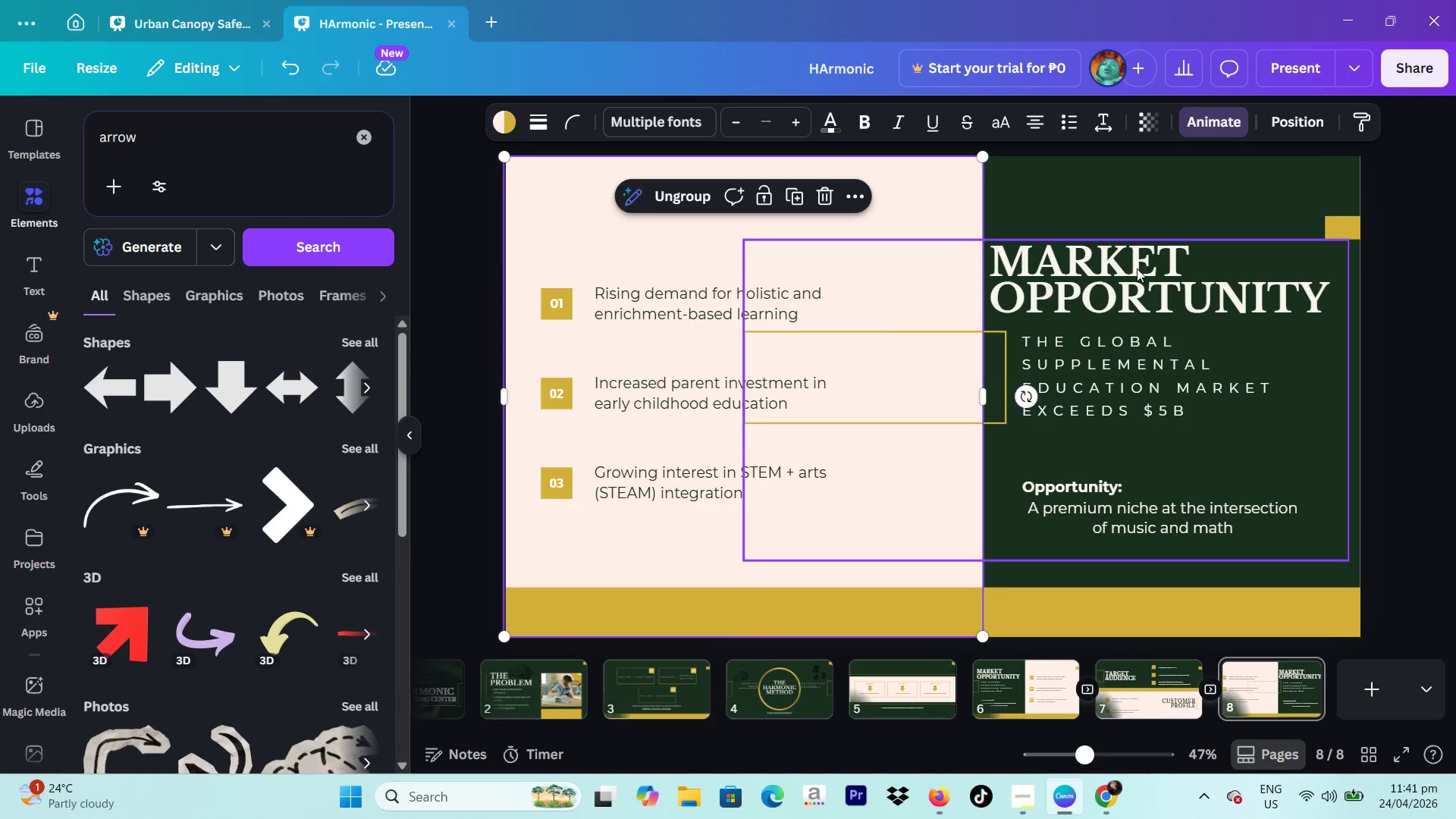 
left_click_drag(start_coordinate=[1137, 268], to_coordinate=[1153, 269])
 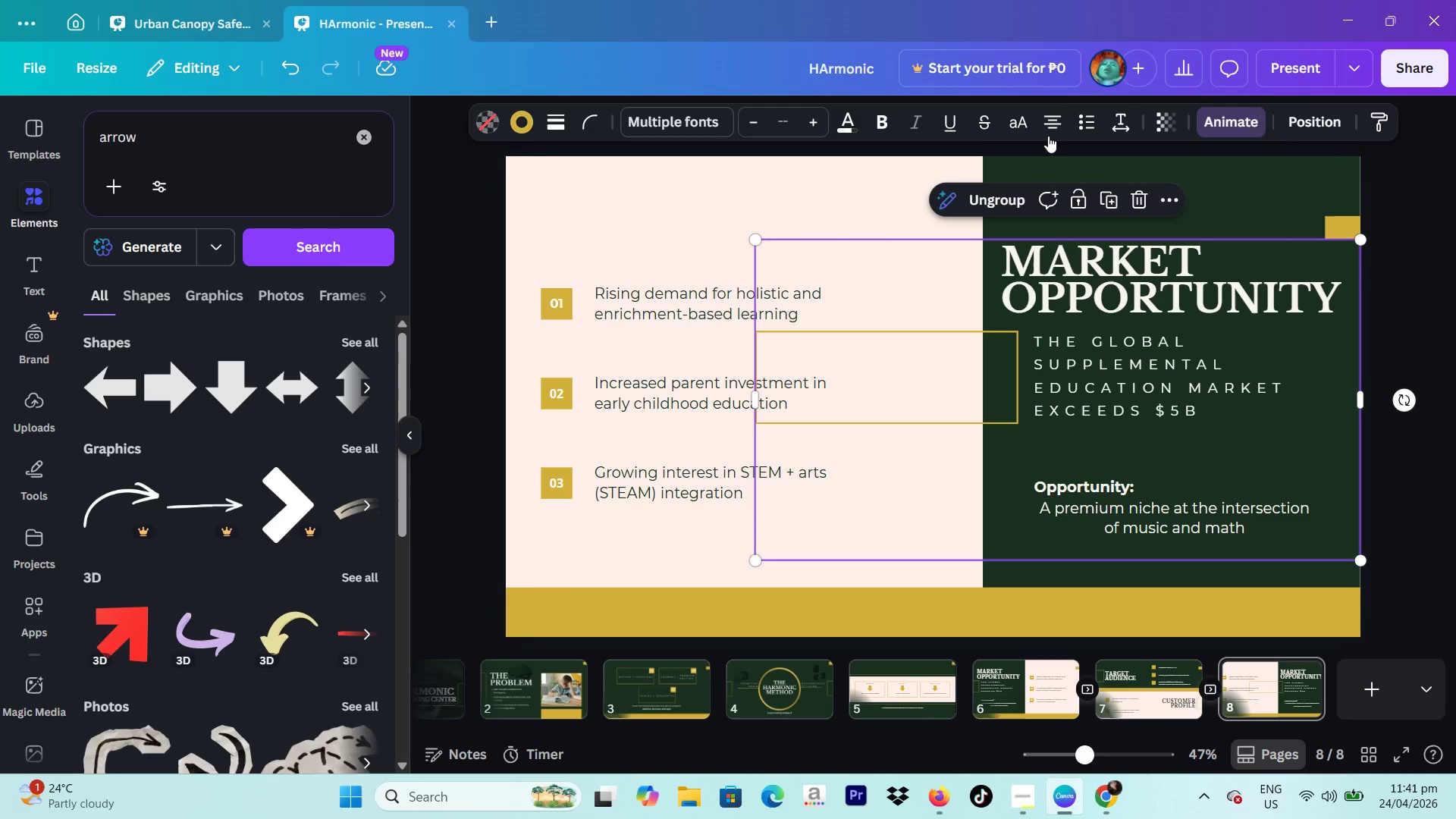 
left_click([1048, 134])
 